 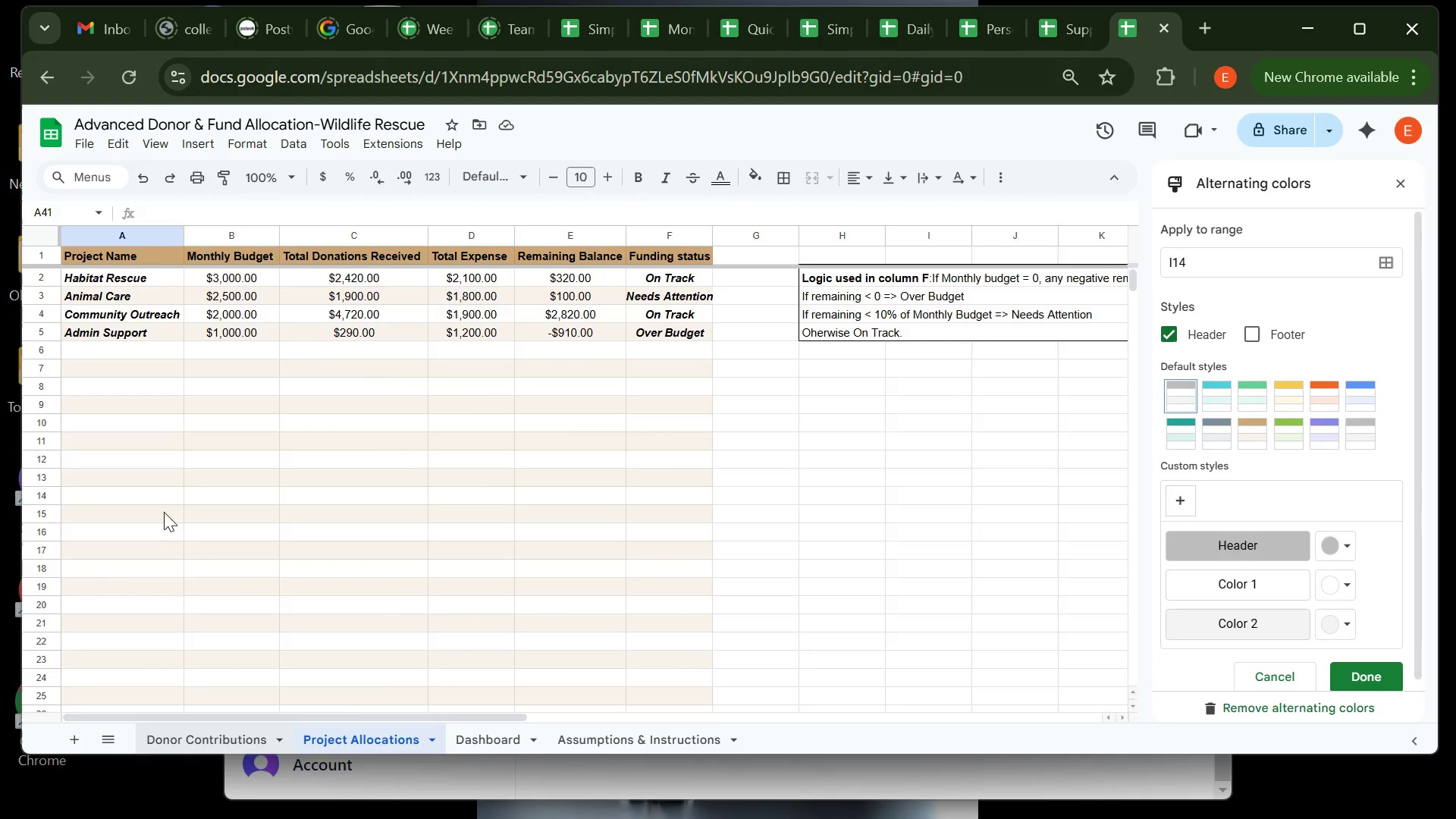 
left_click([129, 576])
 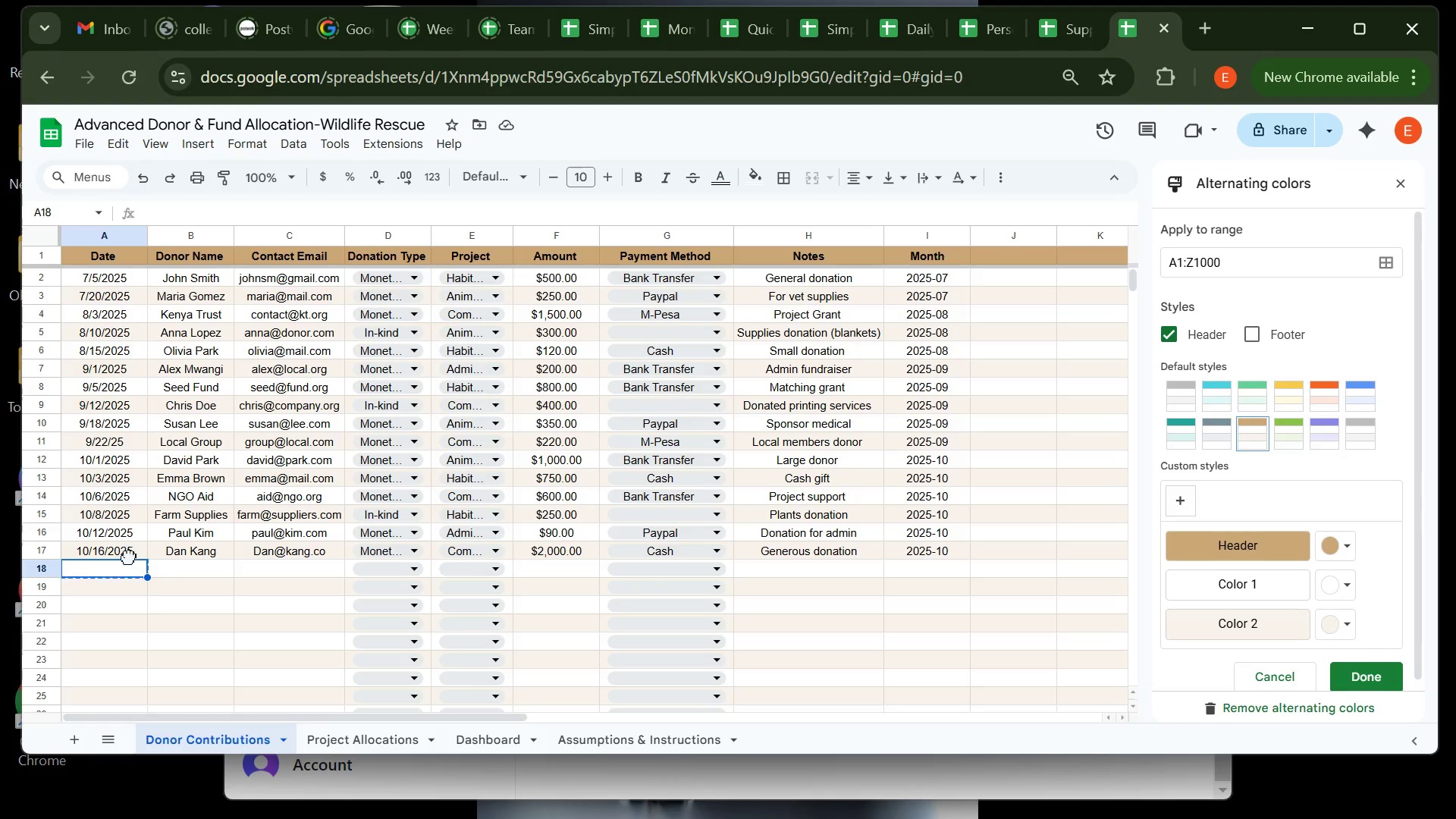 
left_click([129, 557])
 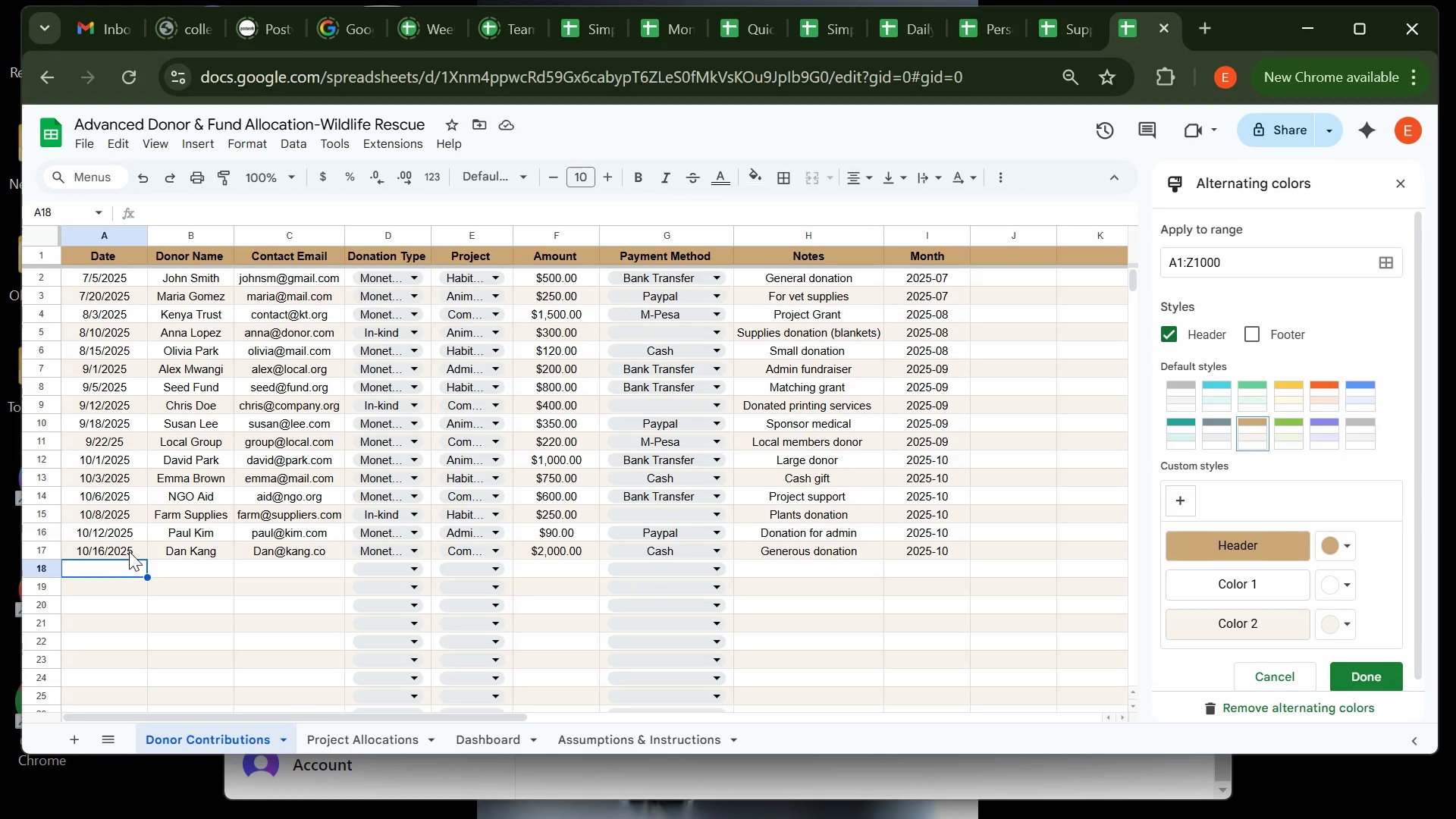 
left_click([129, 551])
 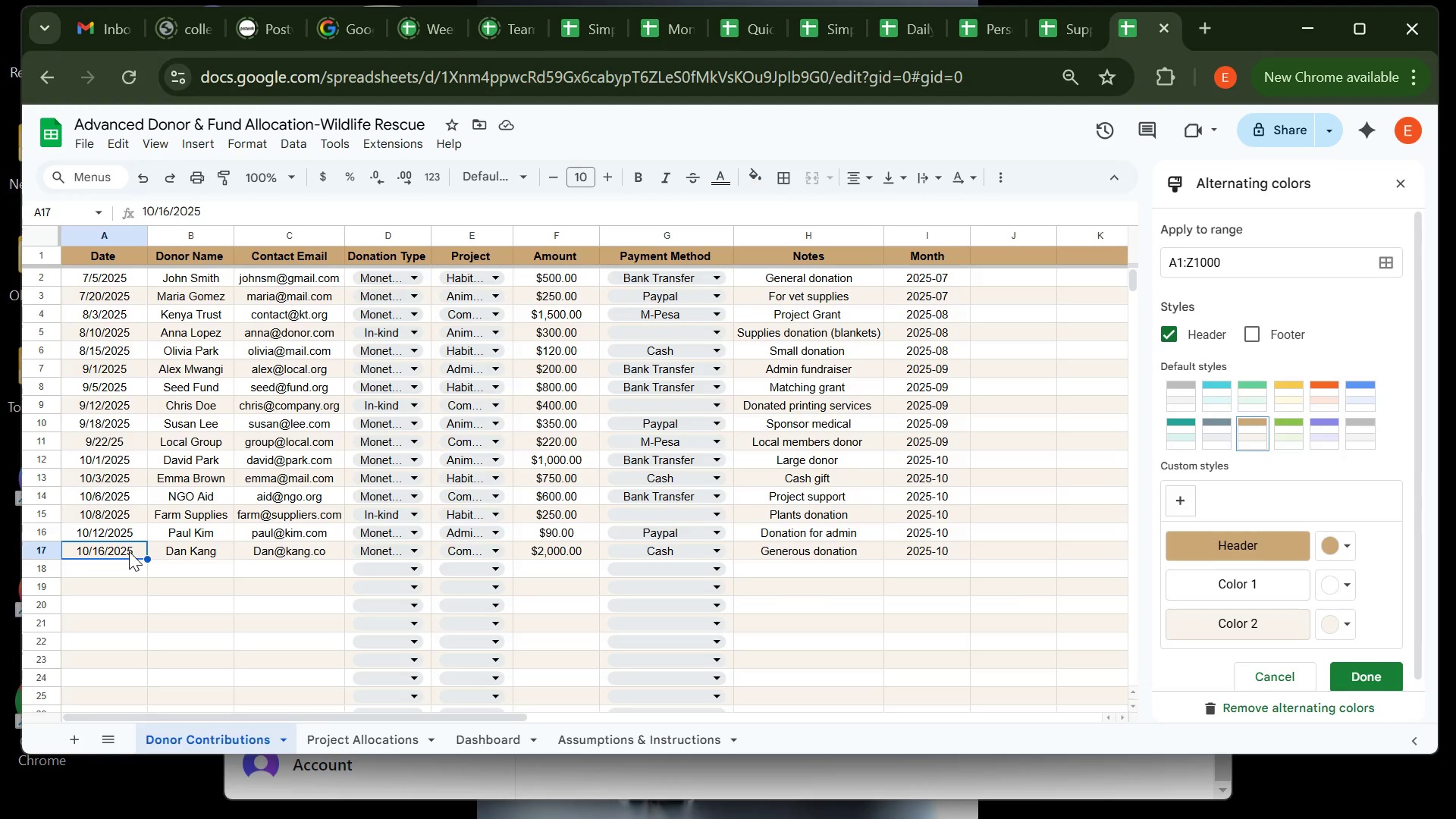 
key(Control+C)
 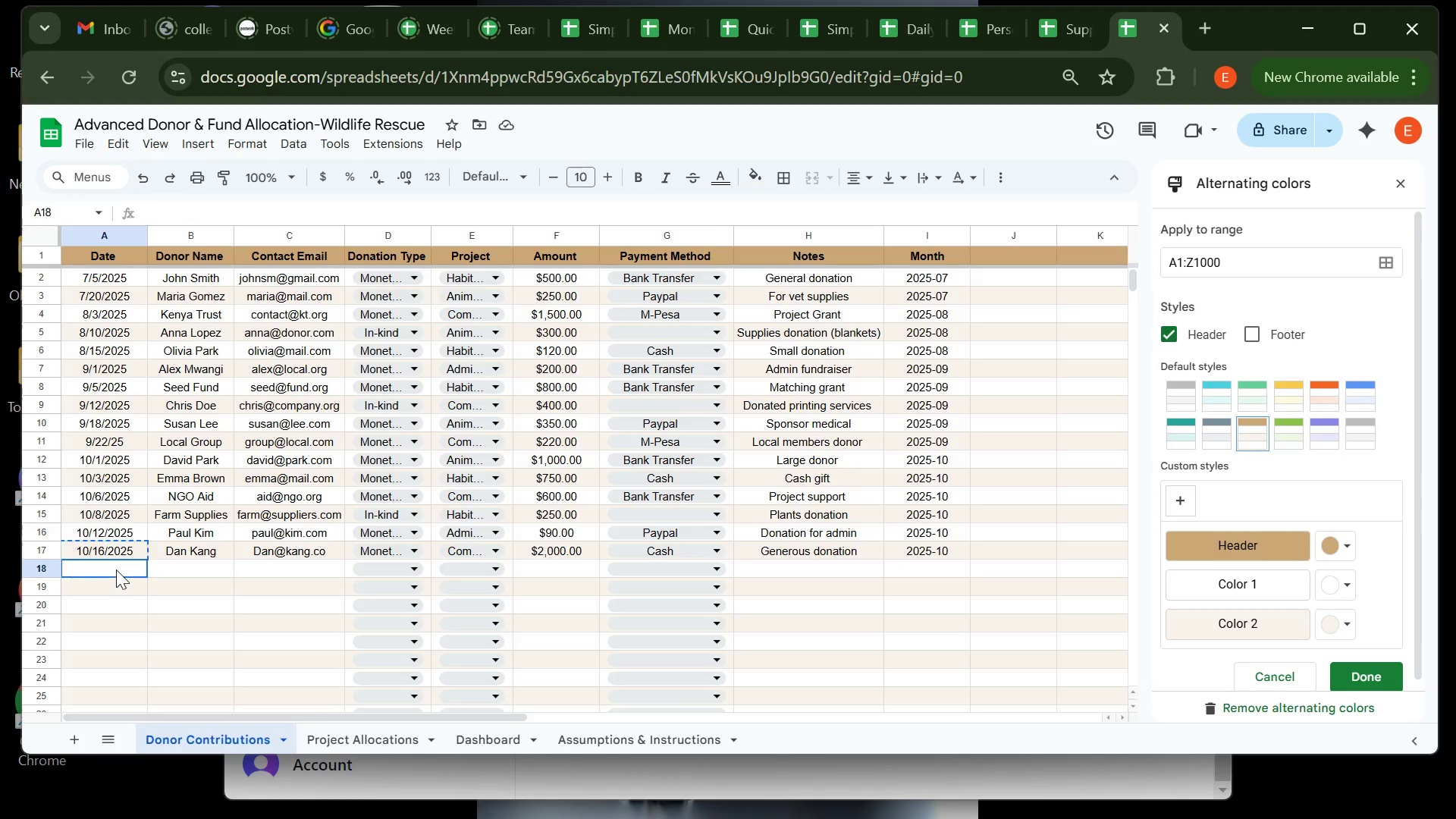 
left_click([116, 570])
 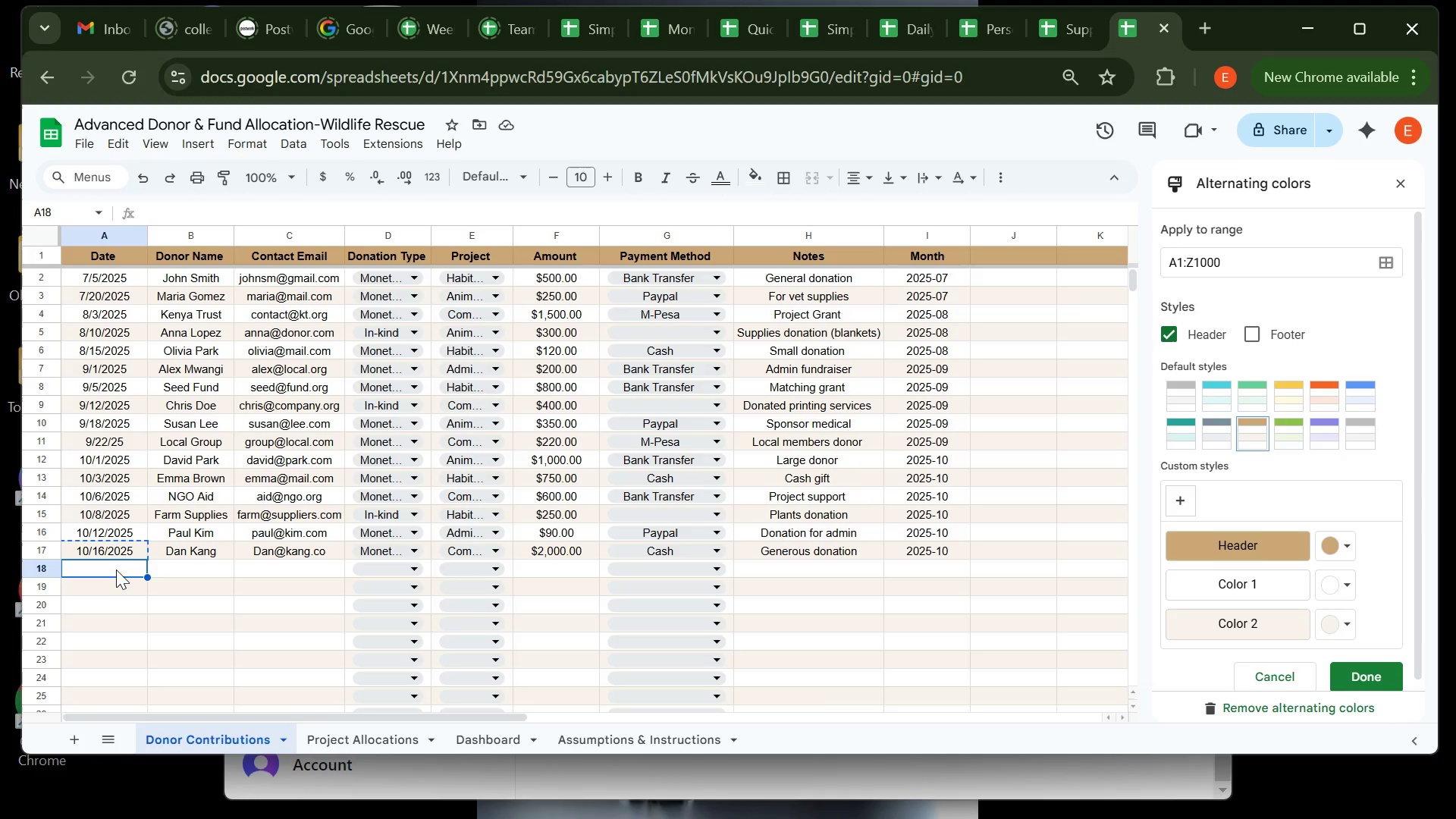 
key(Control+V)
 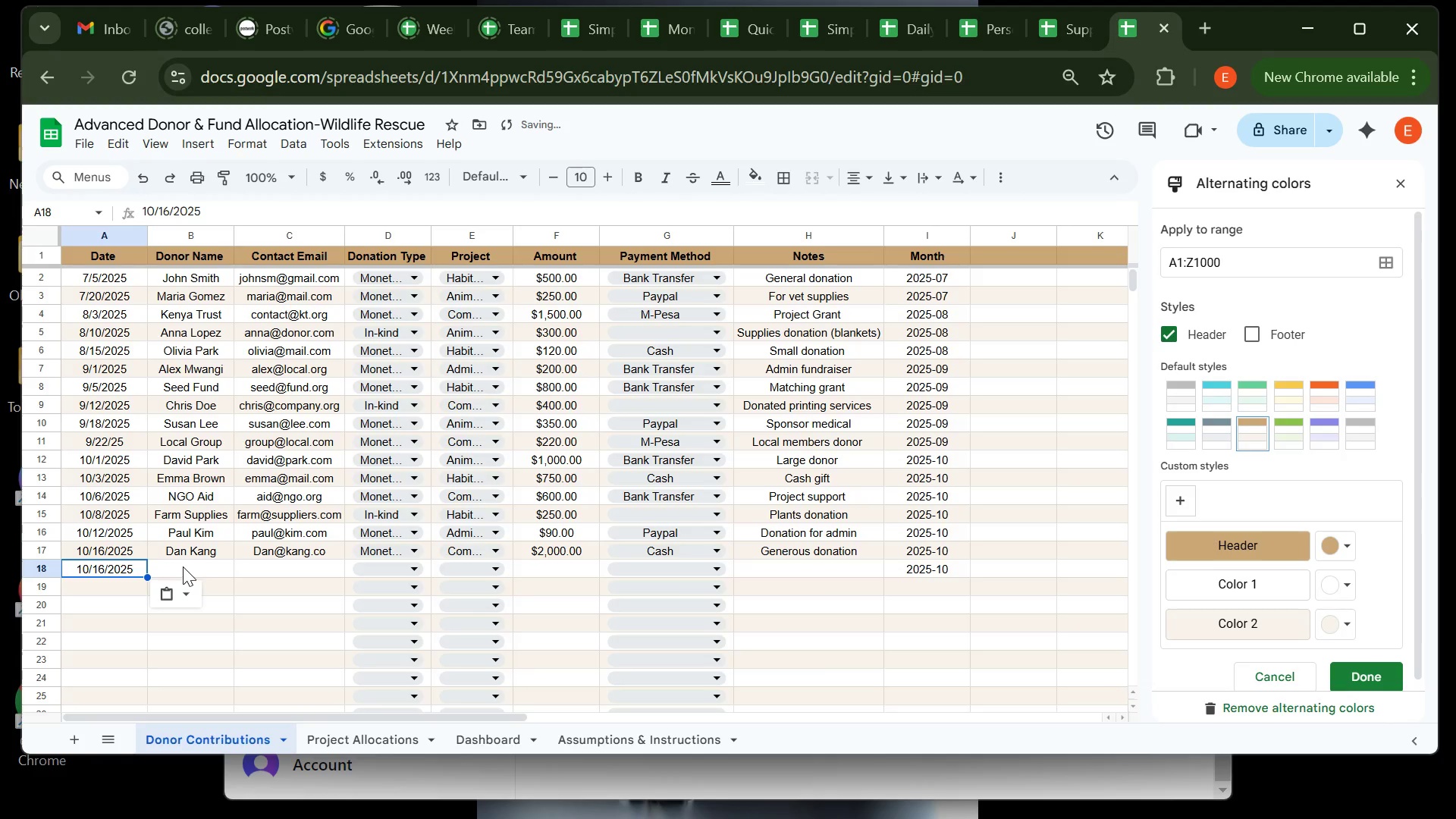 
left_click([193, 566])
 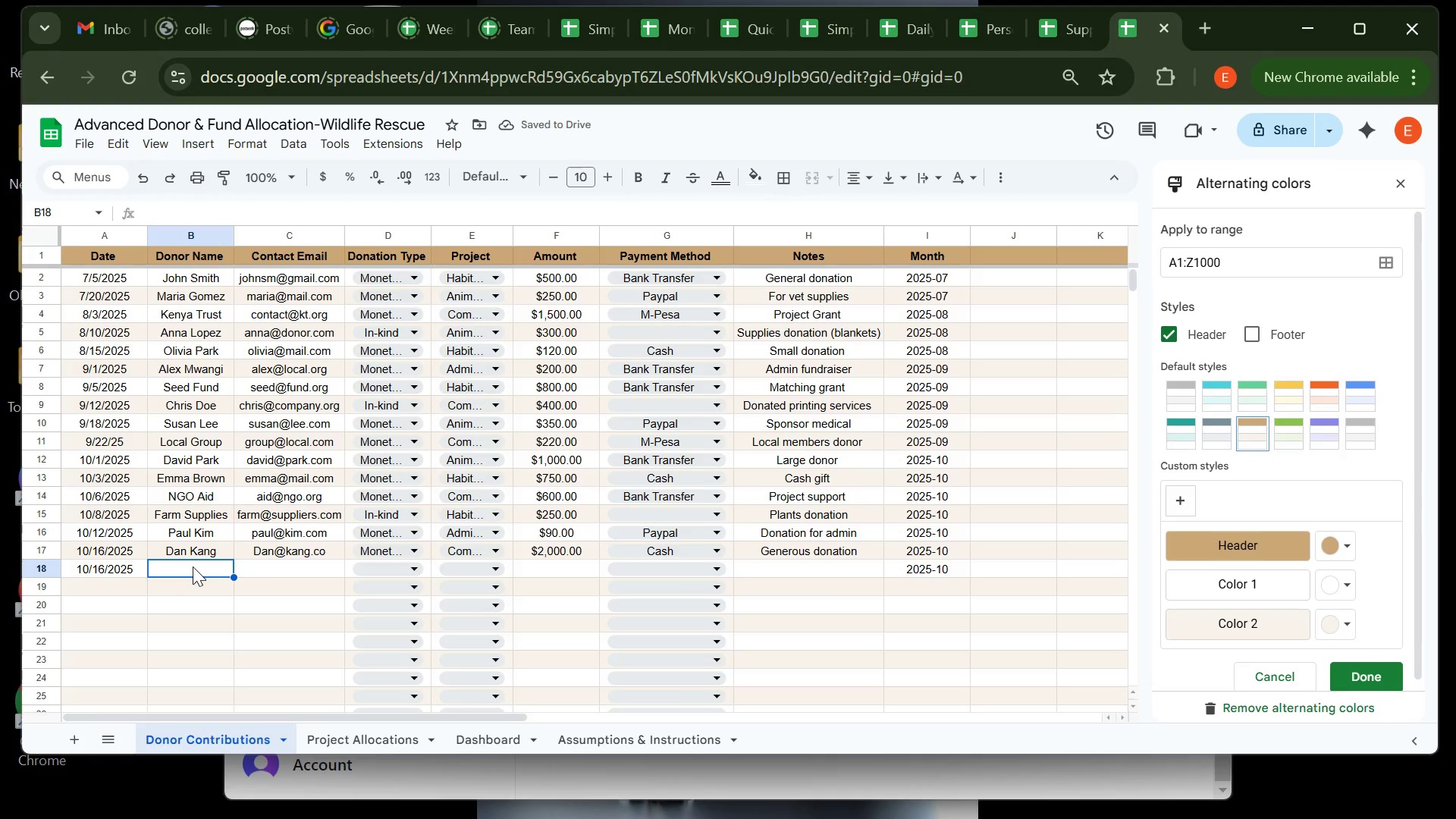 
type(kARL)
key(Backspace)
key(Backspace)
key(Backspace)
key(Backspace)
type(Karl Drogo)
 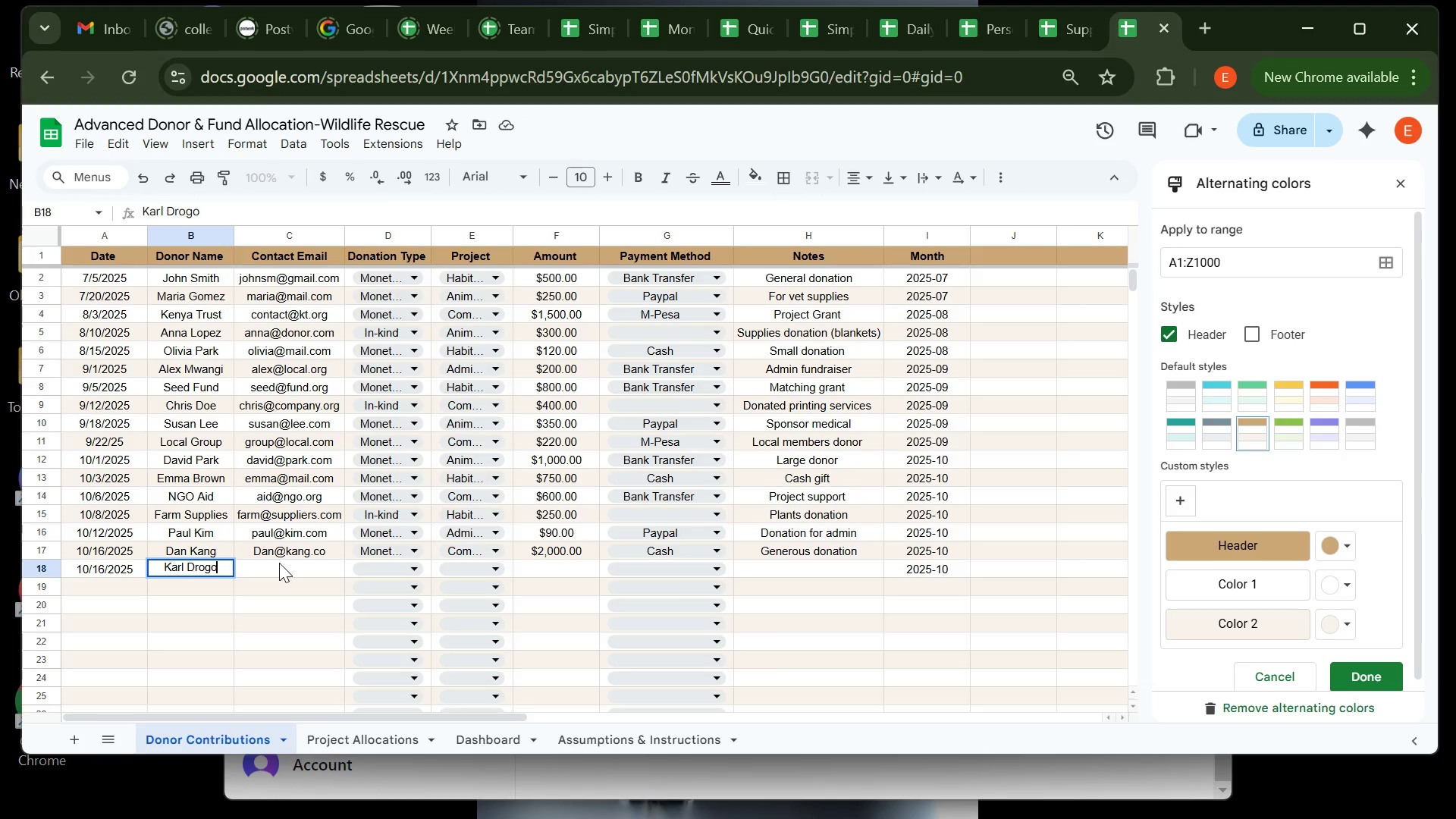 
left_click([279, 563])
 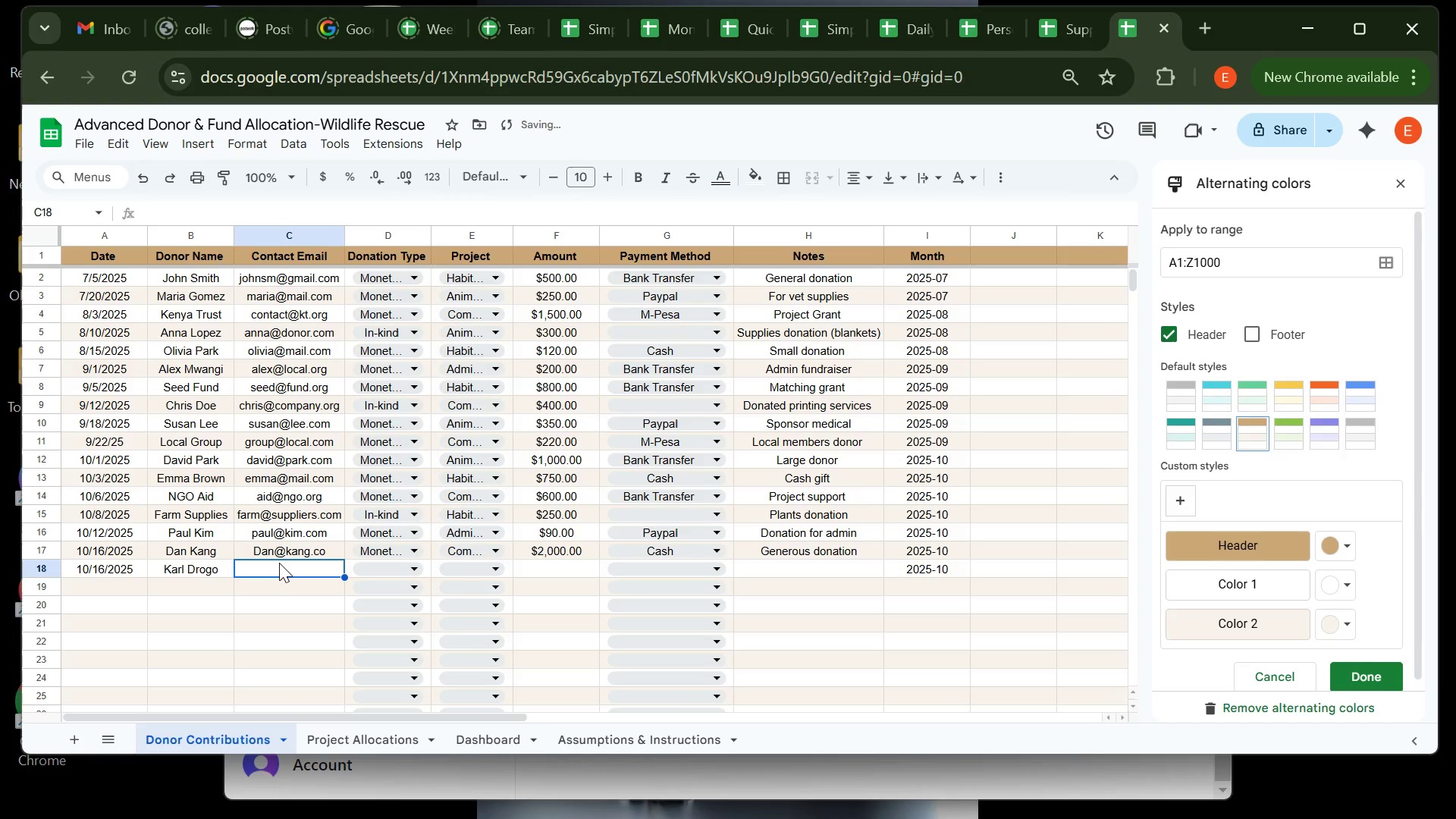 
type(H)
key(Backspace)
type(Karl@drogo.lc)
 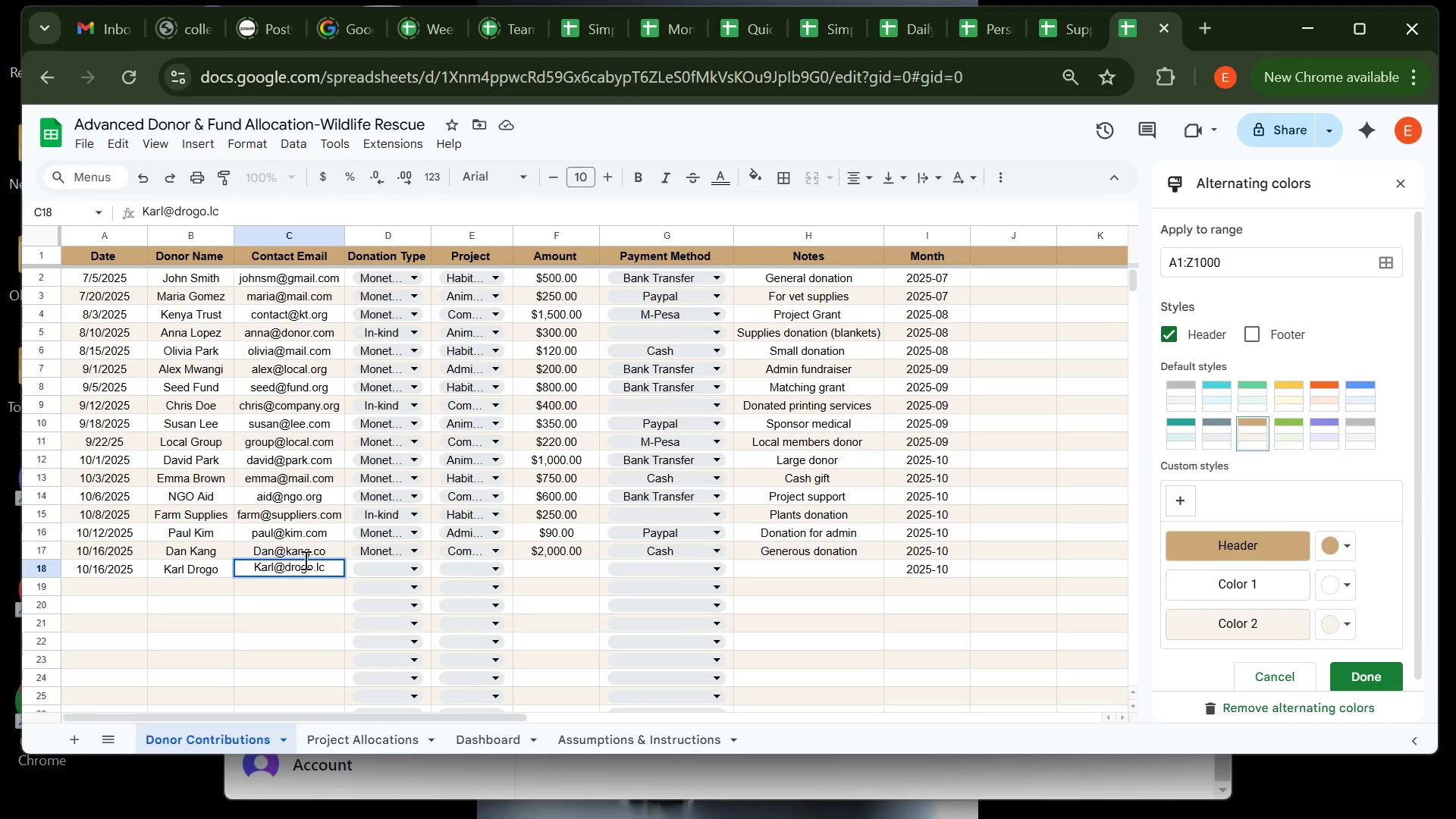 
left_click([382, 563])
 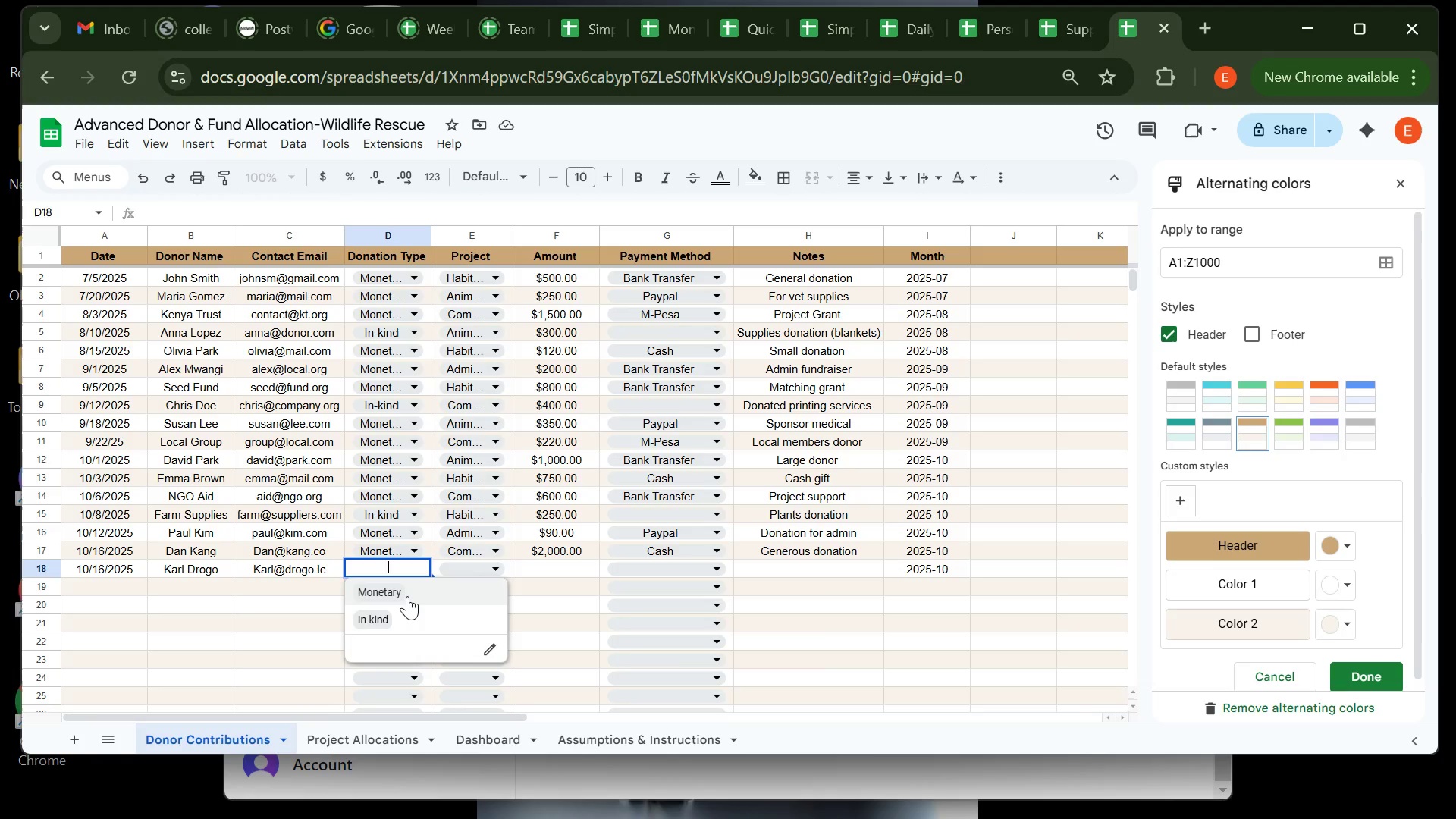 
wait(7.47)
 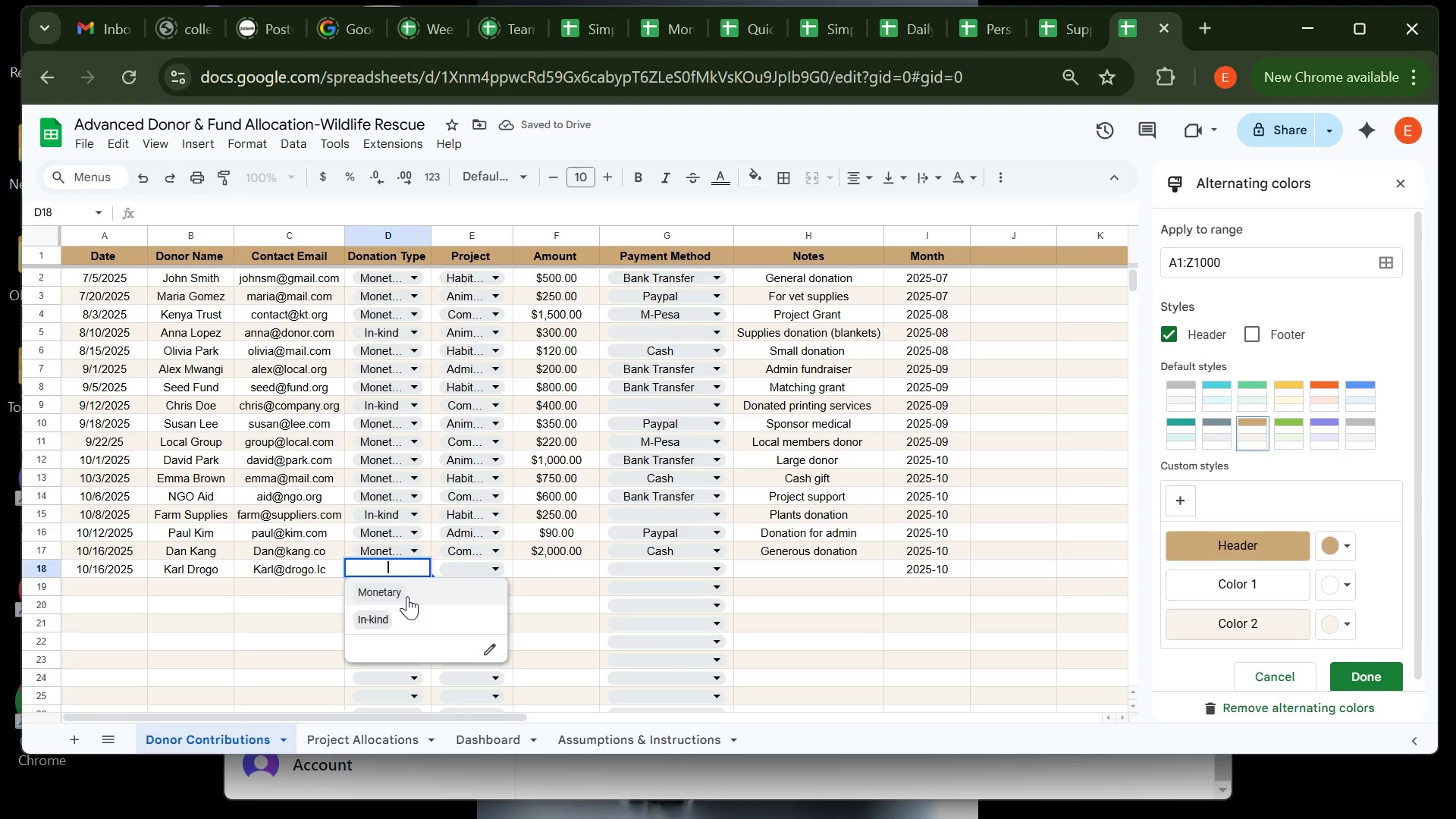 
left_click([407, 610])
 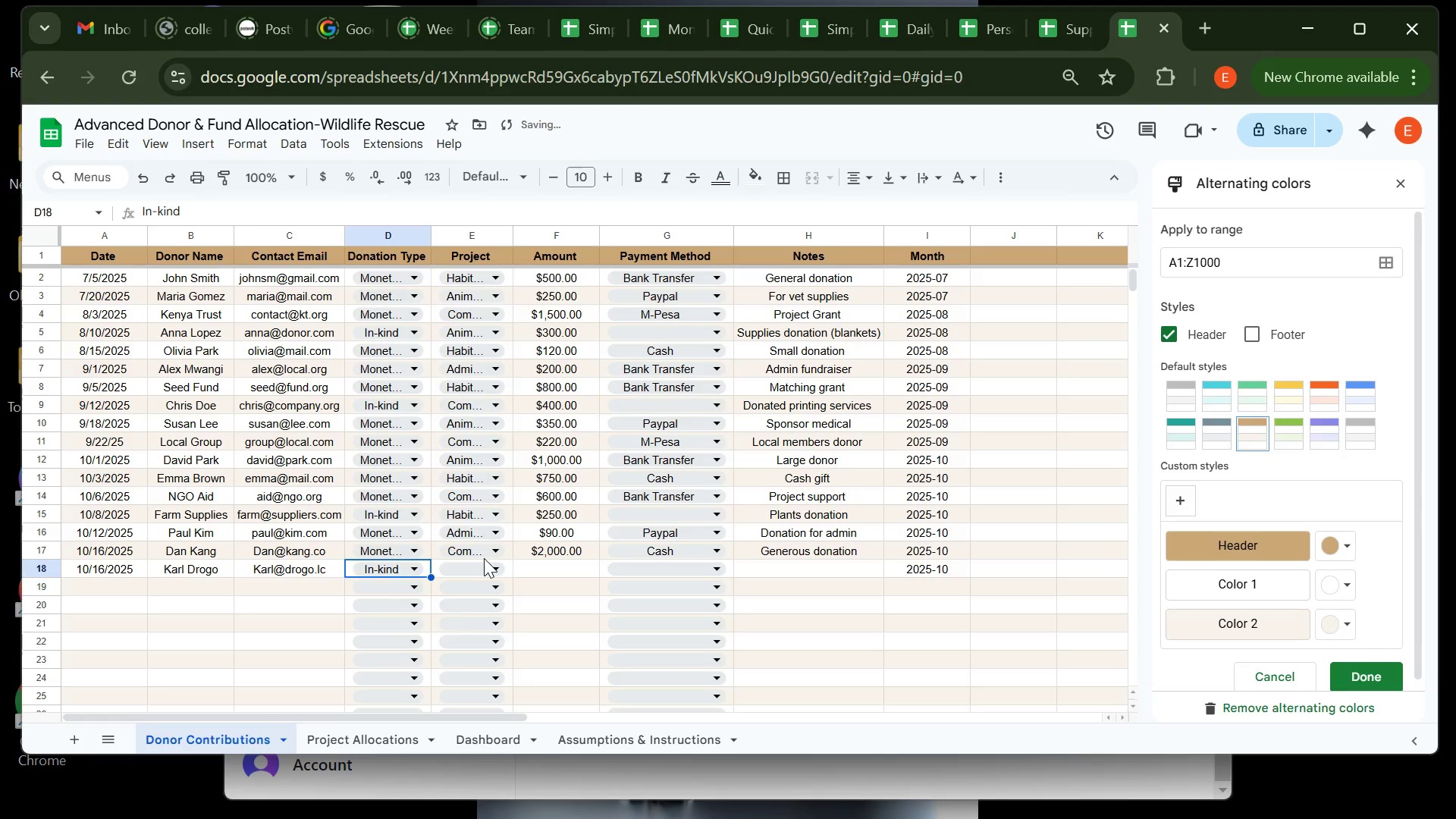 
left_click([484, 558])
 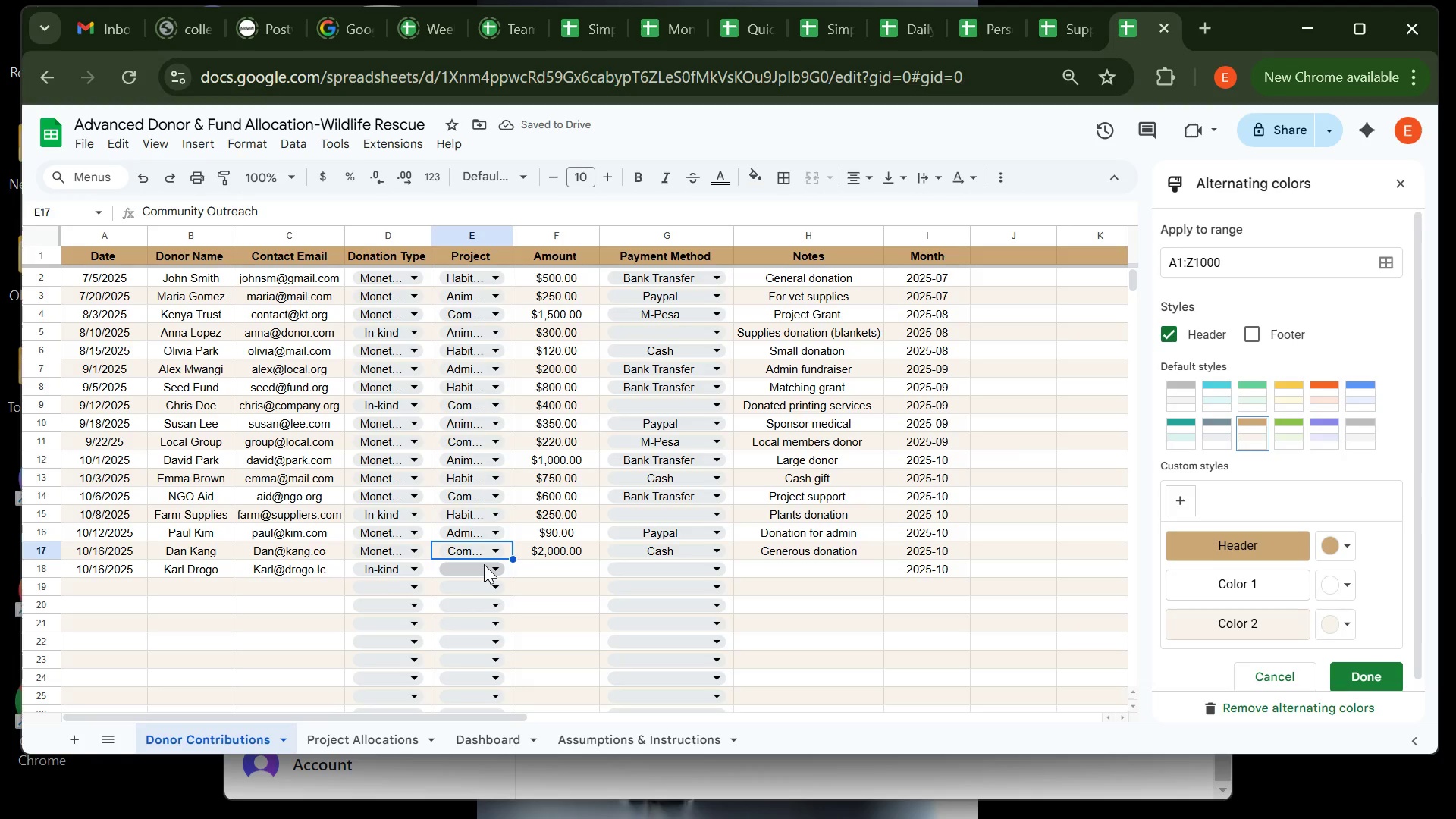 
left_click([484, 564])
 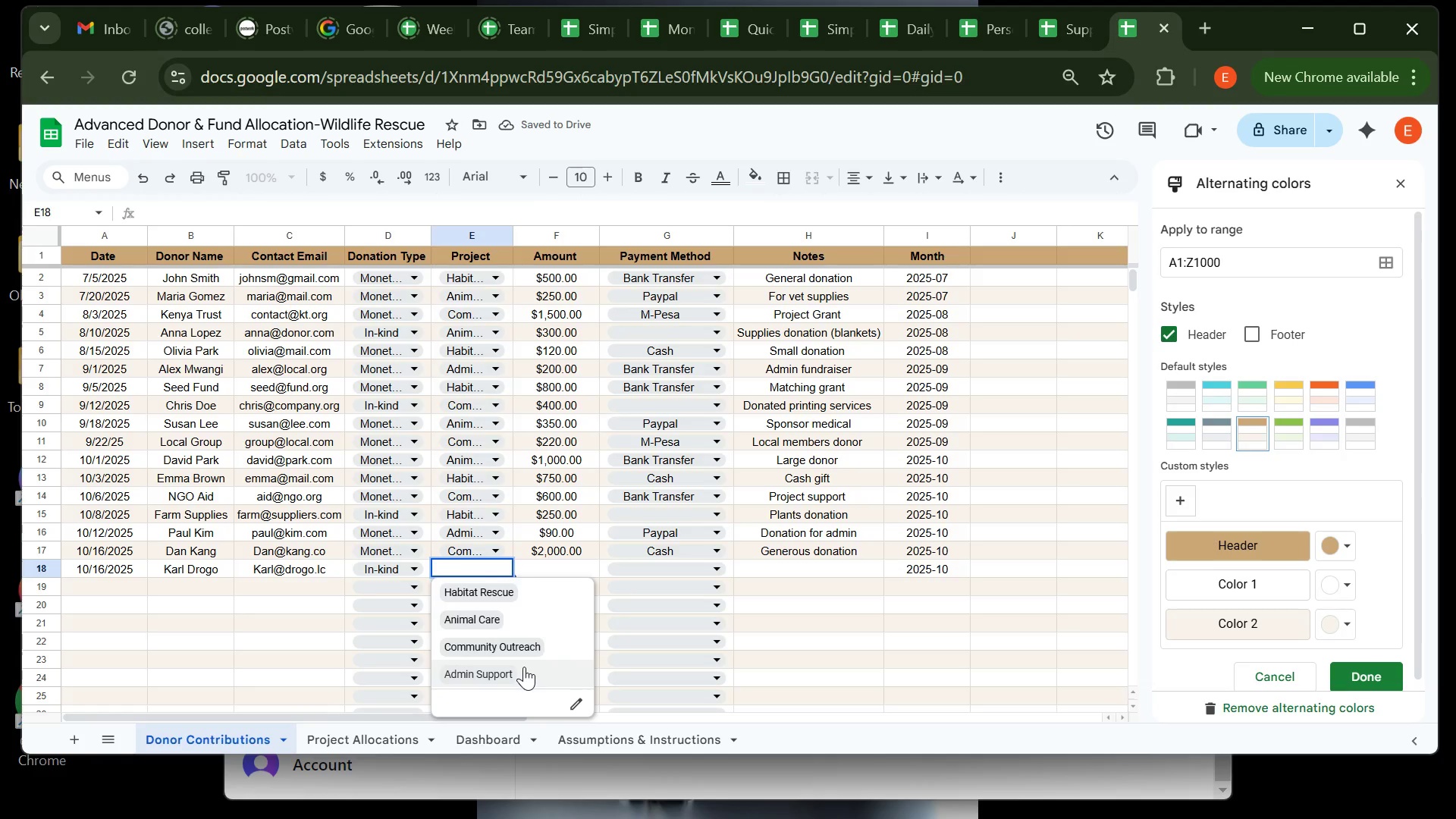 
left_click([524, 667])
 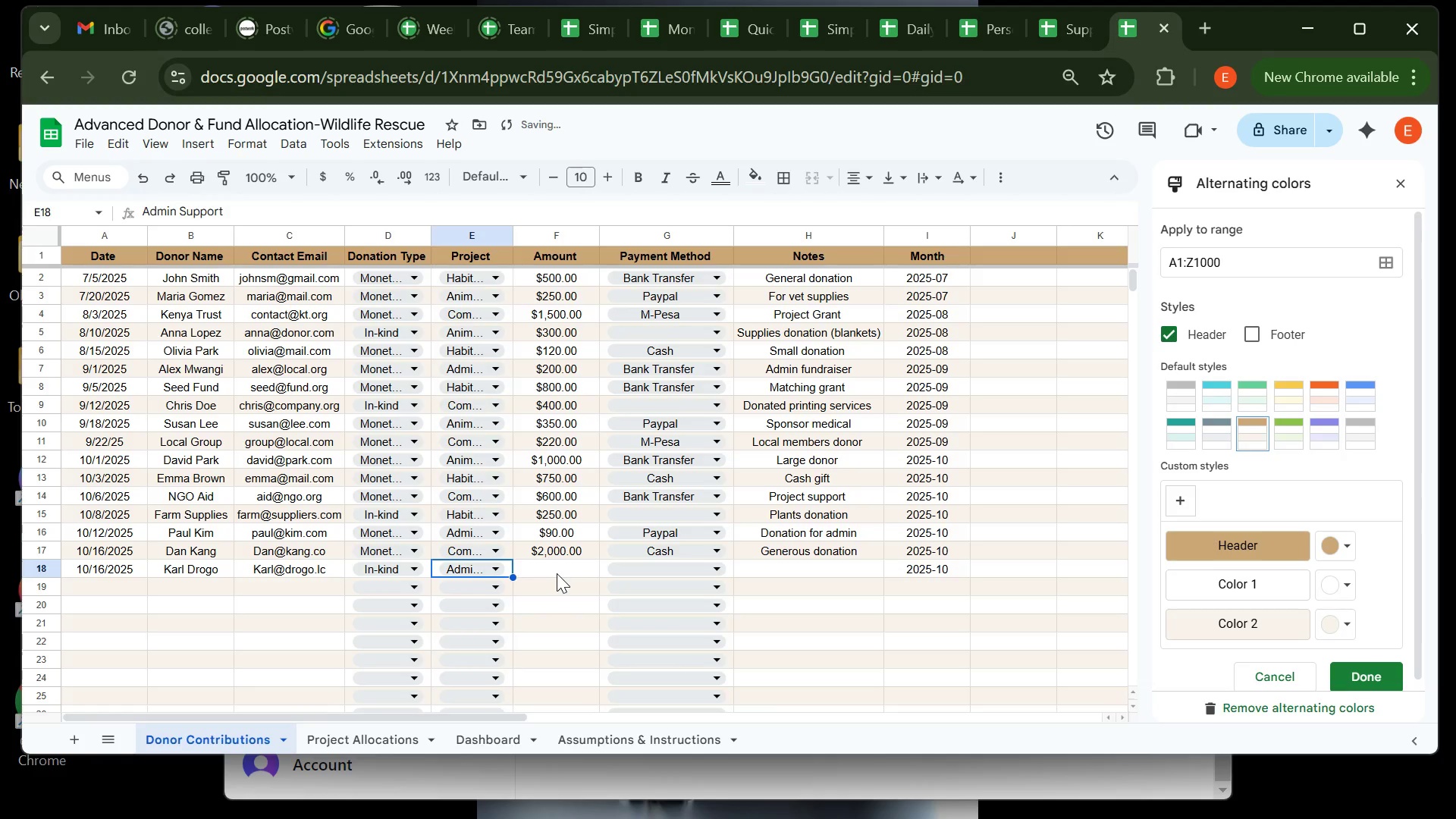 
left_click([557, 573])
 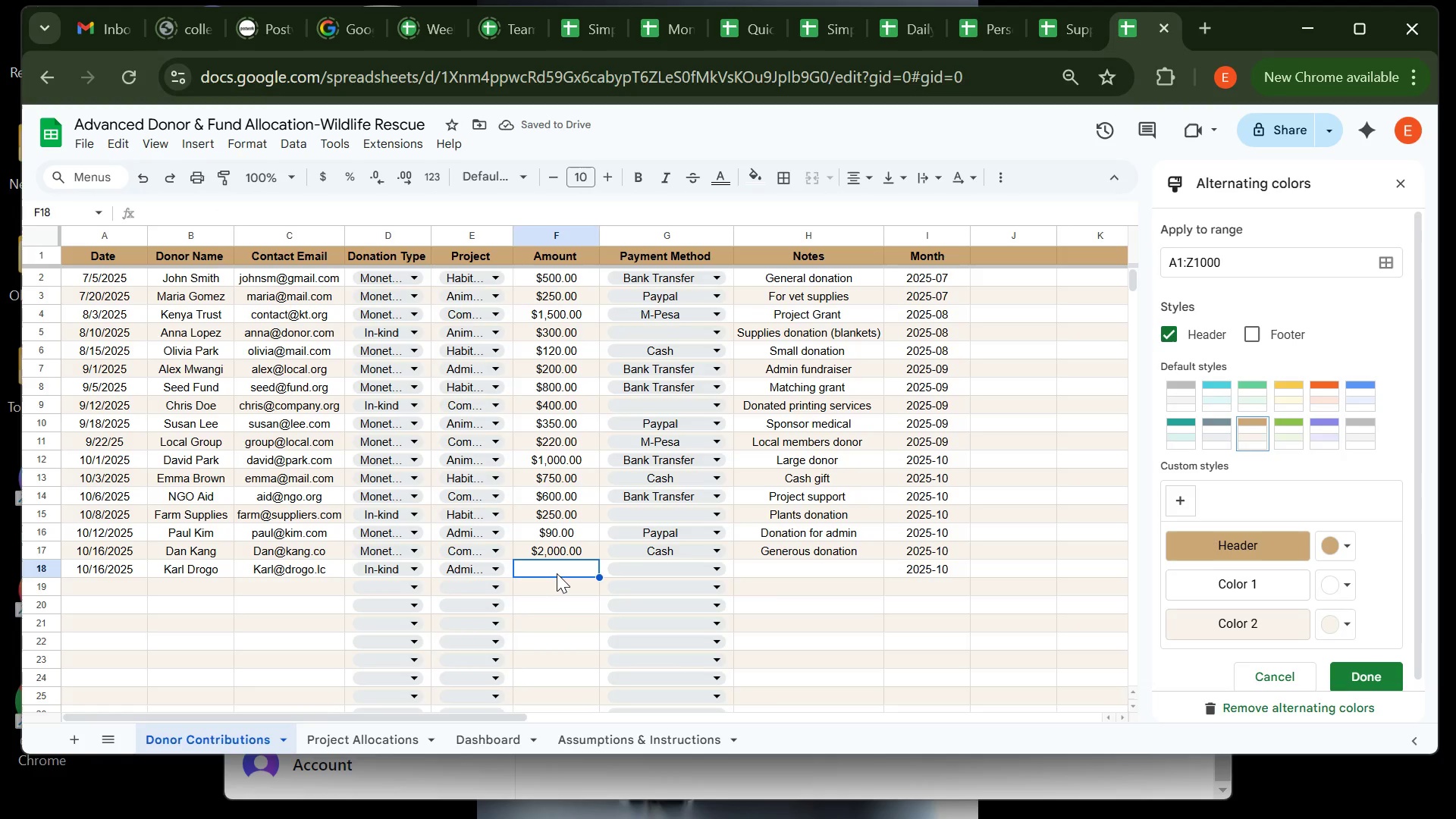 
type(340)
 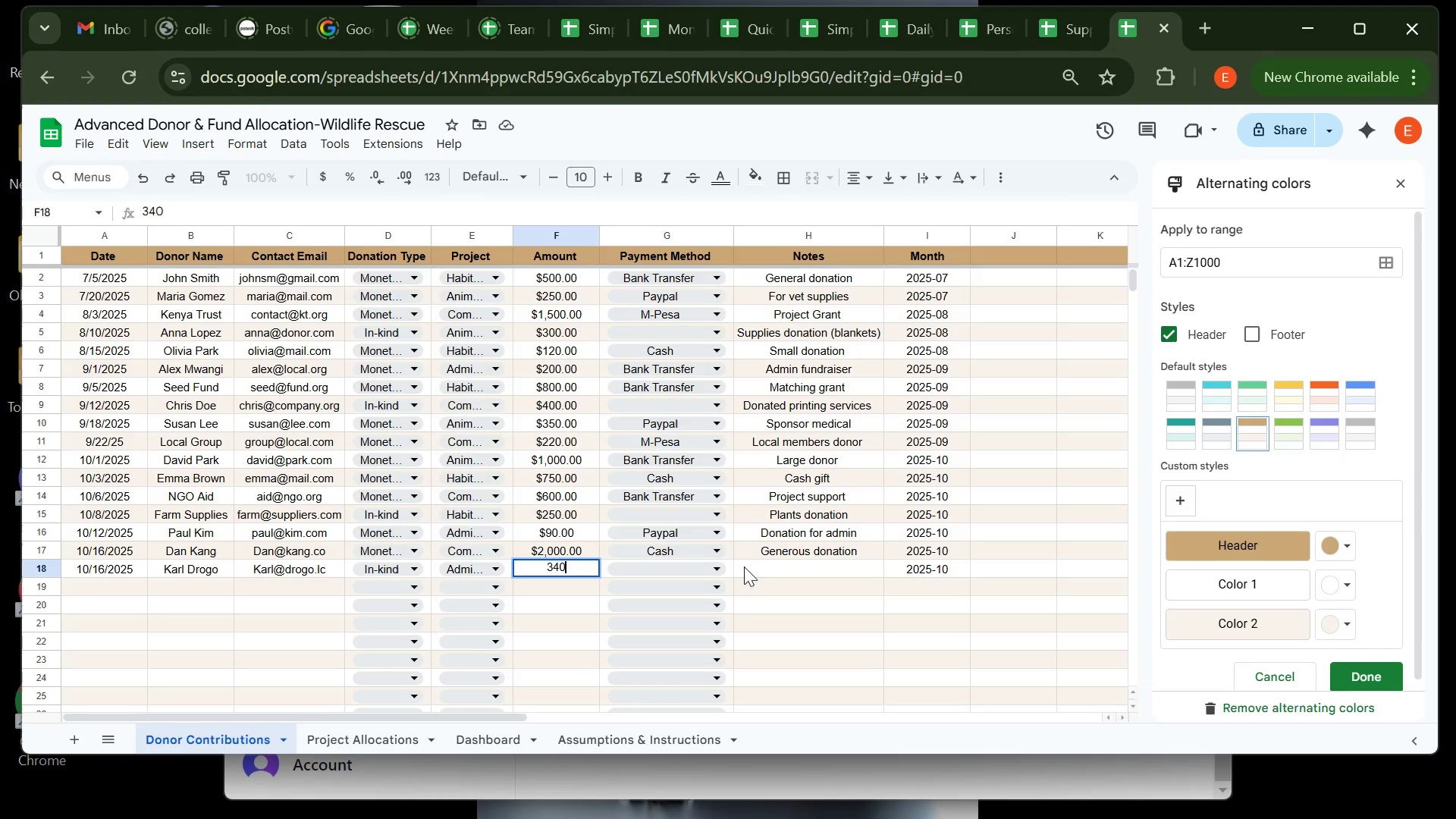 
left_click([762, 566])
 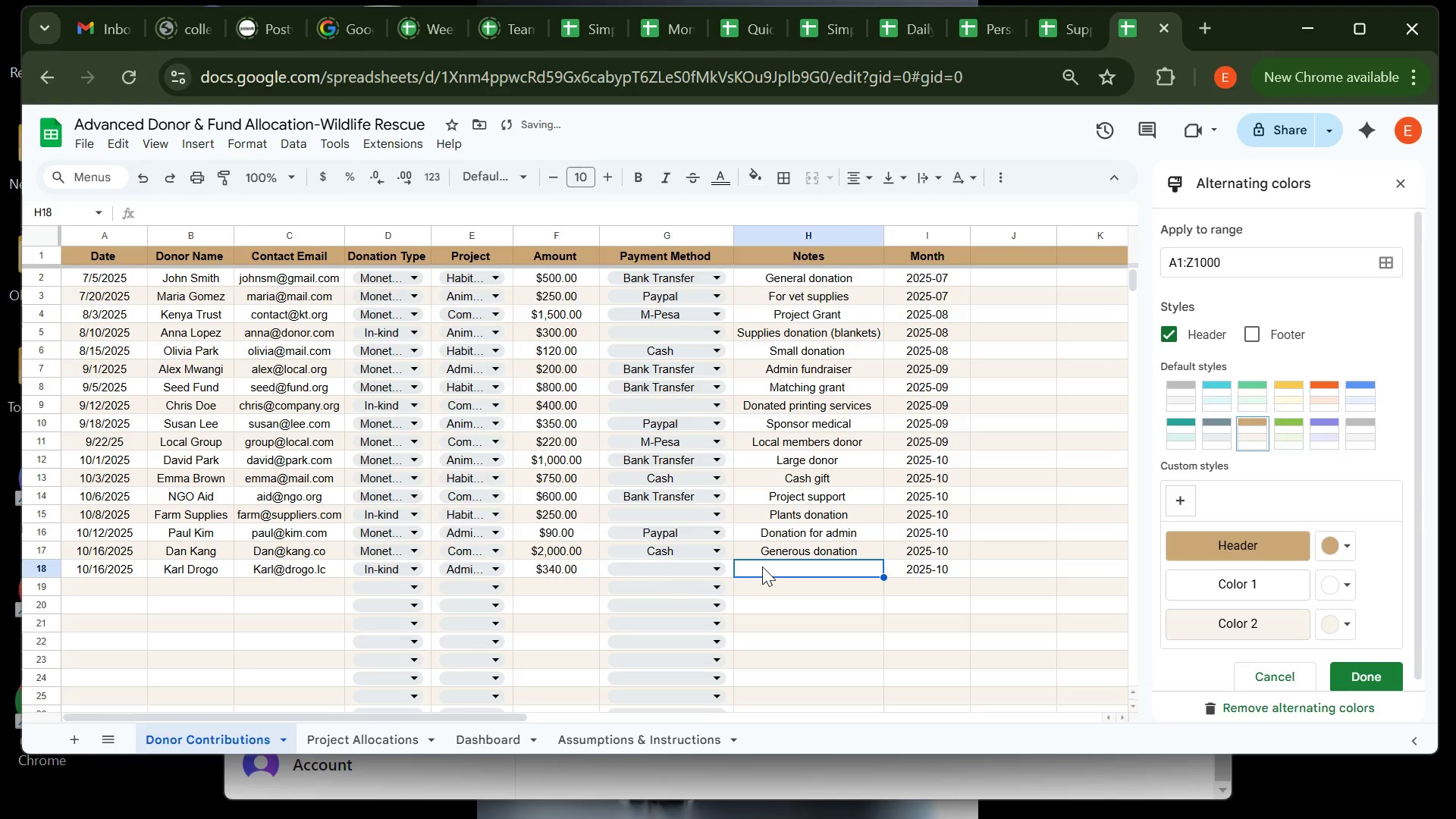 
type(Food for Admins)
 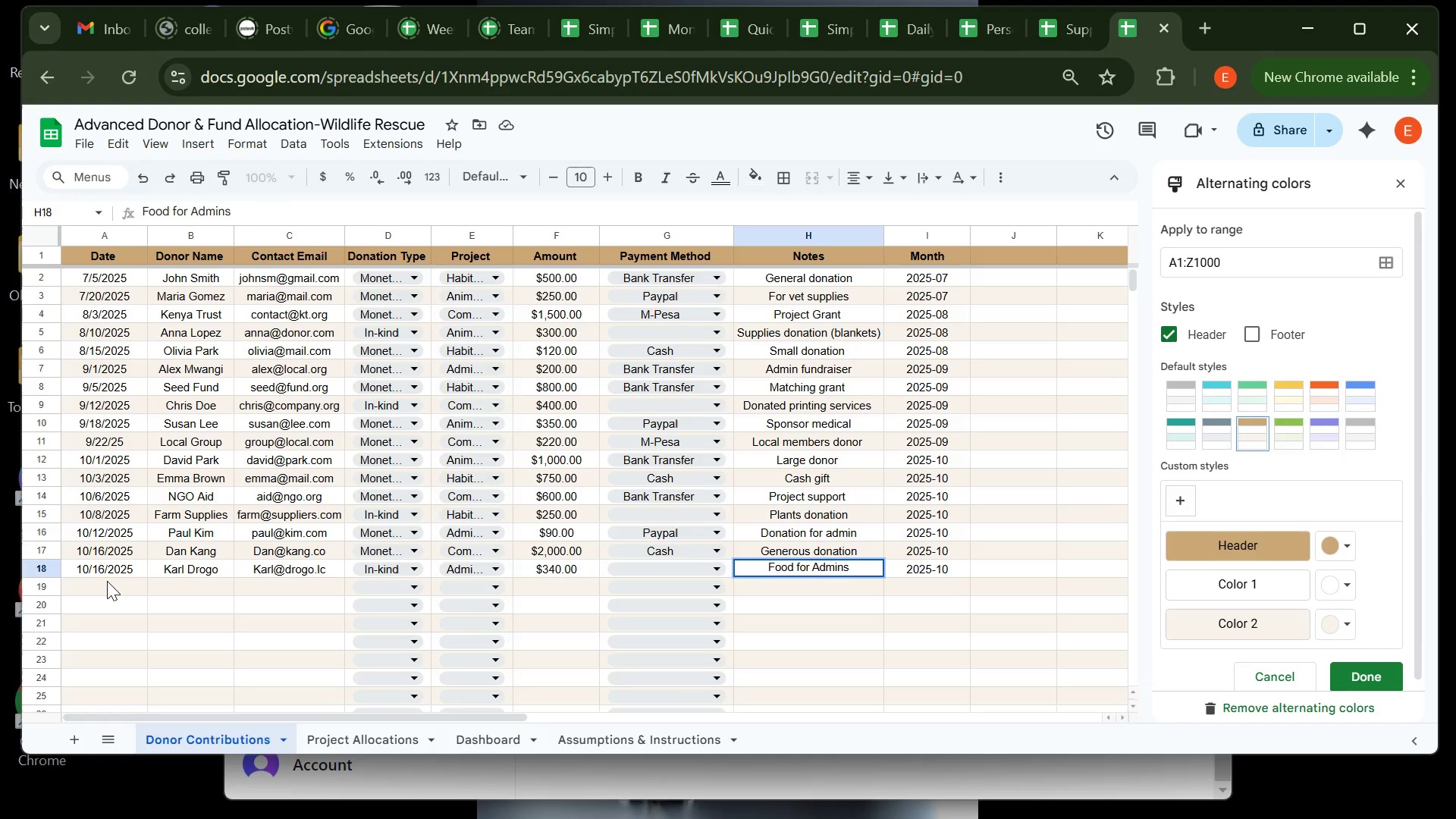 
left_click([107, 581])
 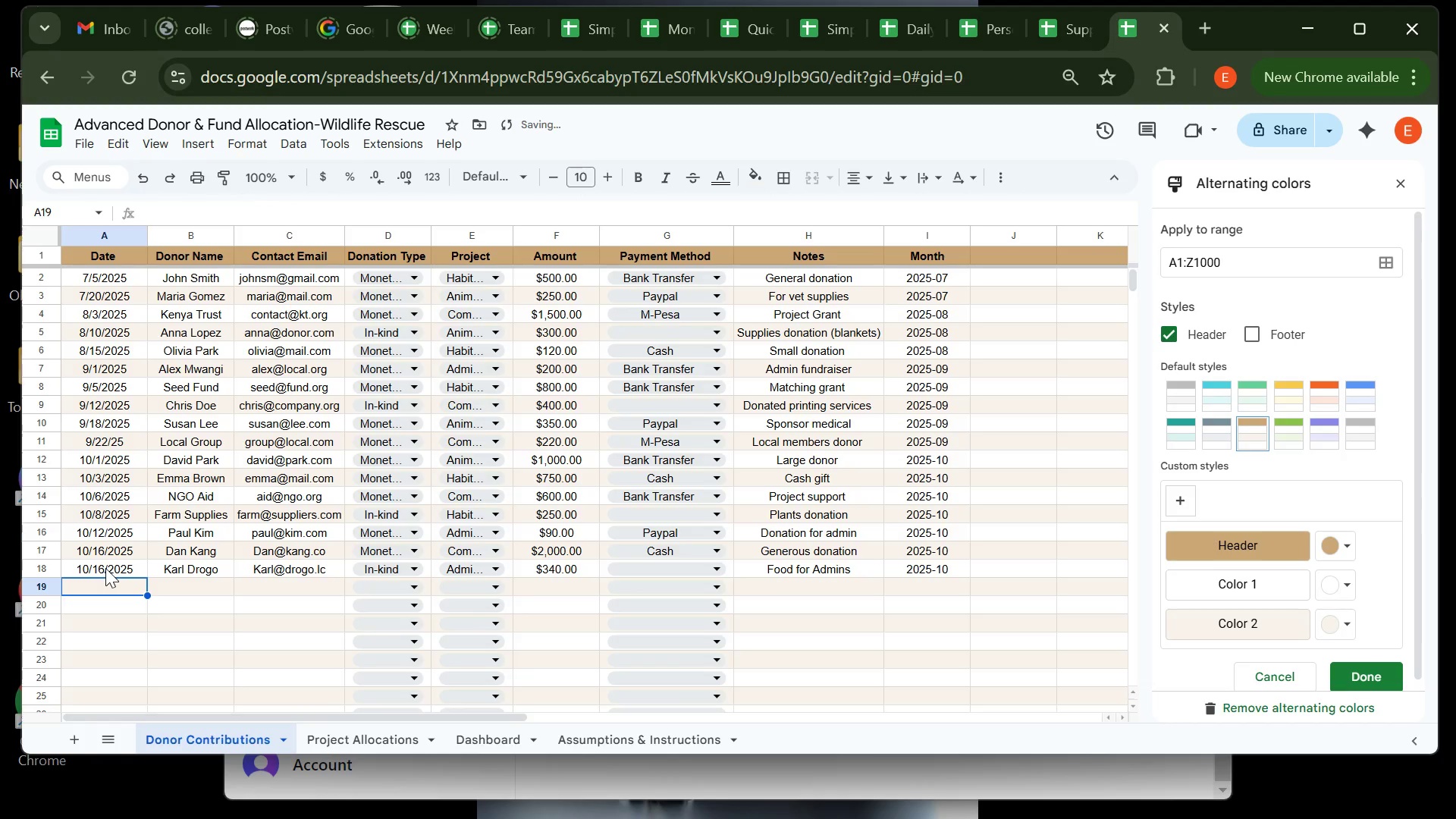 
double_click([105, 568])
 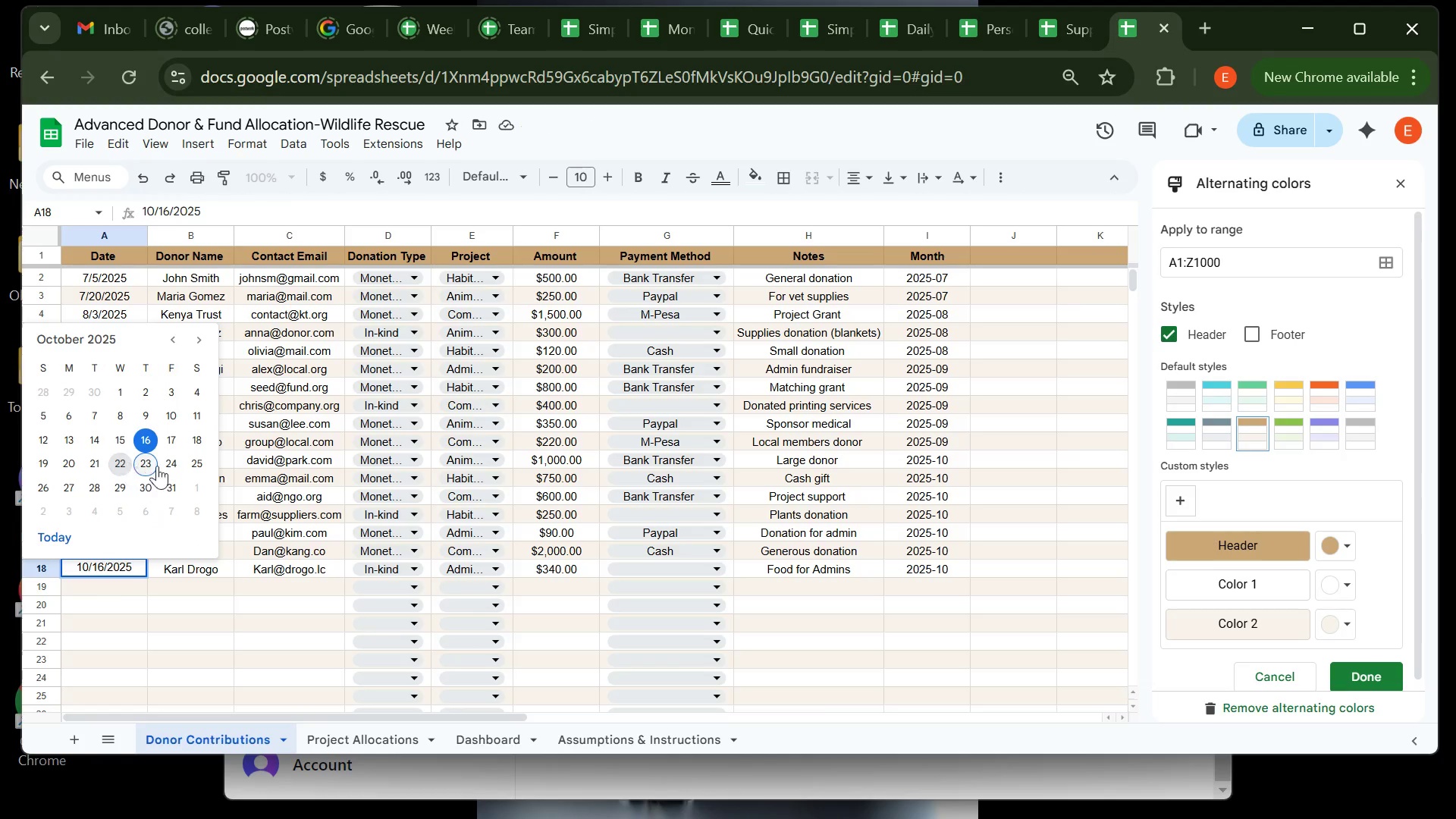 
left_click([180, 460])
 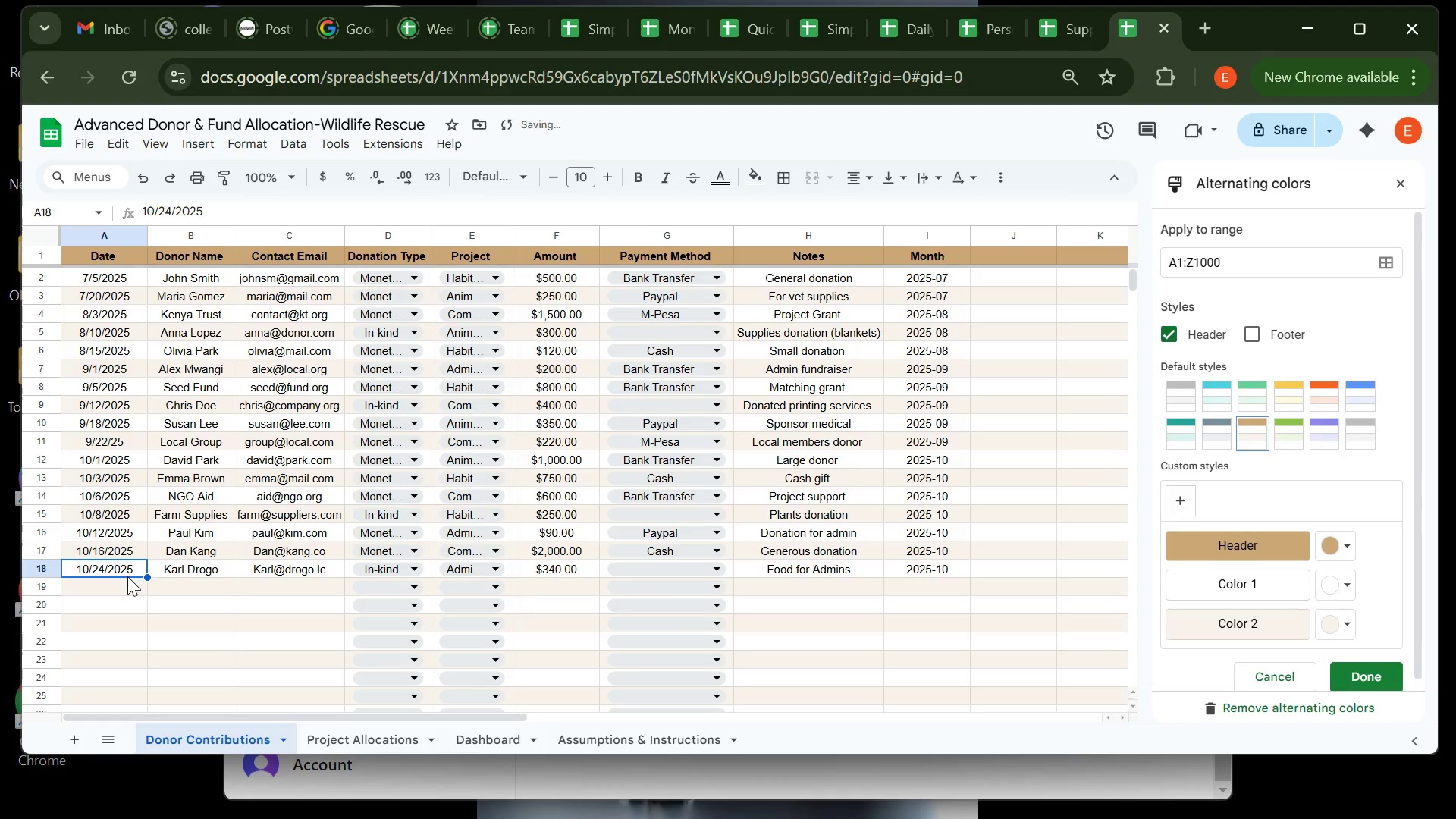 
key(Control+C)
 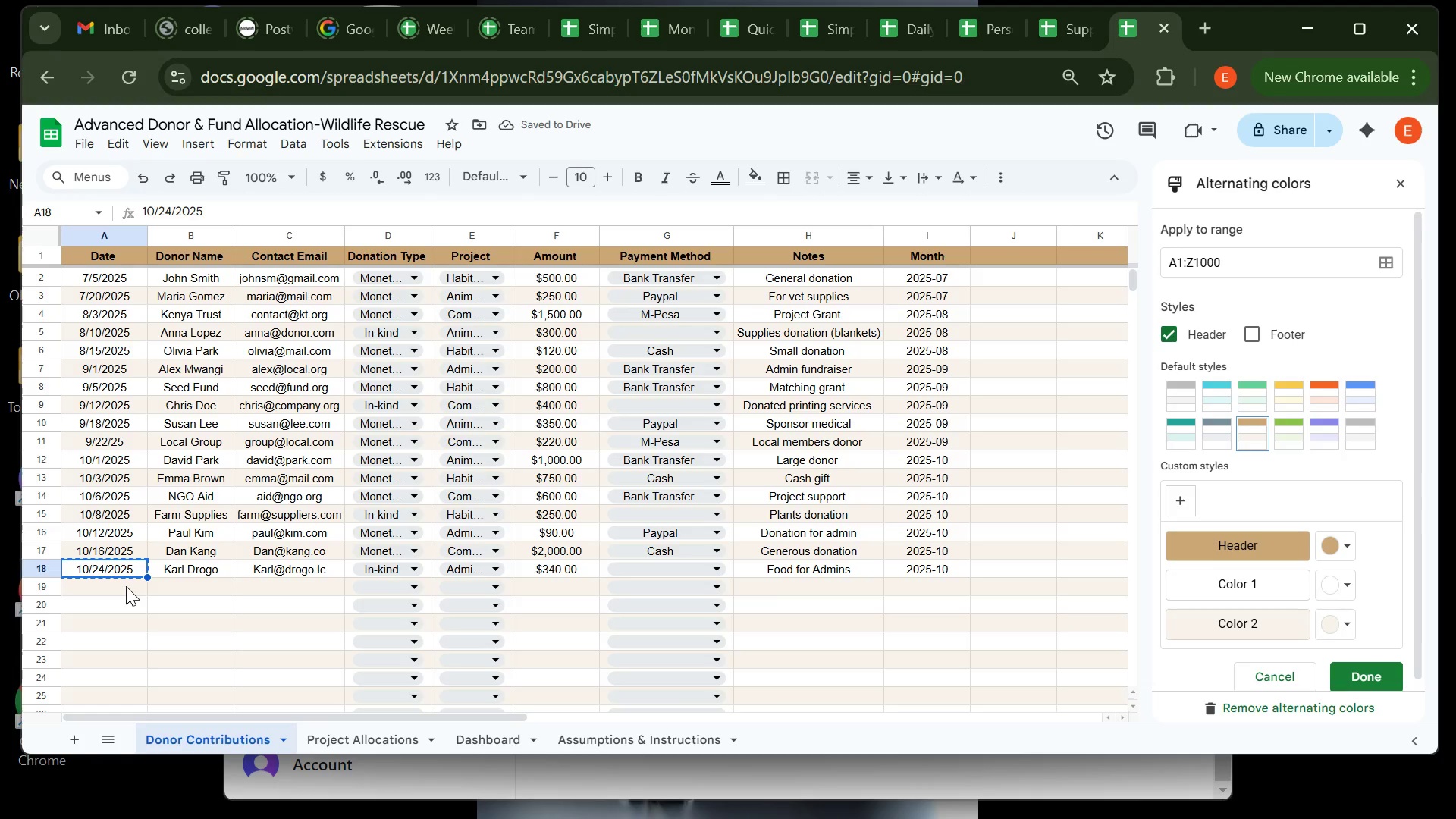 
left_click([126, 586])
 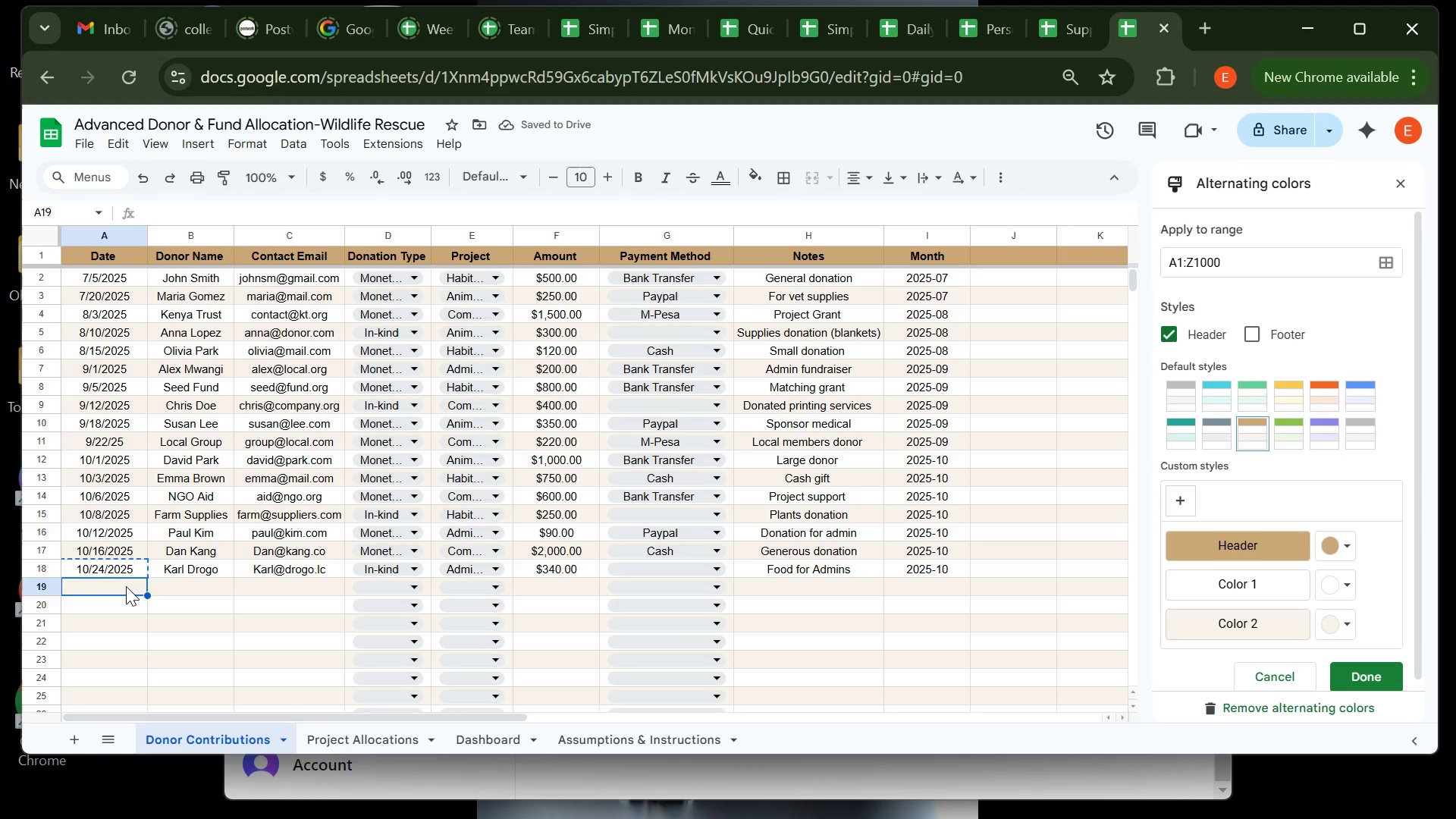 
key(Control+V)
 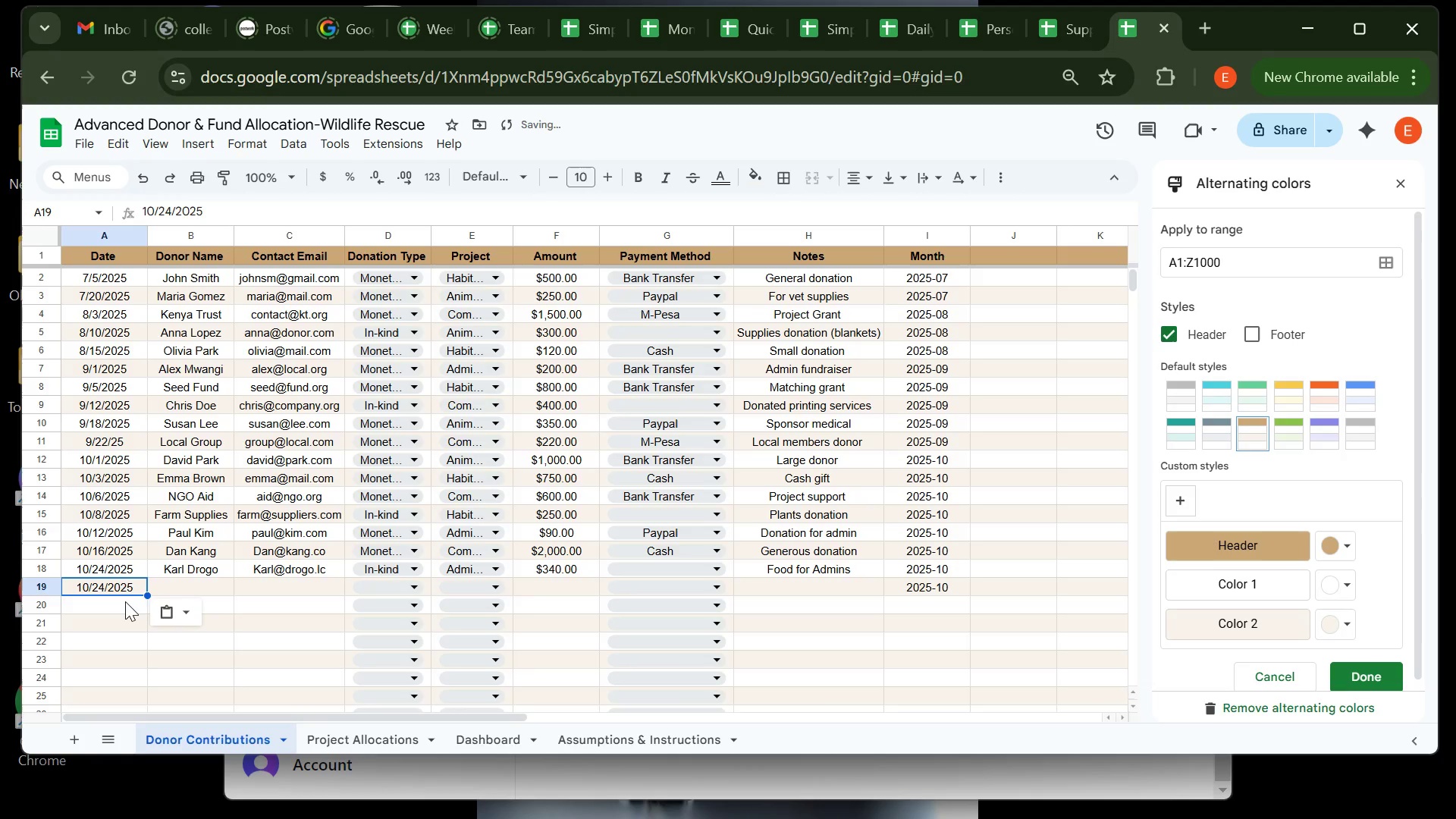 
left_click([125, 601])
 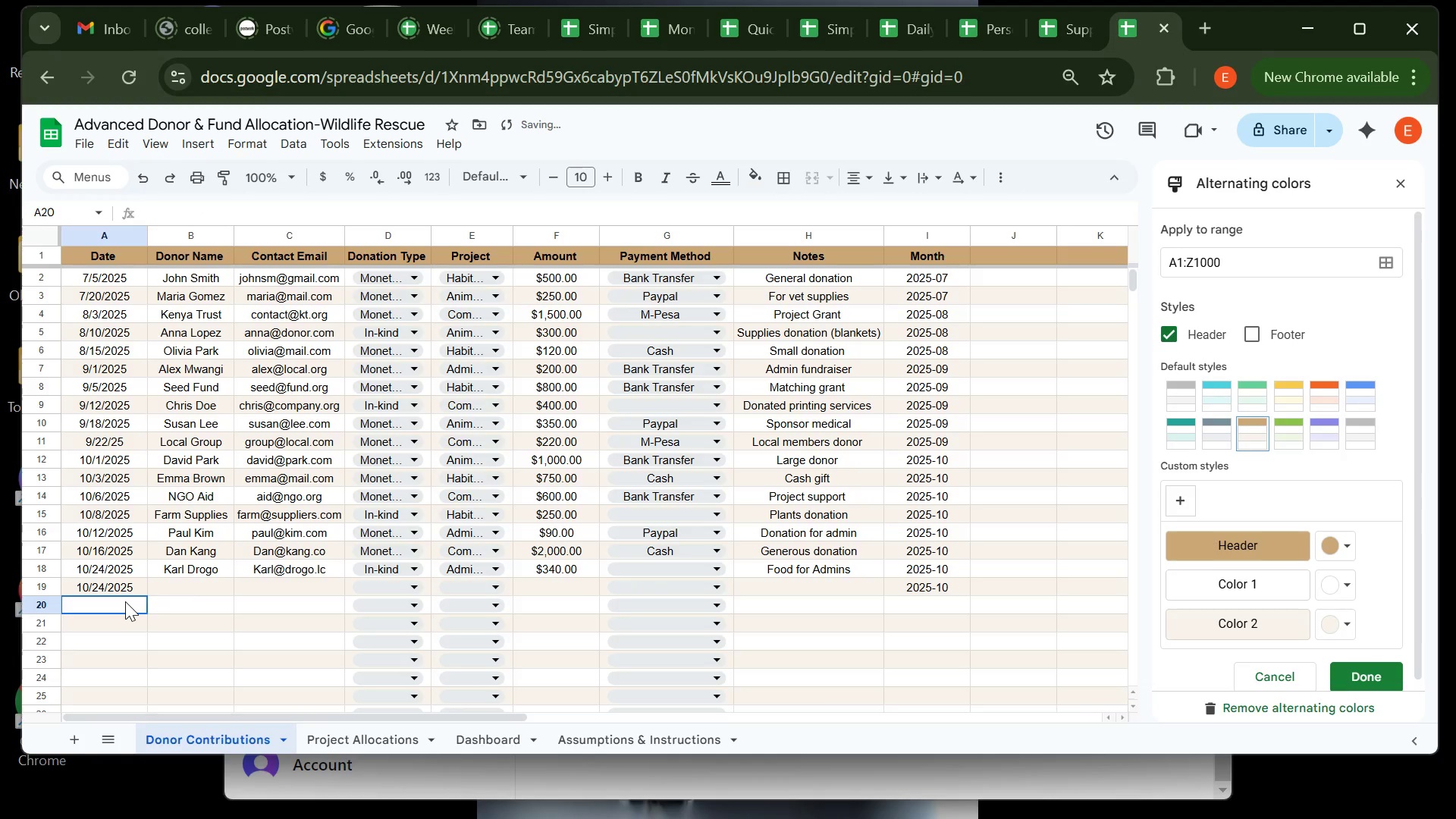 
key(Control+V)
 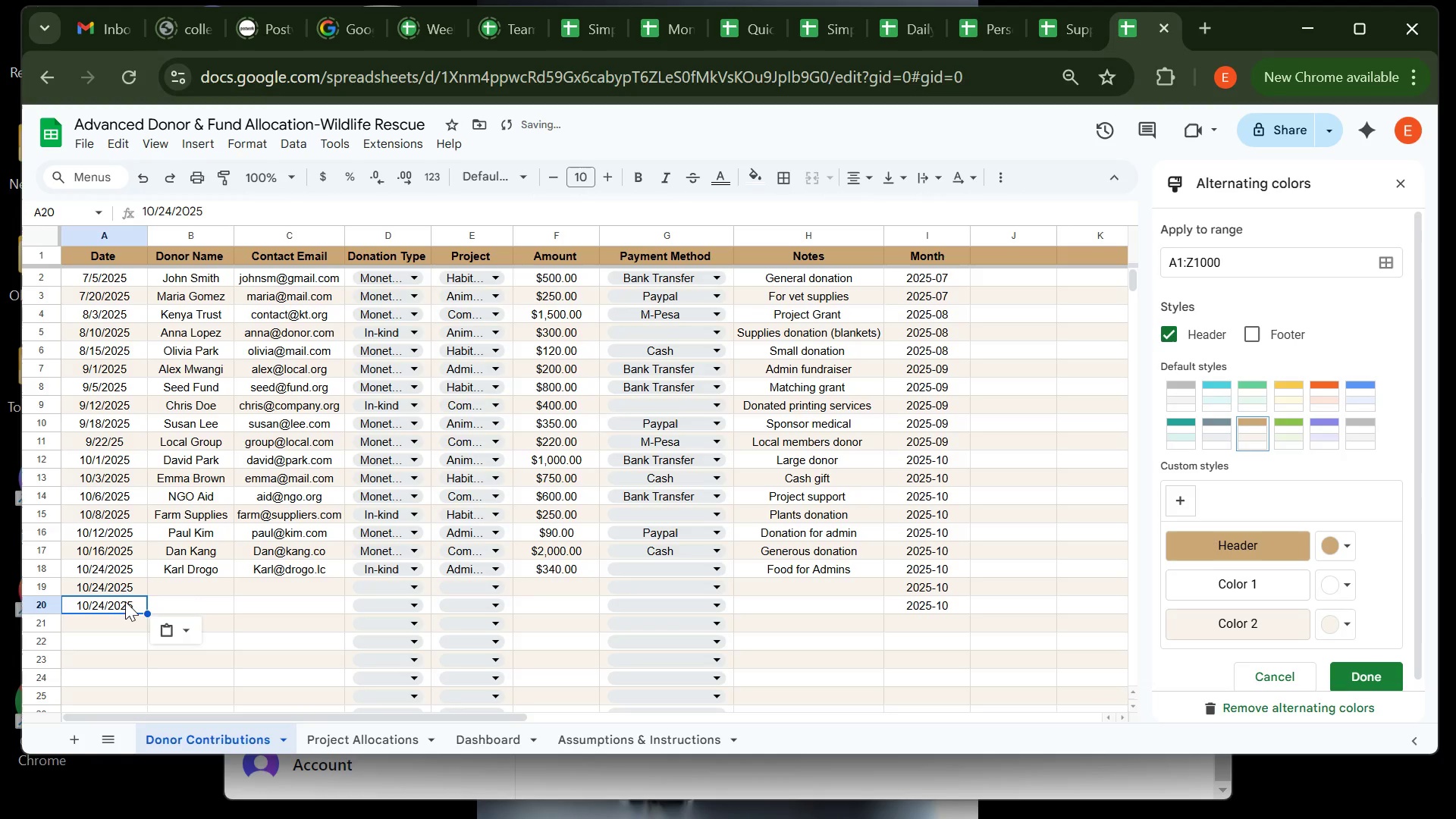 
key(Enter)
 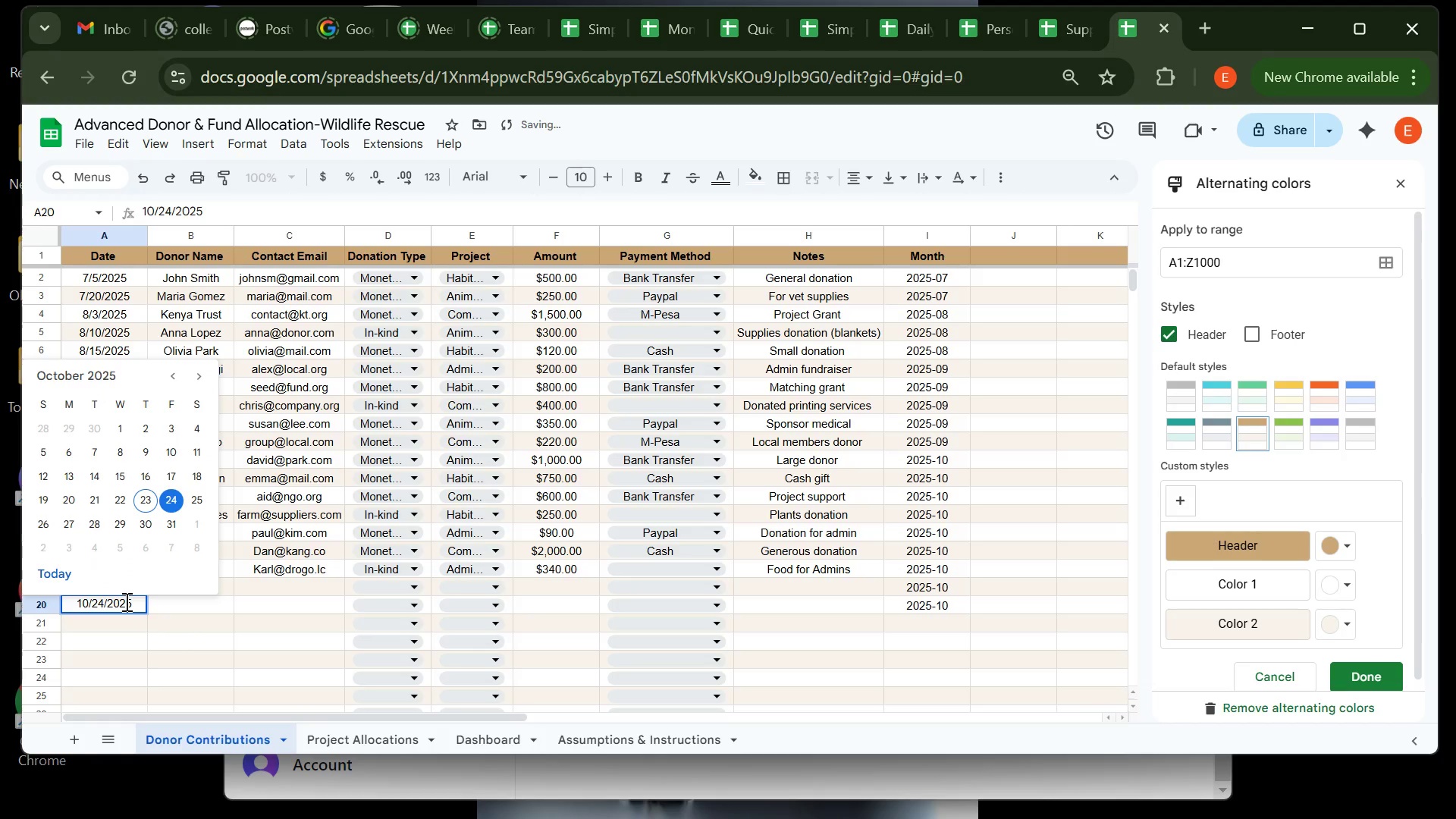 
key(Enter)
 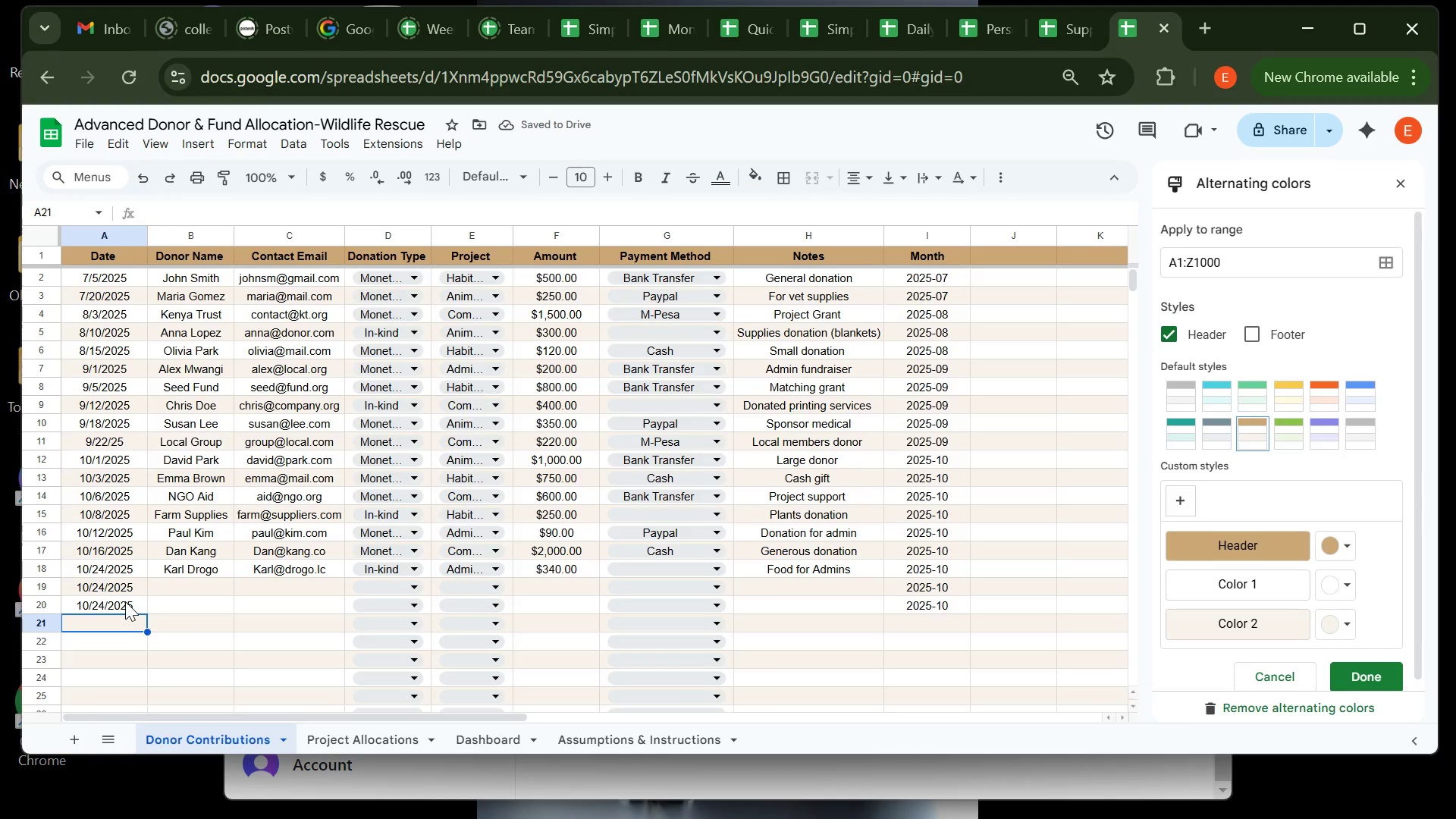 
key(Control+V)
 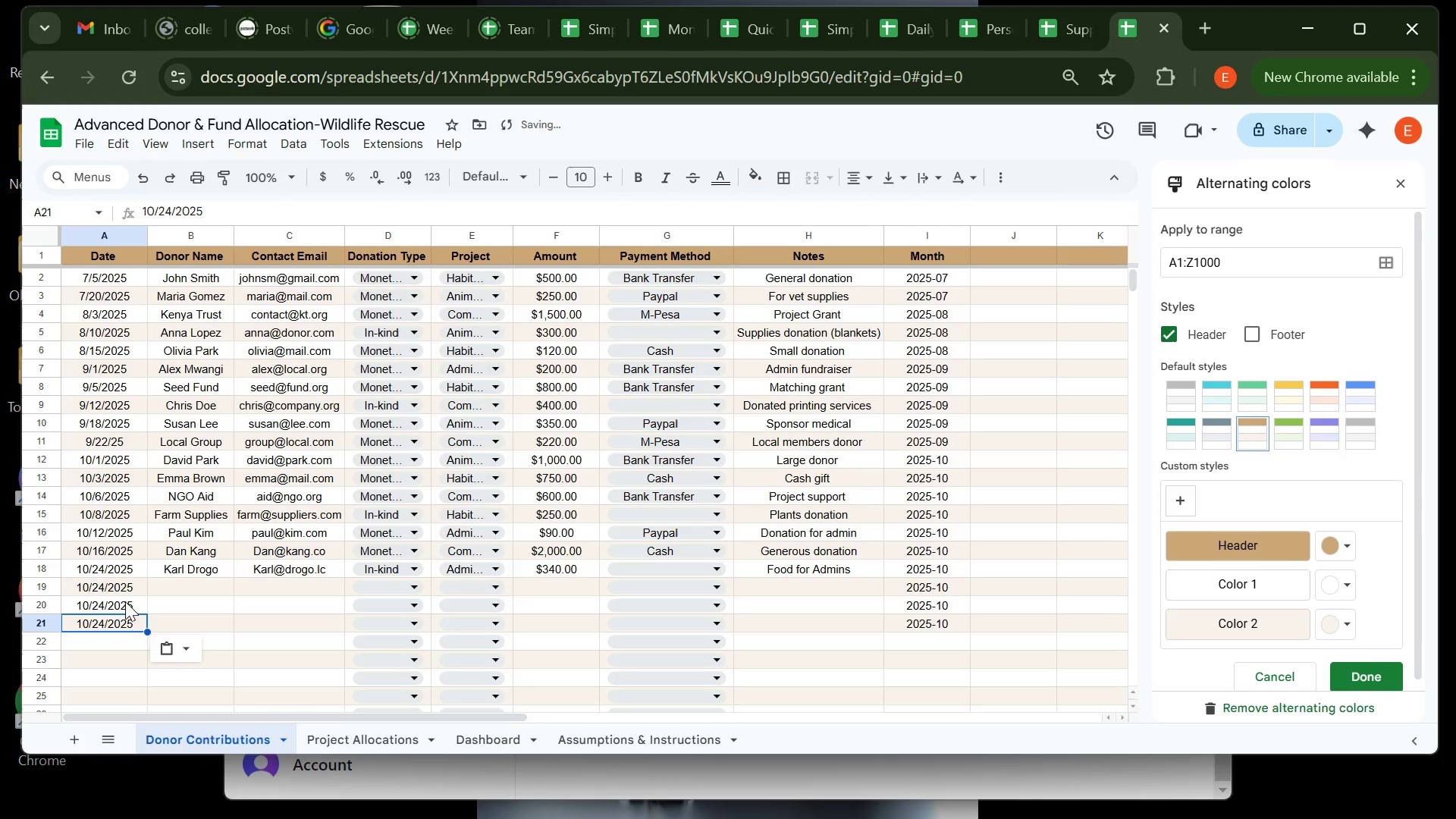 
key(Enter)
 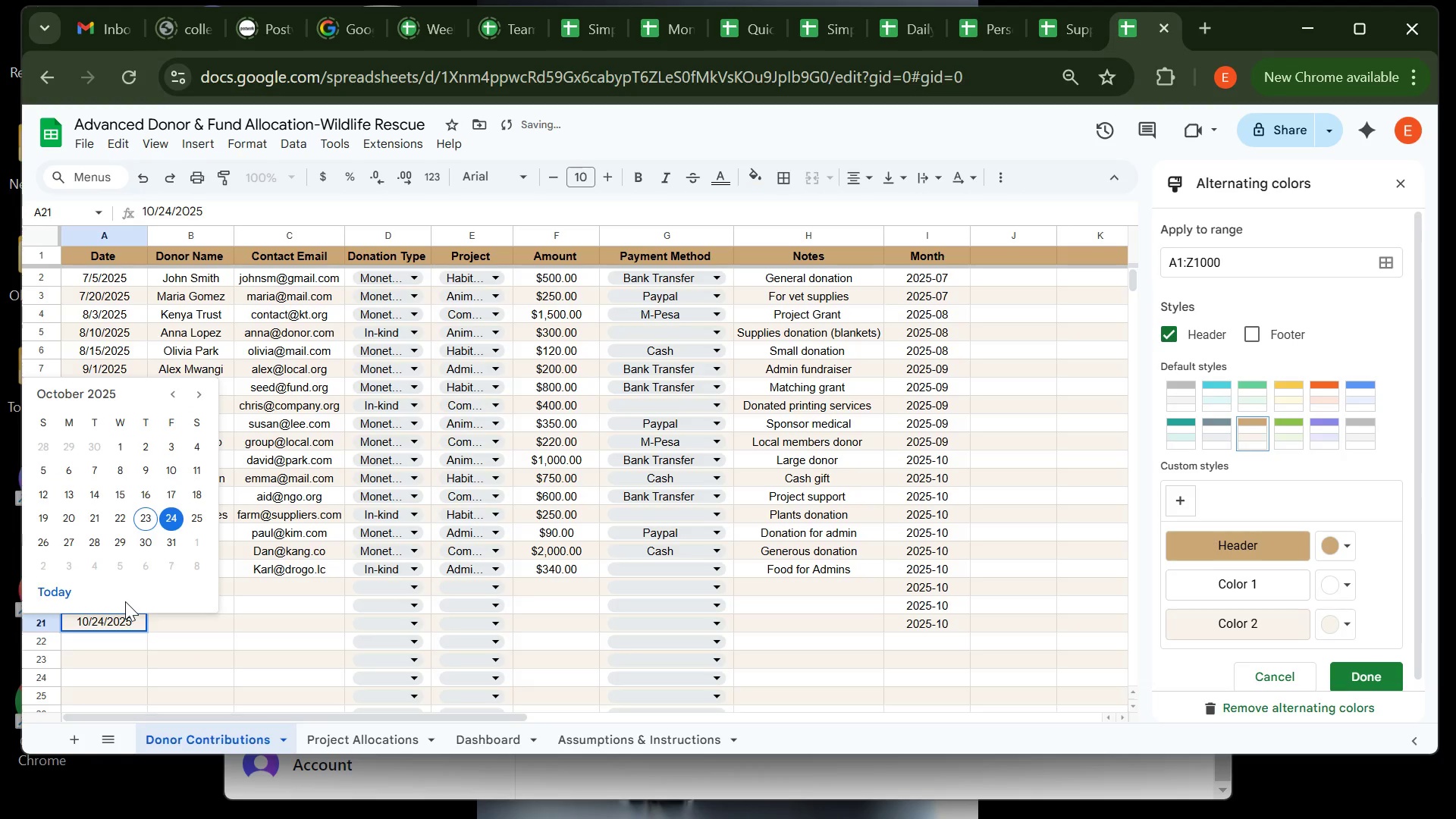 
key(Enter)
 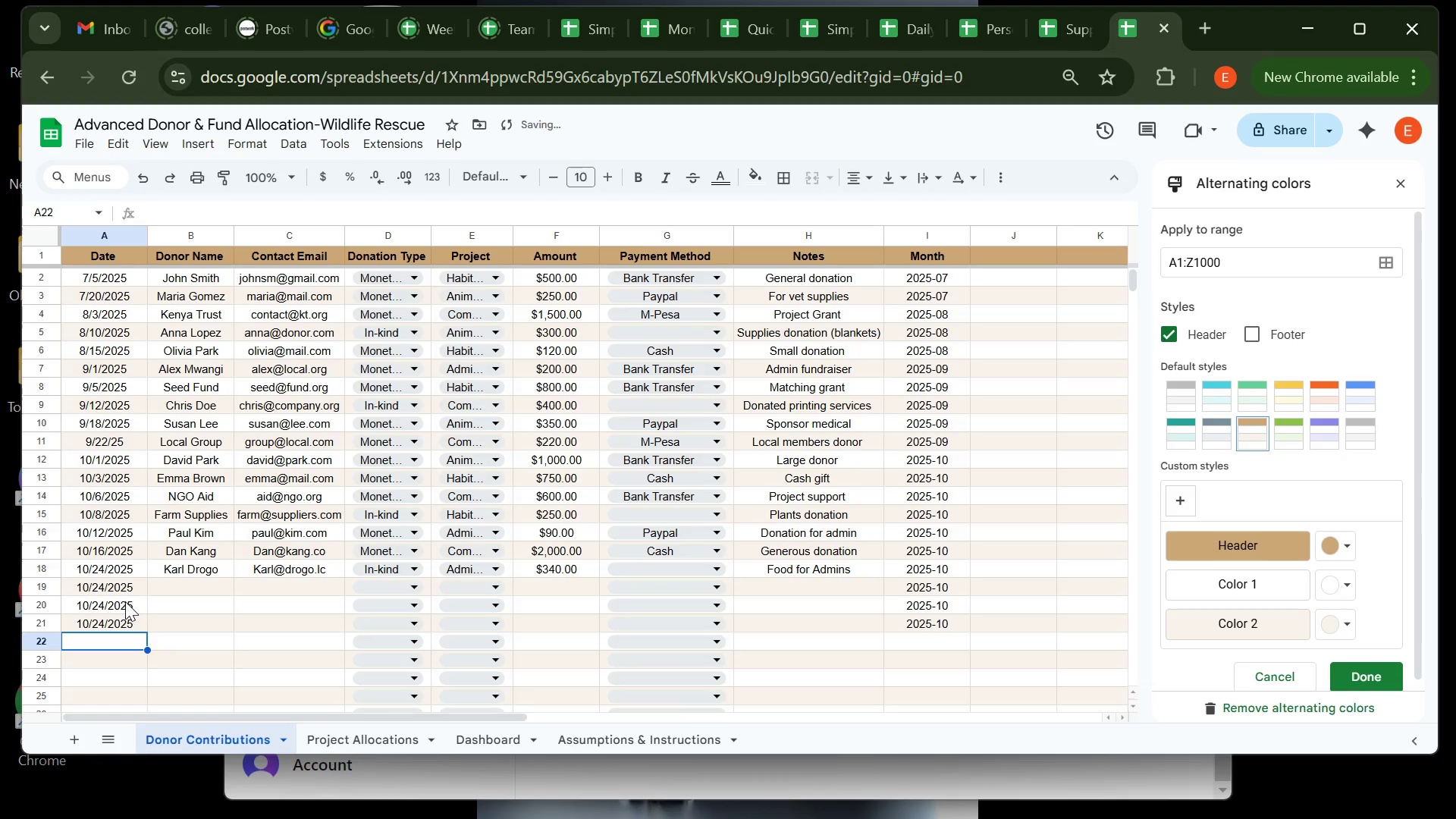 
key(Control+V)
 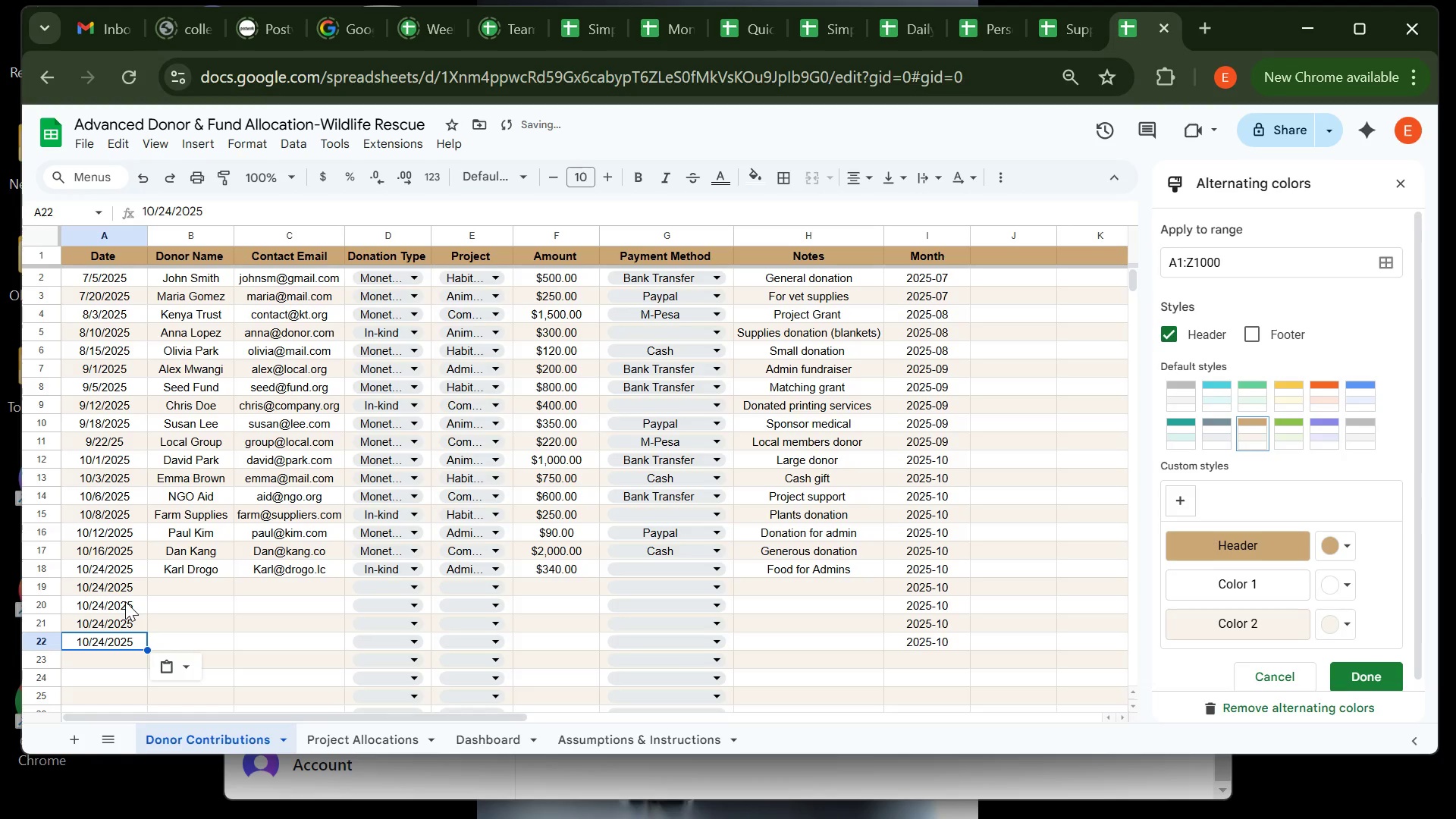 
key(Enter)
 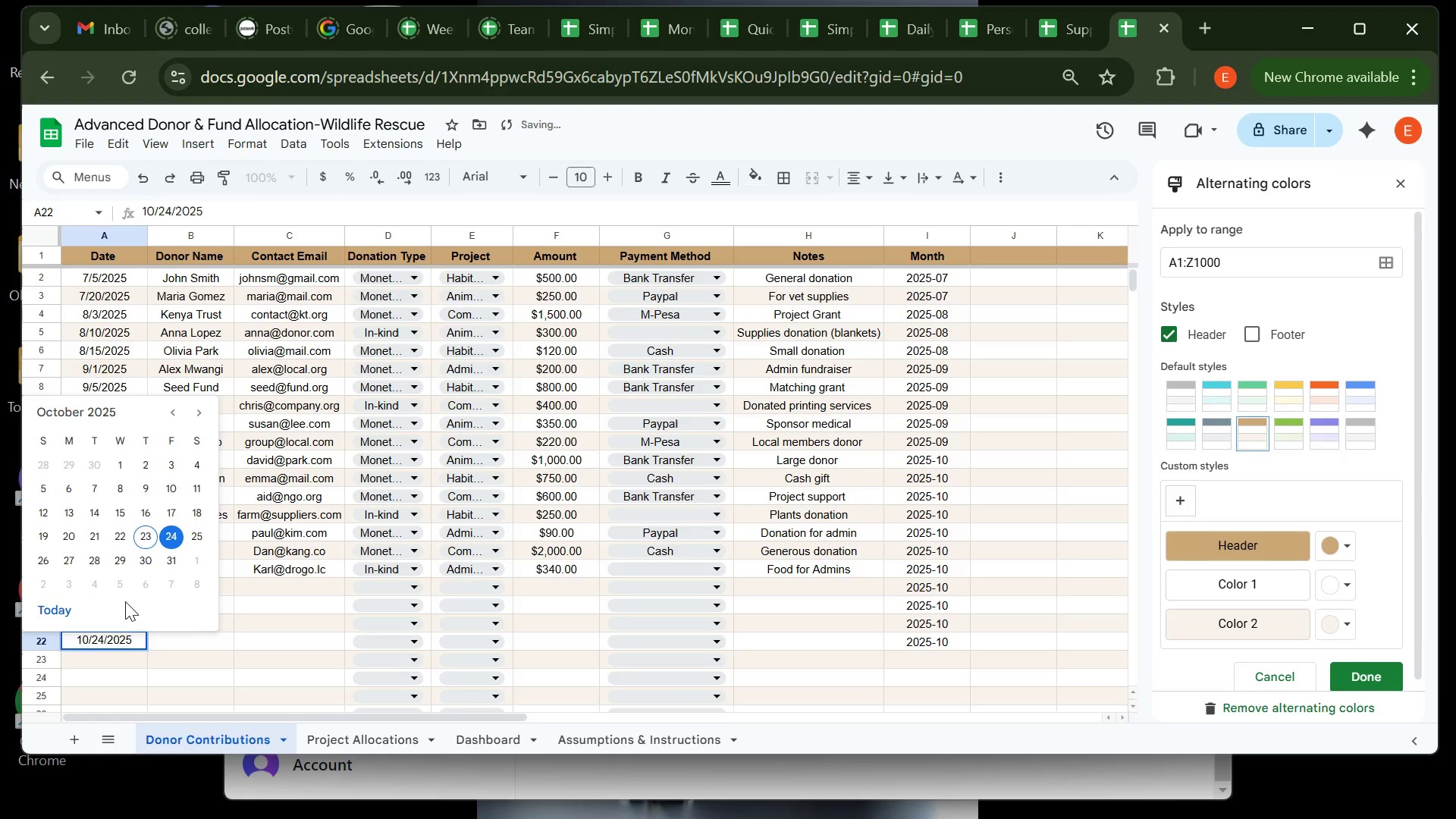 
key(Enter)
 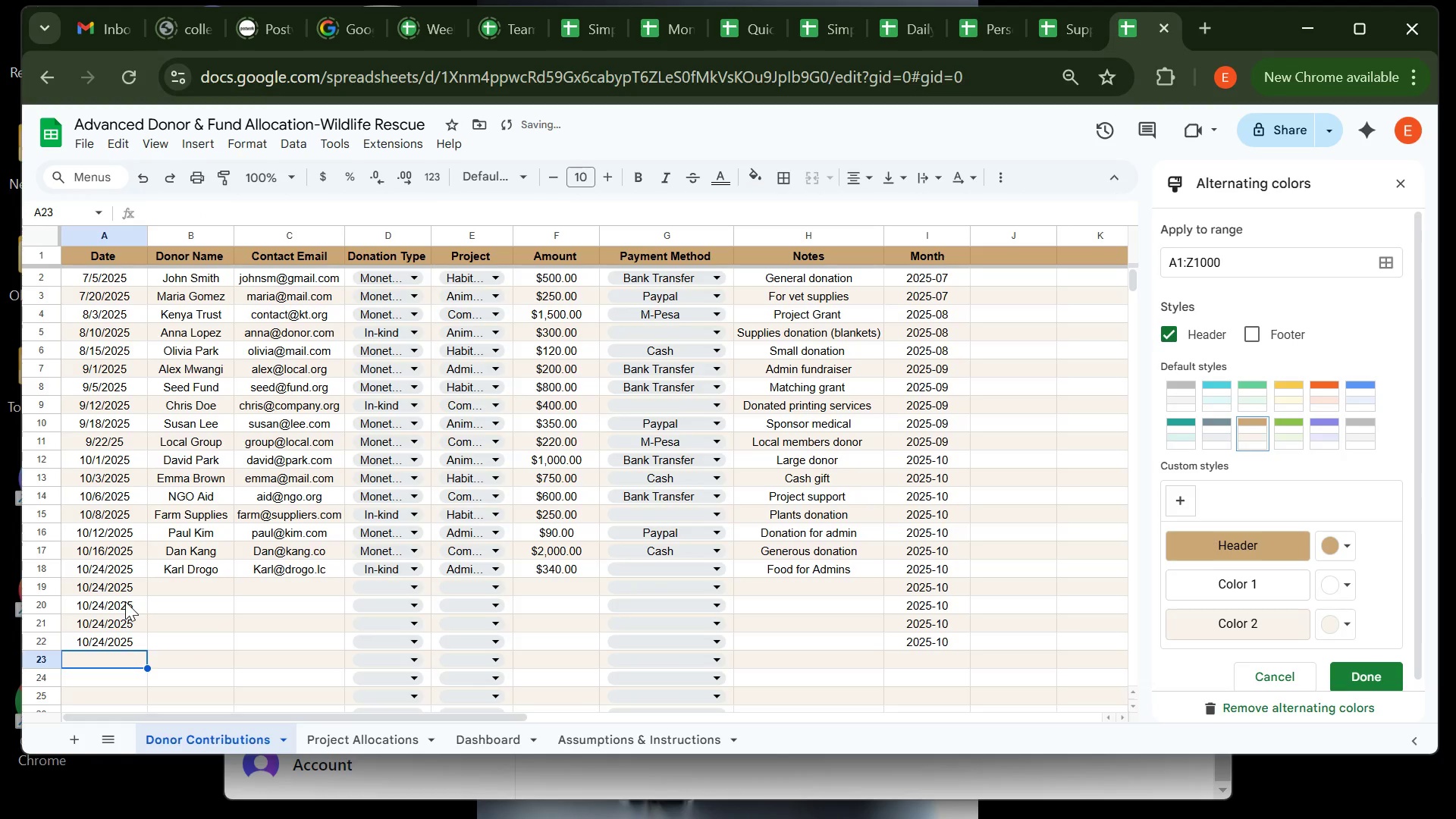 
key(Control+V)
 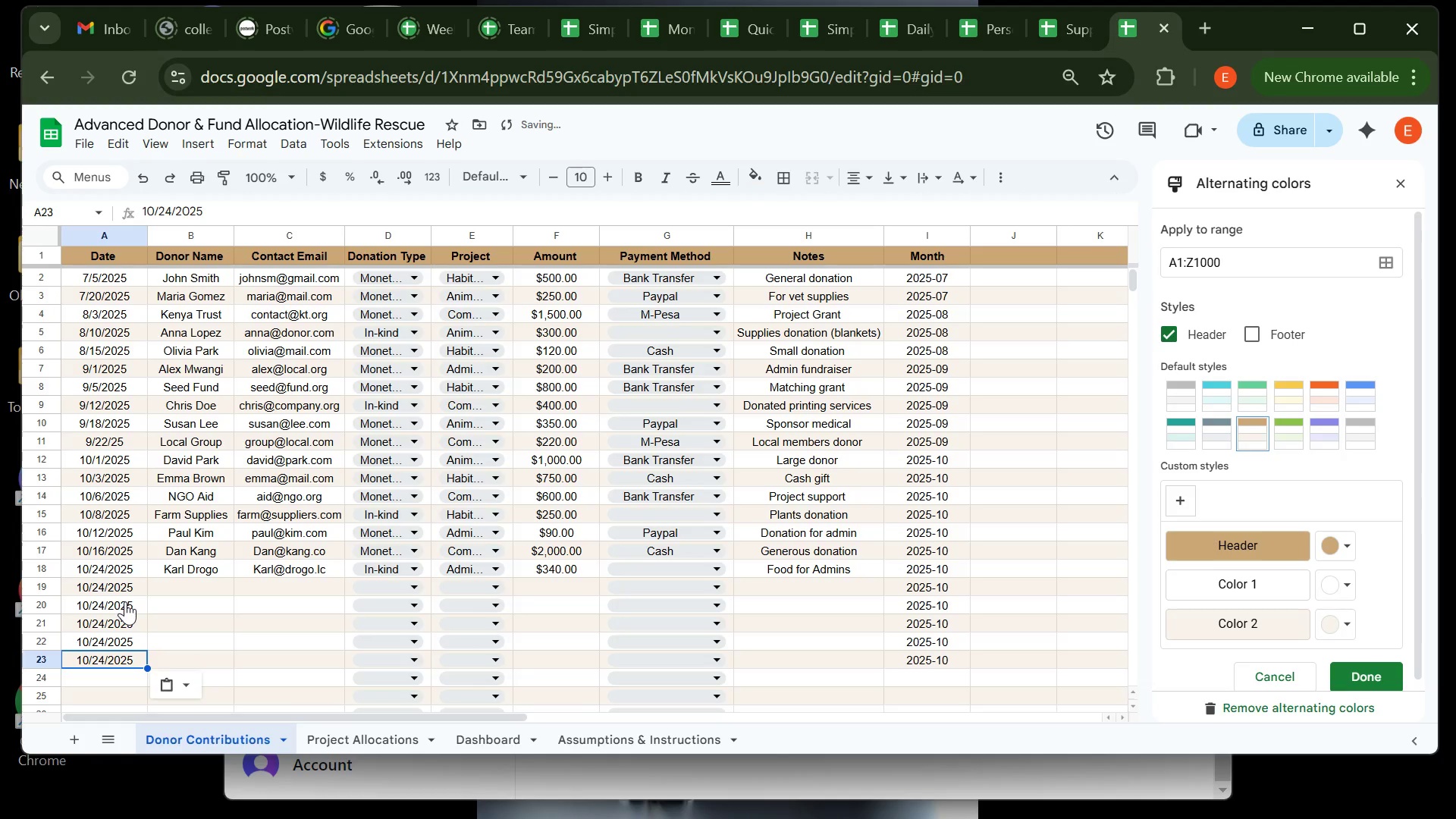 
key(Enter)
 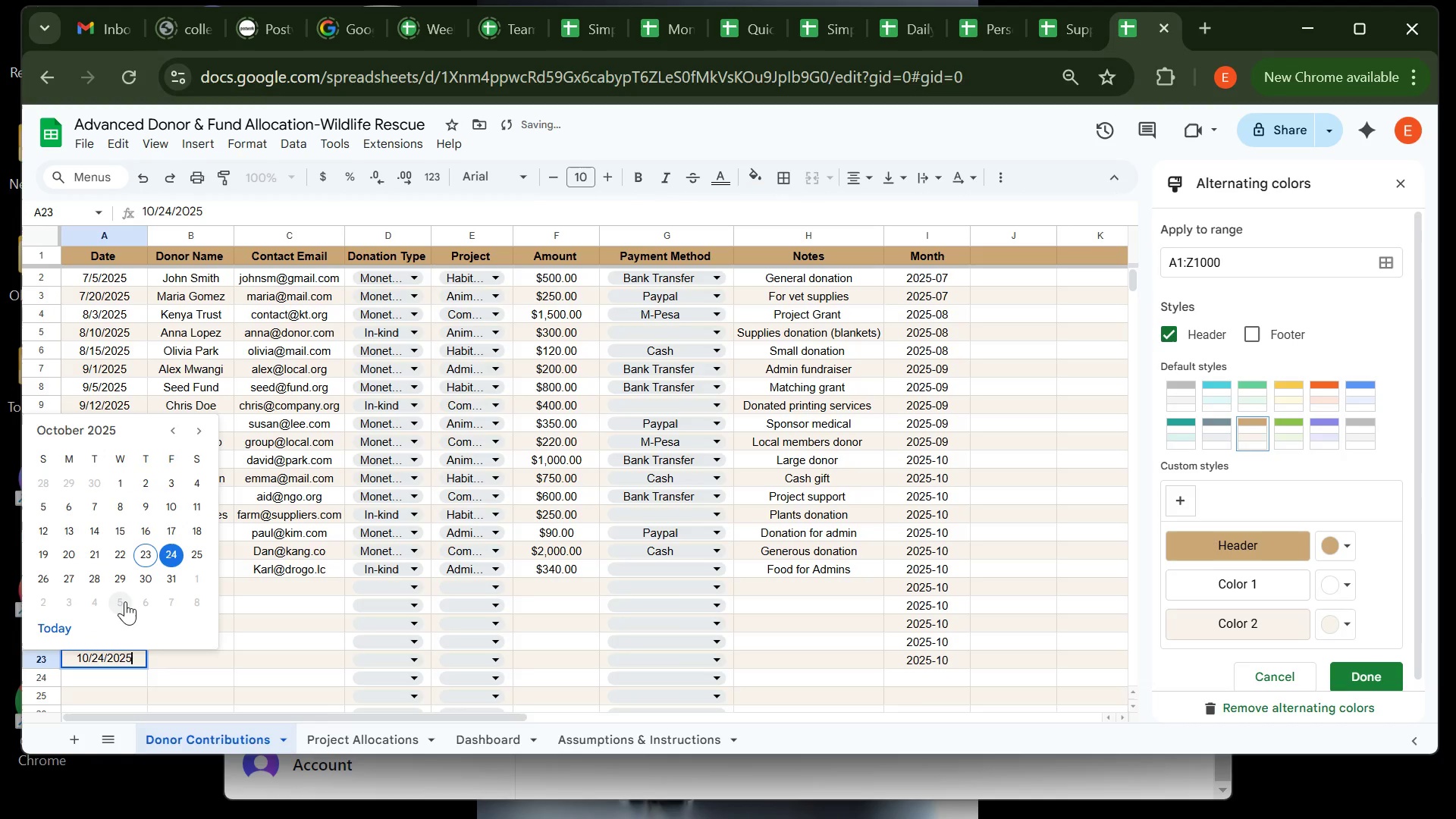 
key(Enter)
 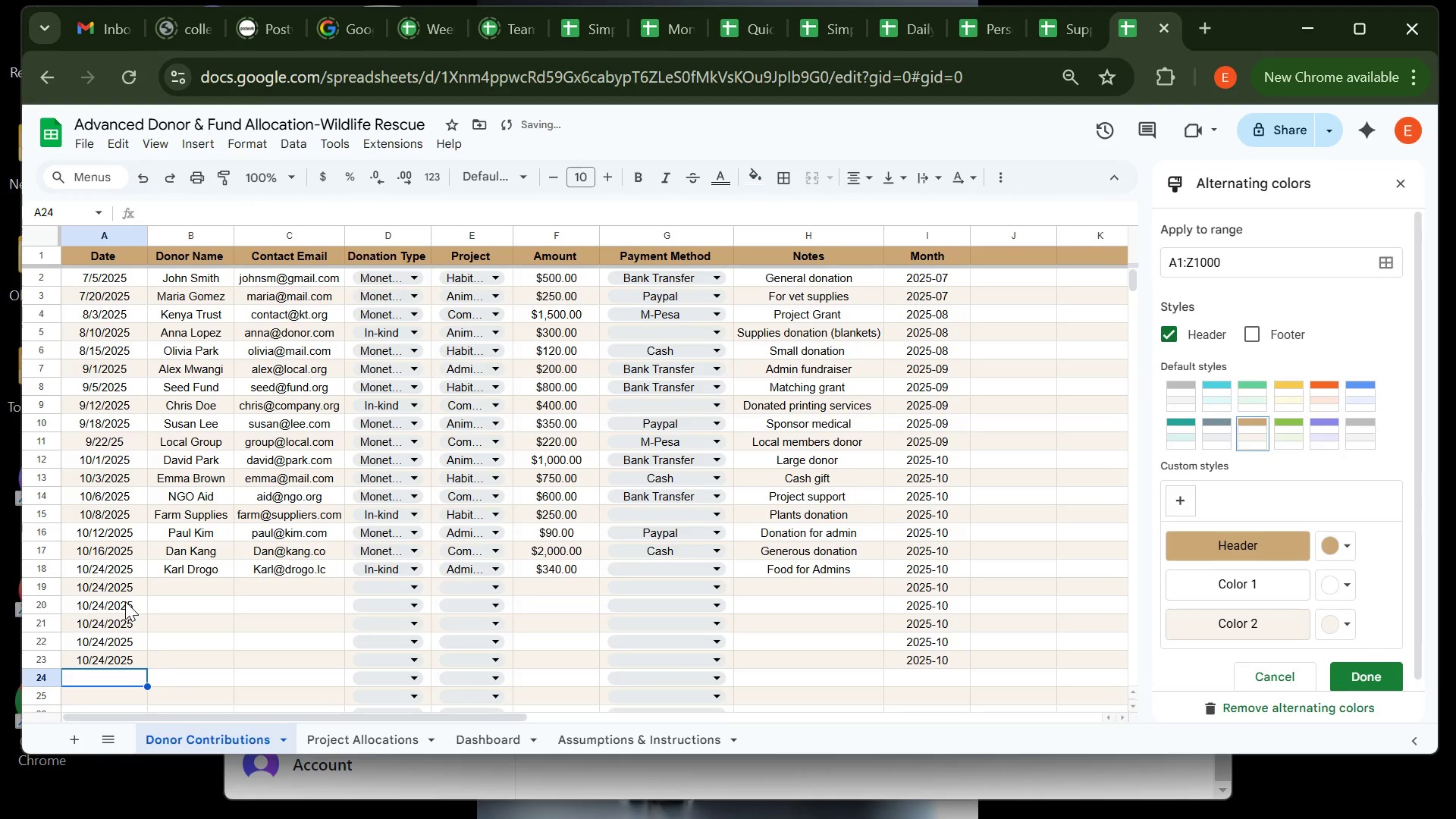 
key(Control+V)
 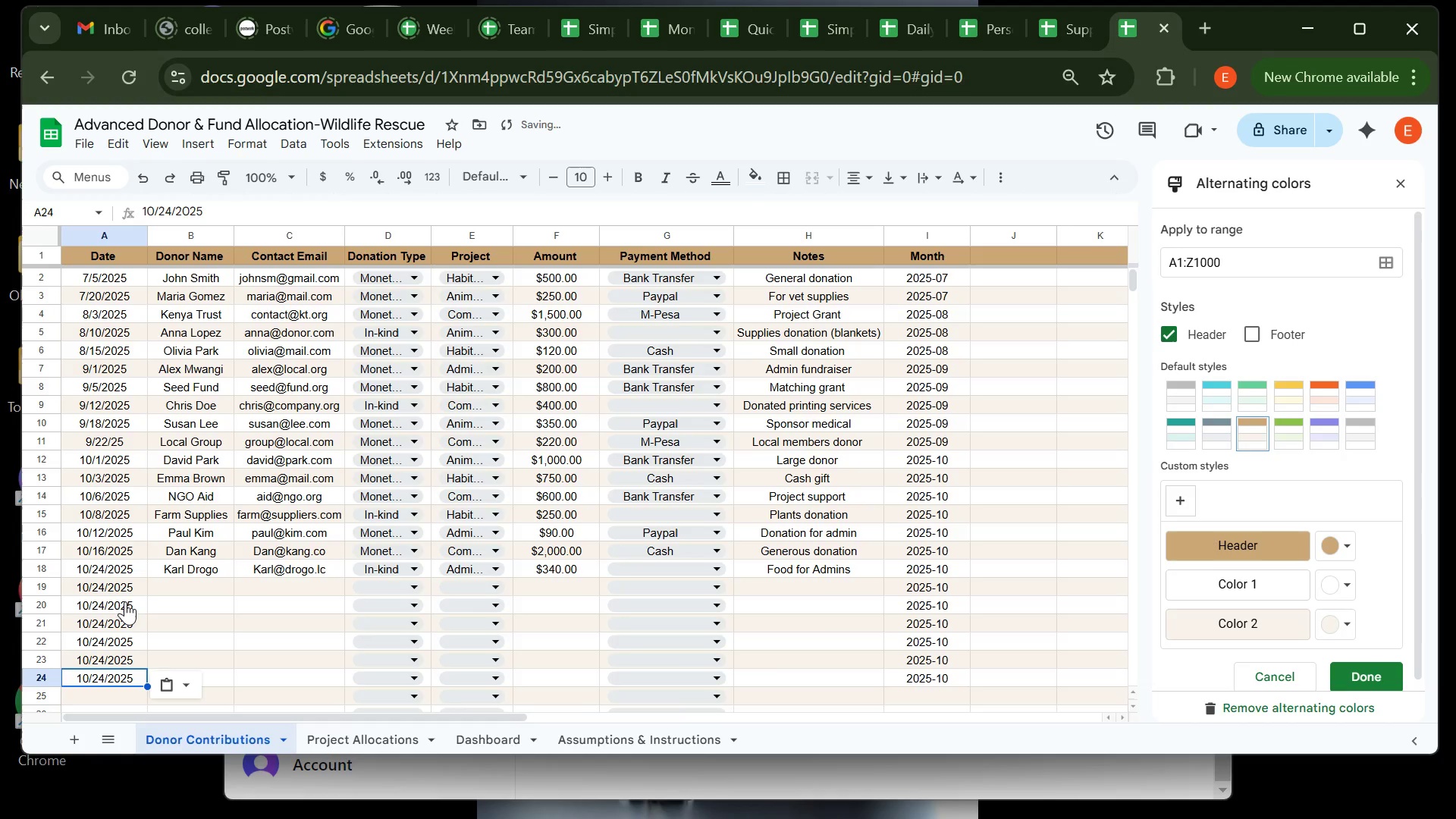 
key(Enter)
 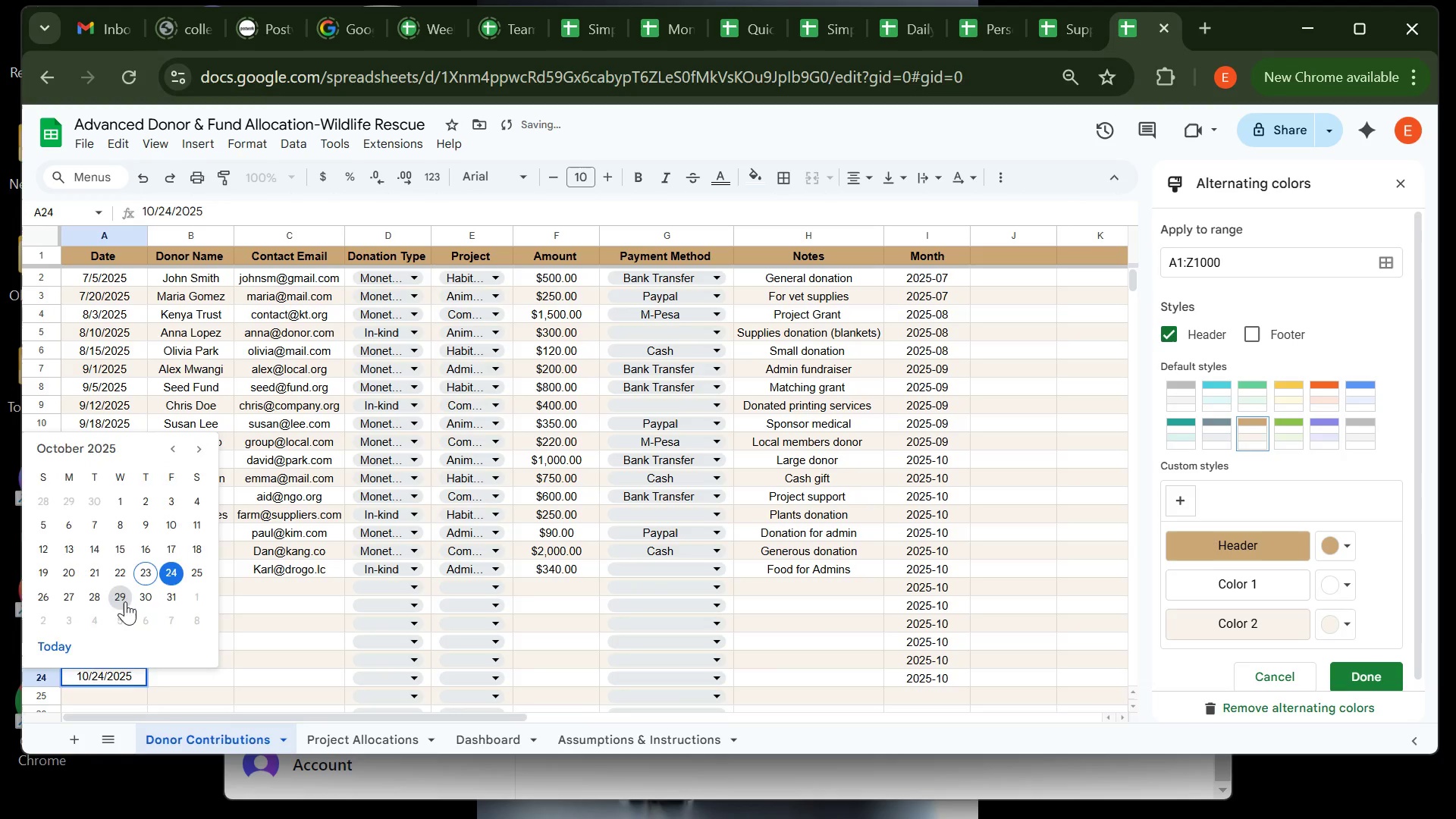 
key(Enter)
 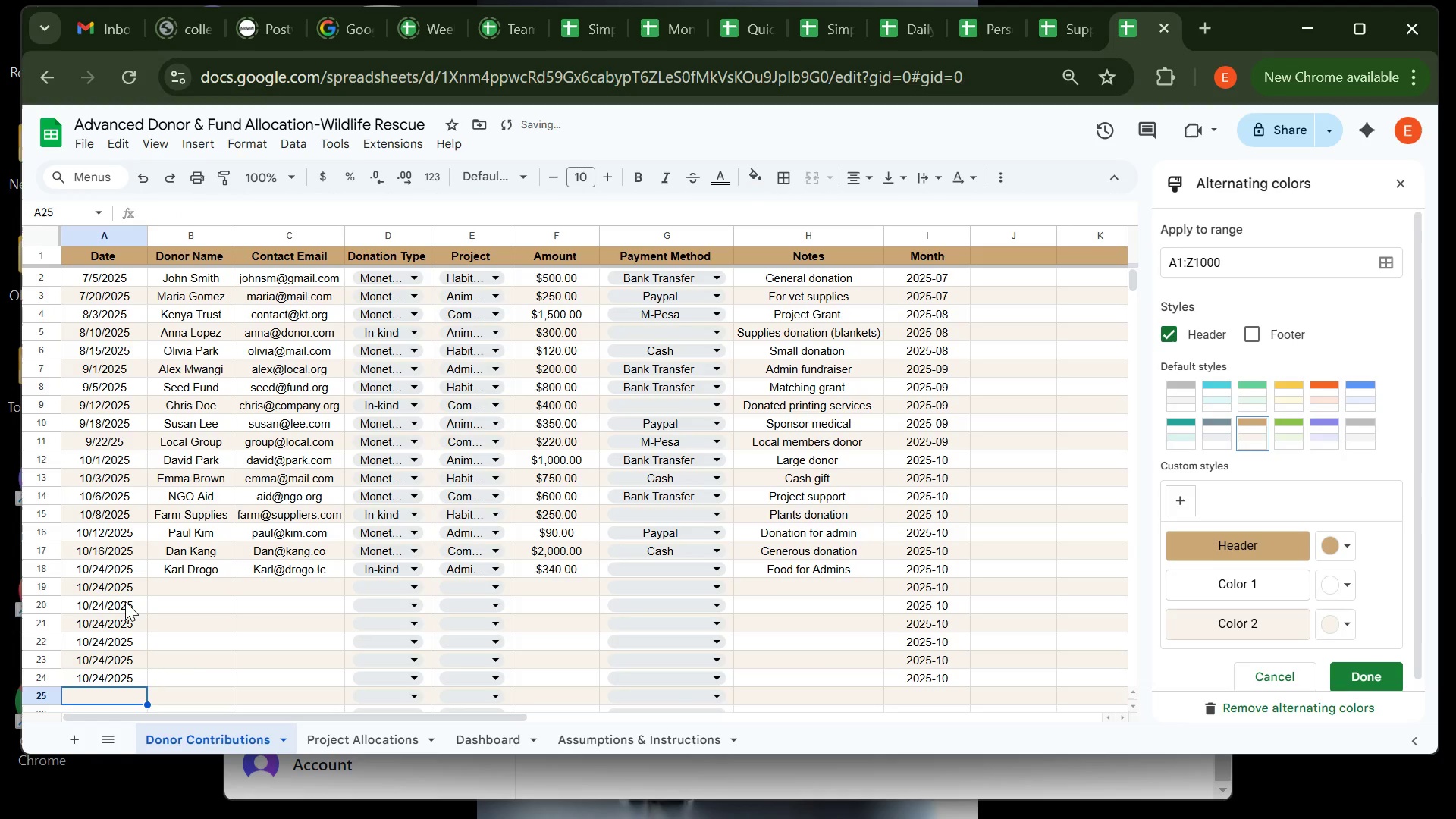 
key(Control+V)
 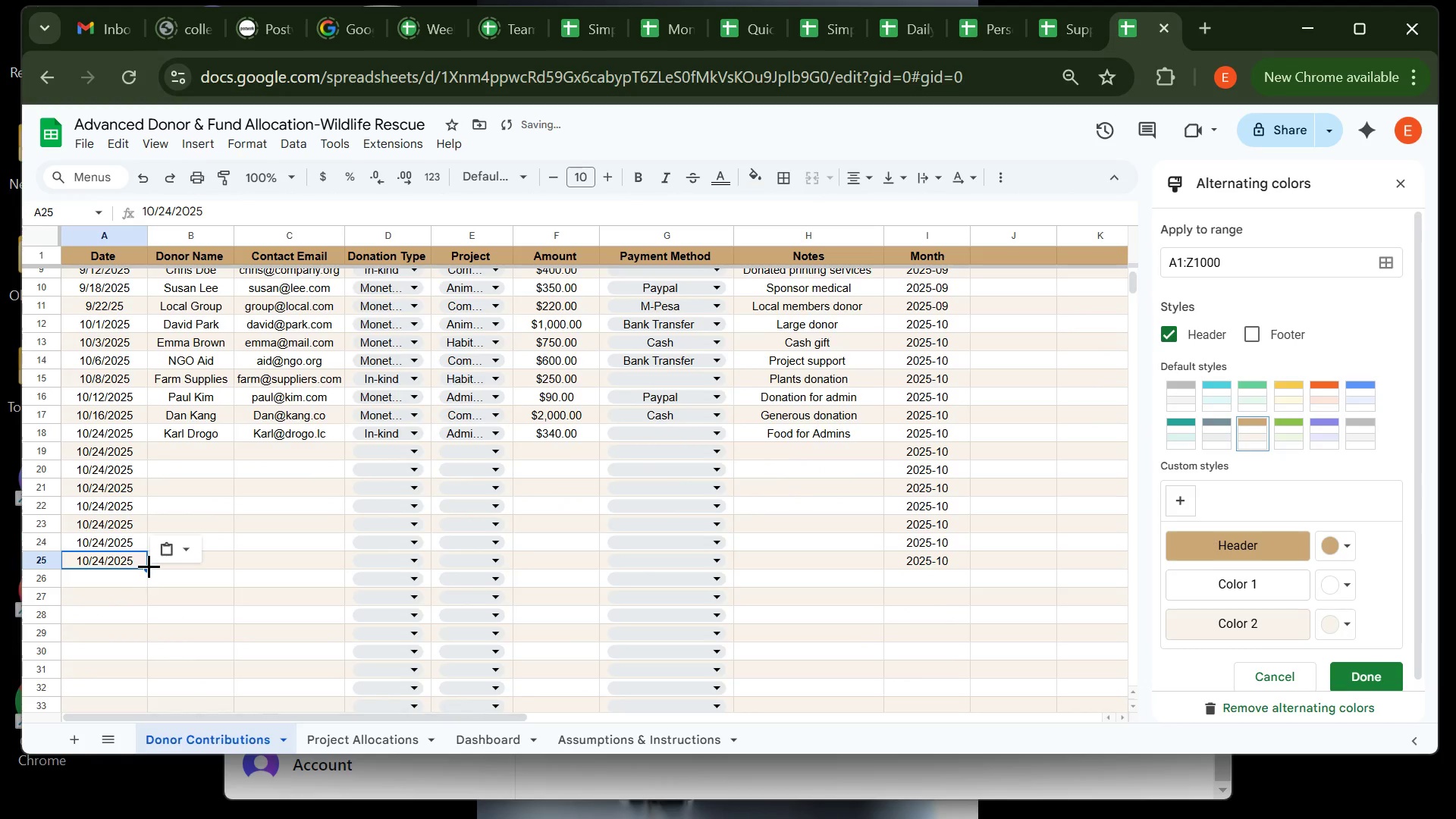 
key(Enter)
 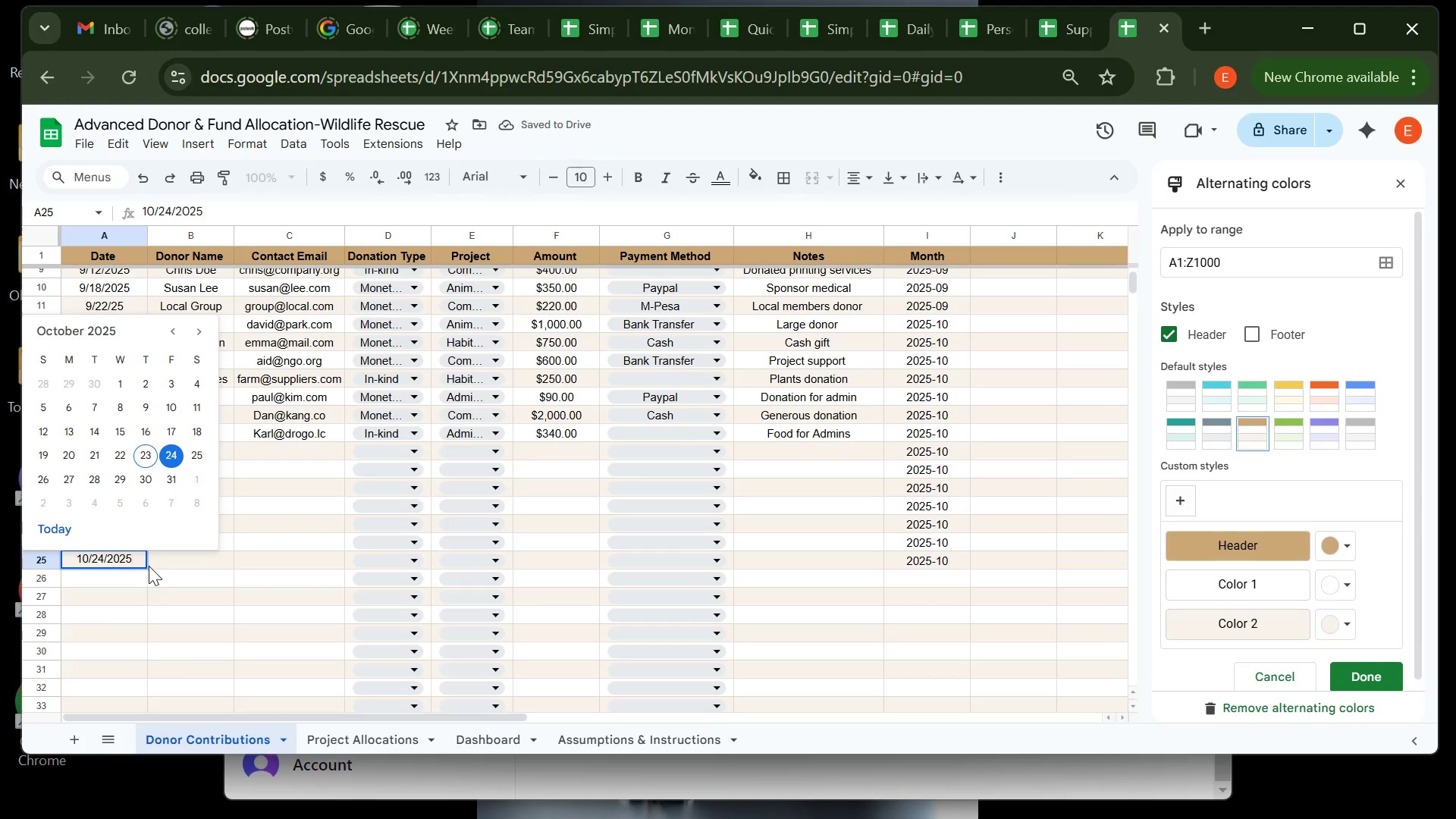 
key(Enter)
 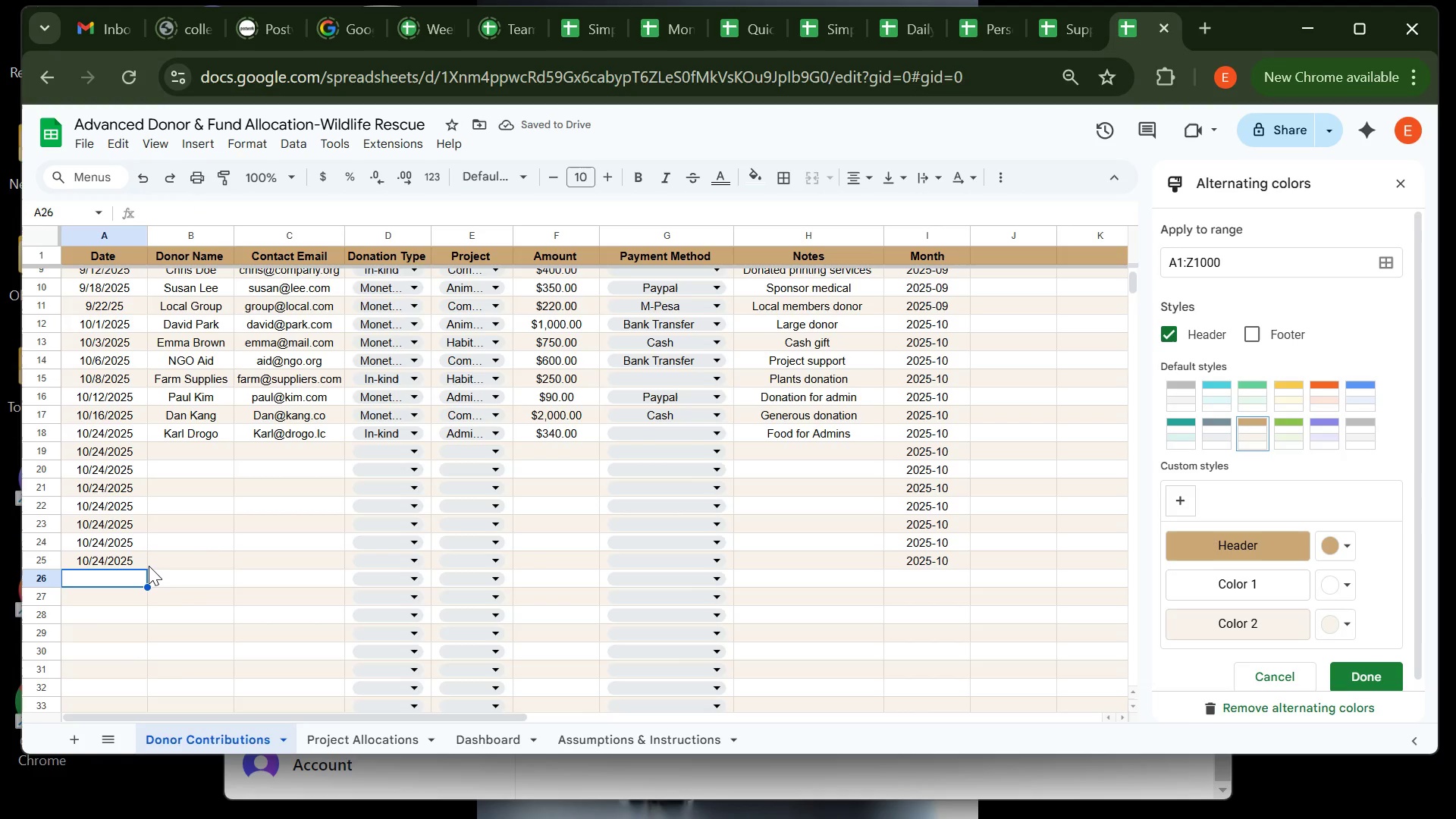 
key(Control+V)
 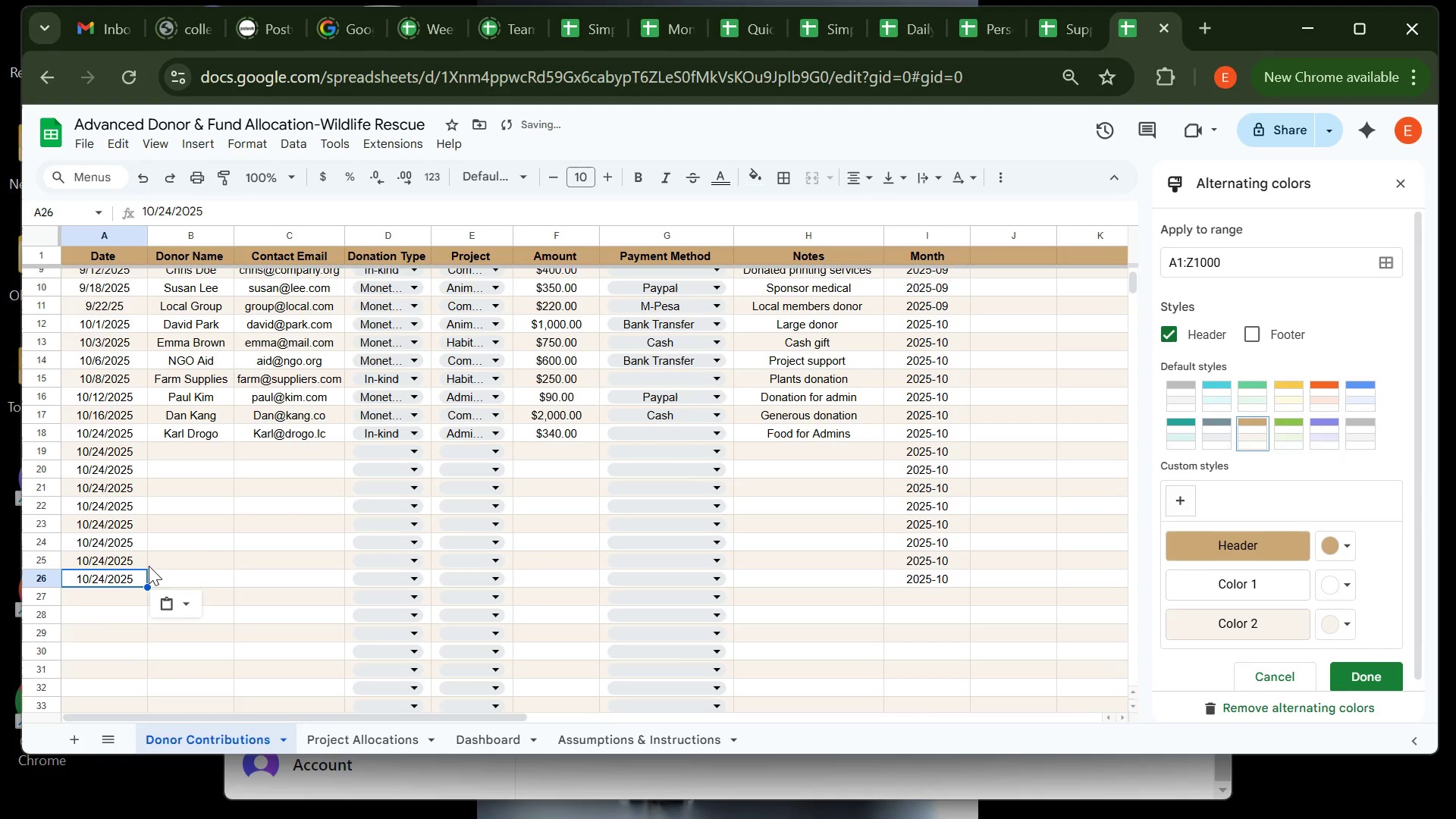 
key(Enter)
 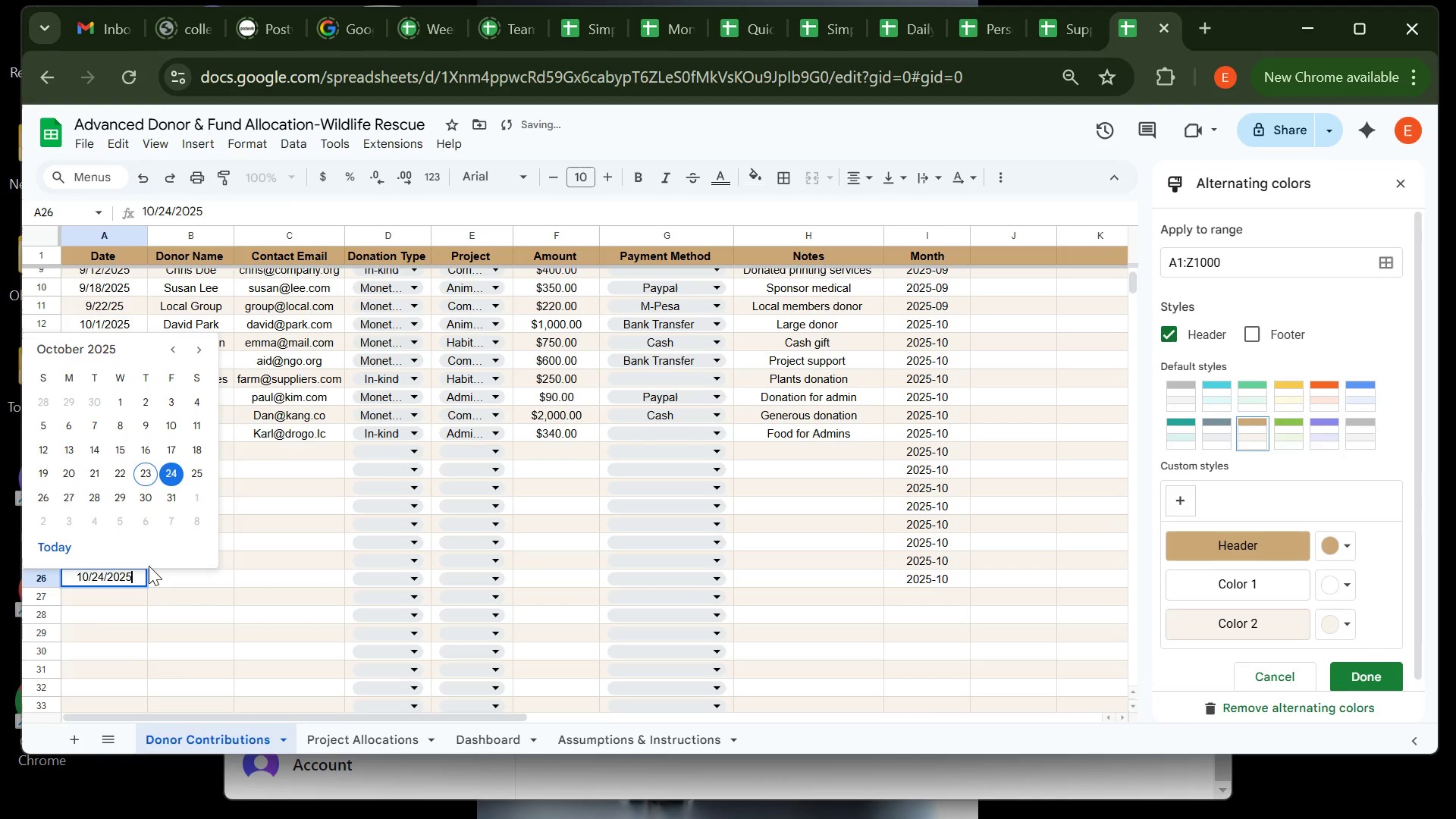 
key(Enter)
 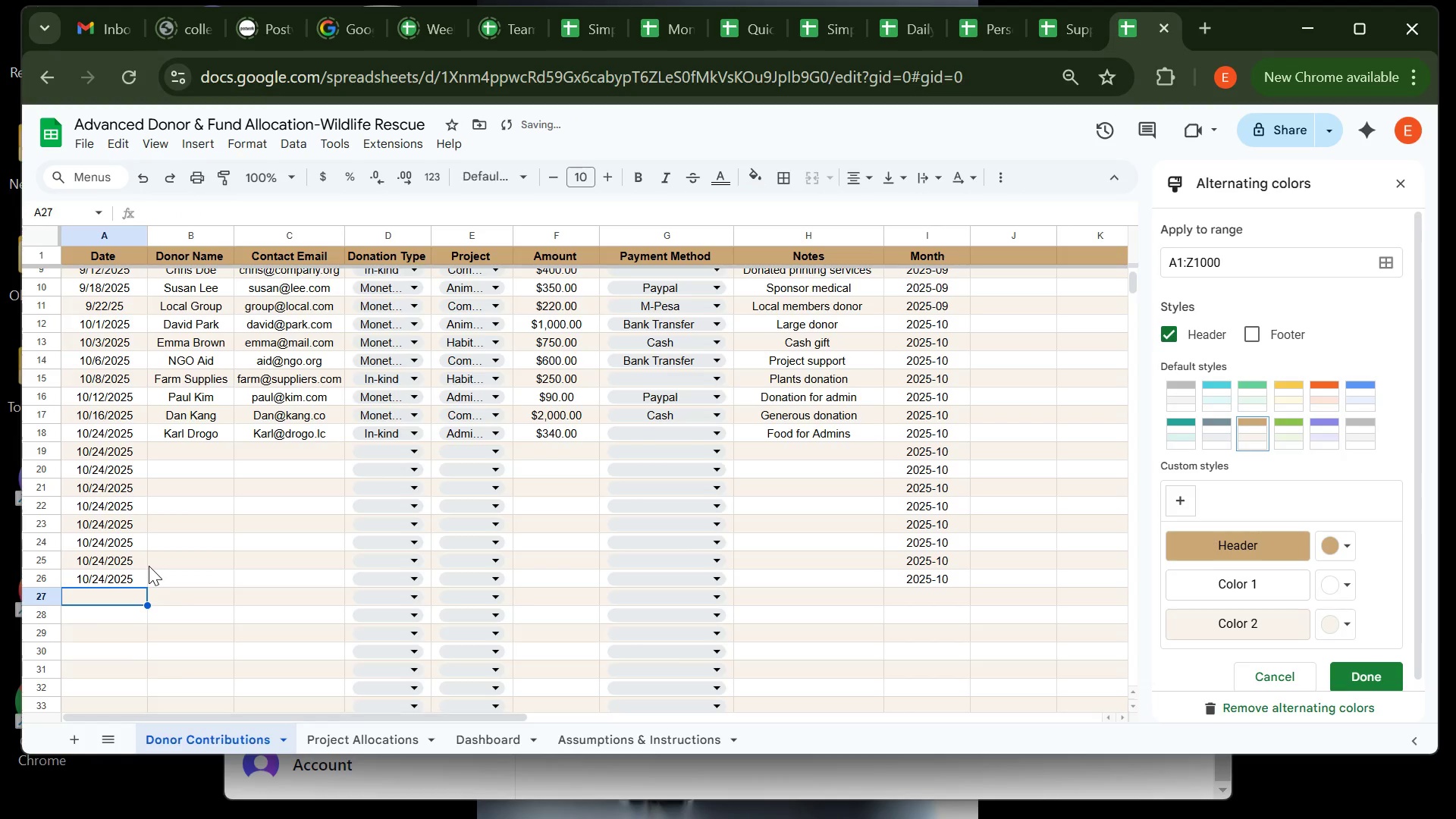 
key(Control+V)
 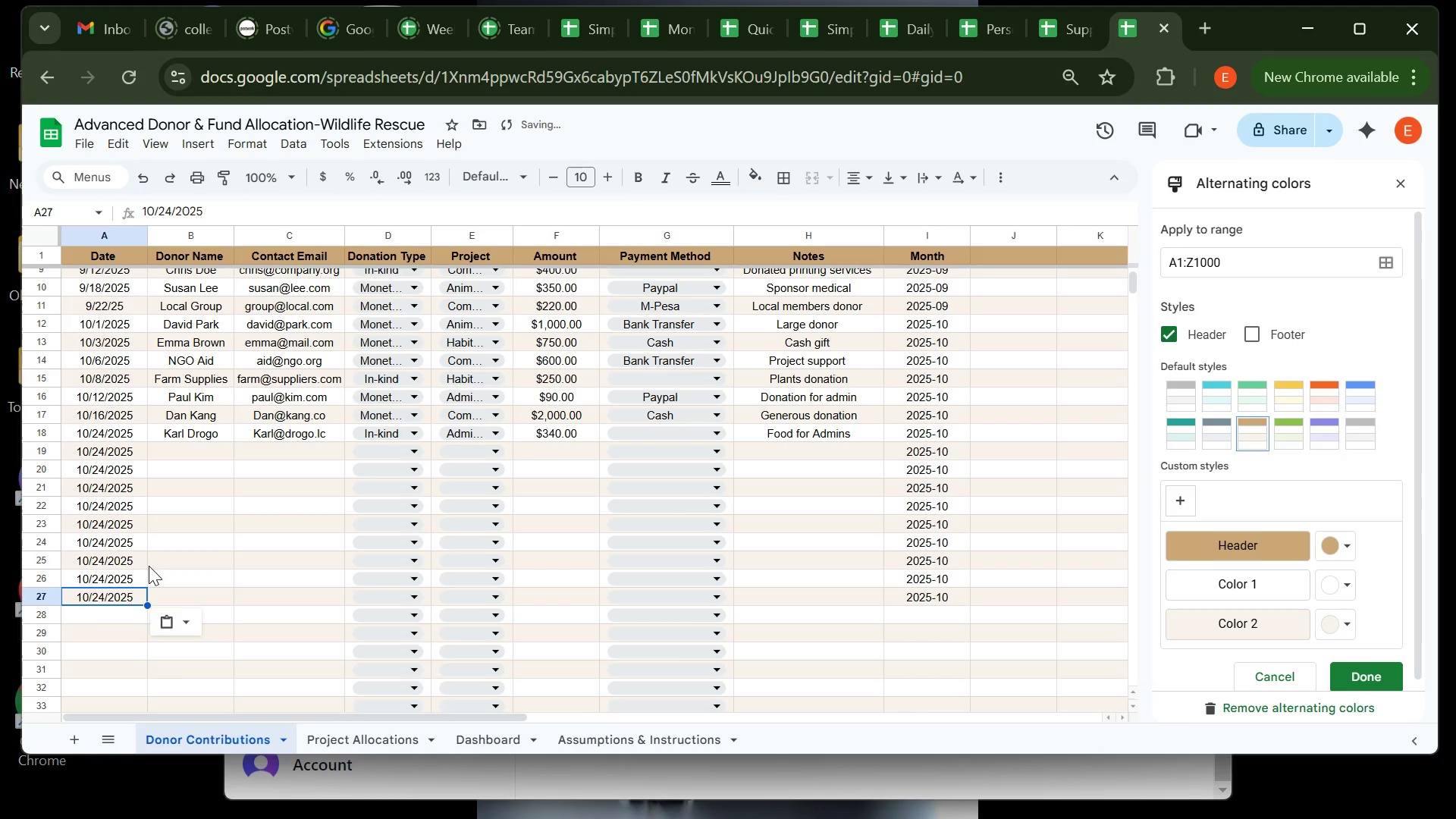 
key(Enter)
 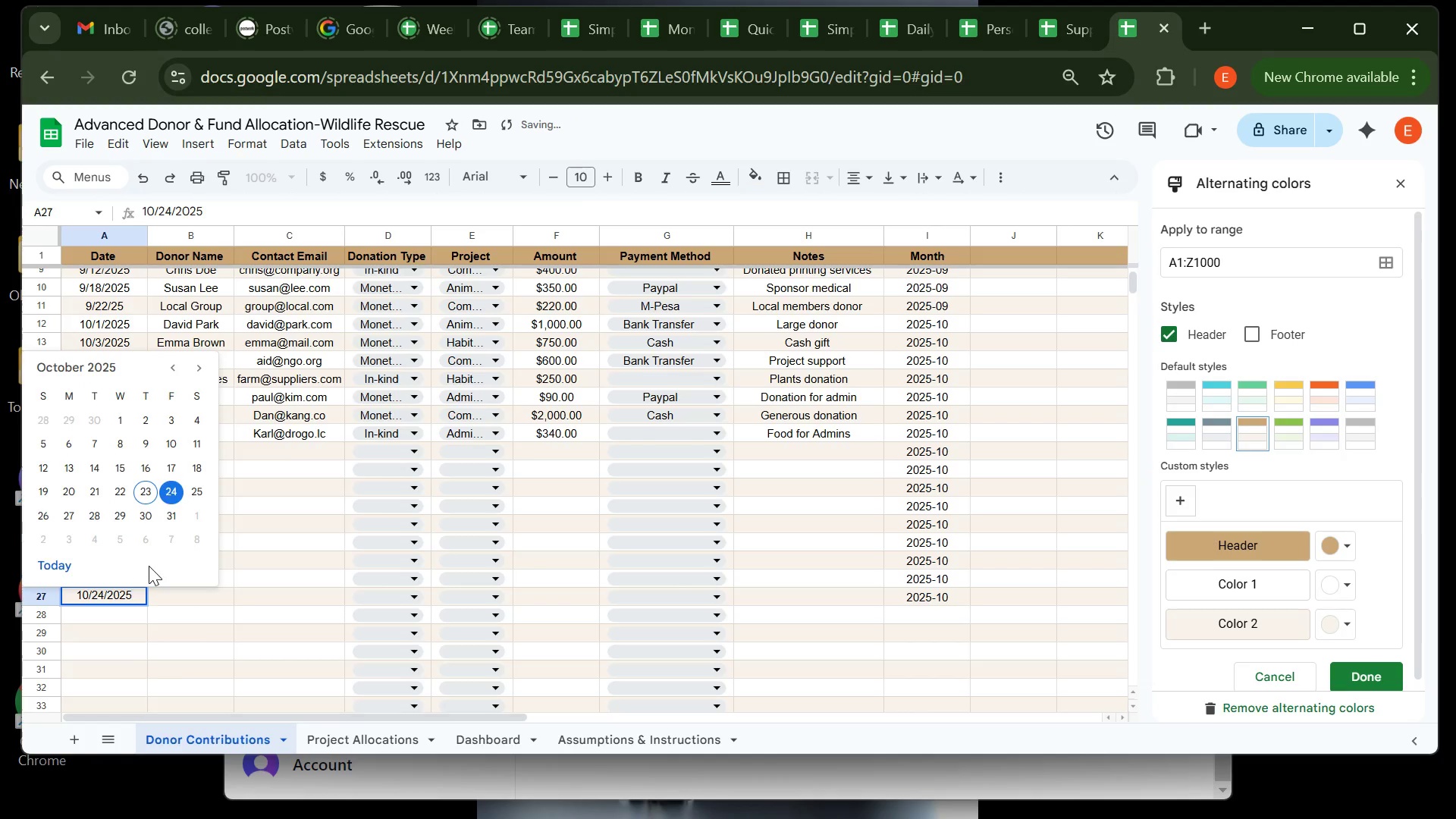 
key(Enter)
 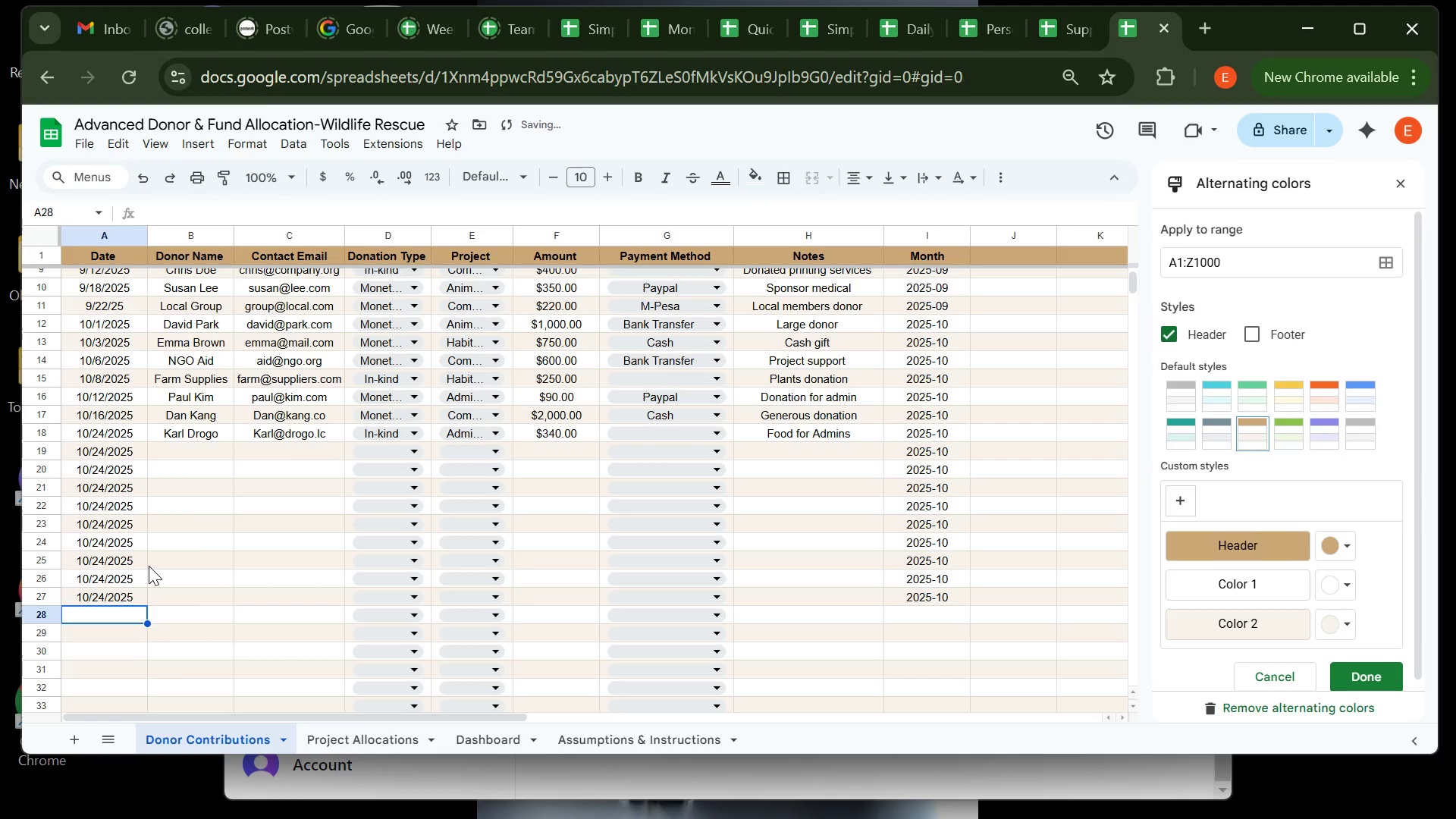 
key(Control+V)
 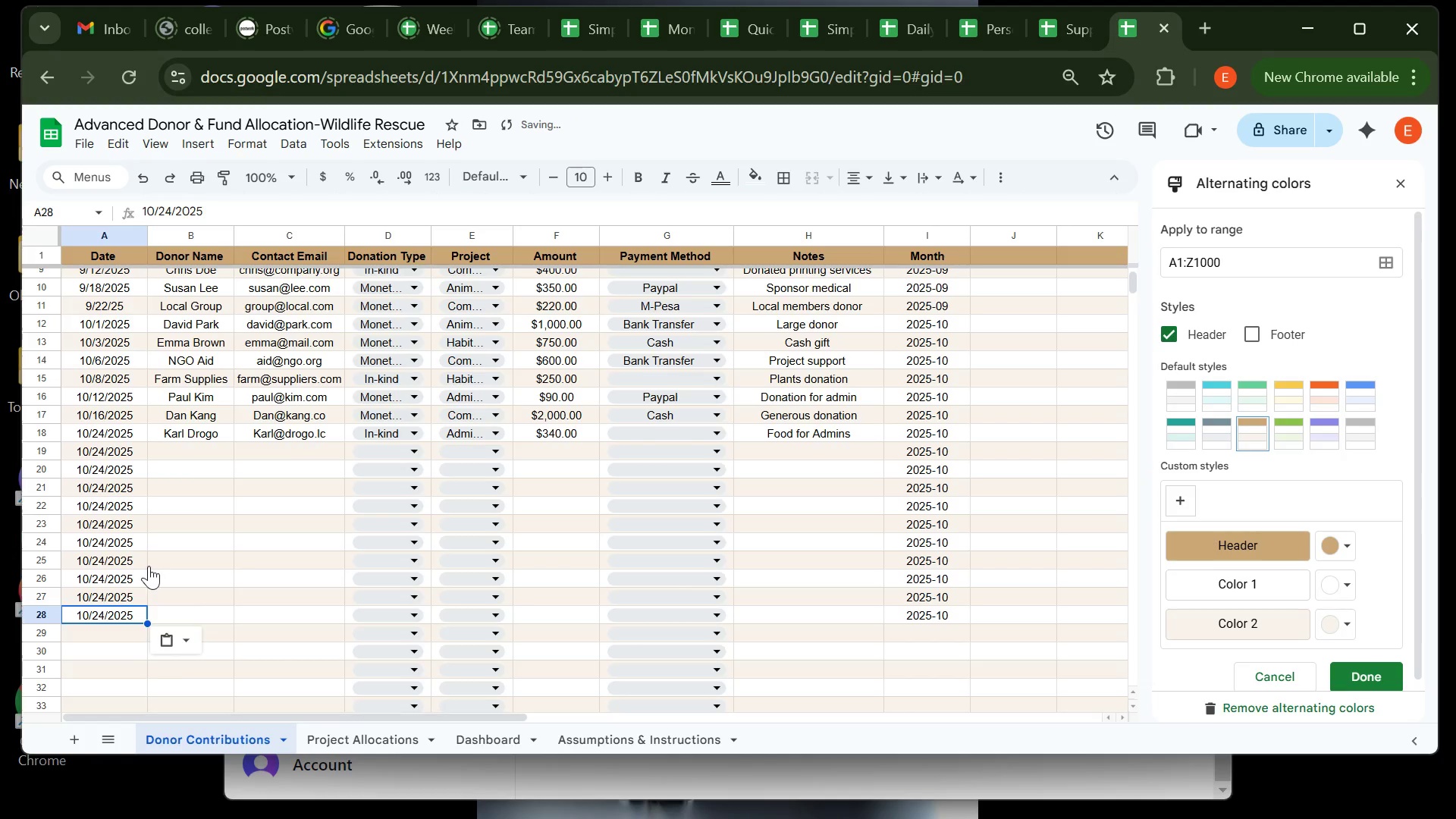 
key(Enter)
 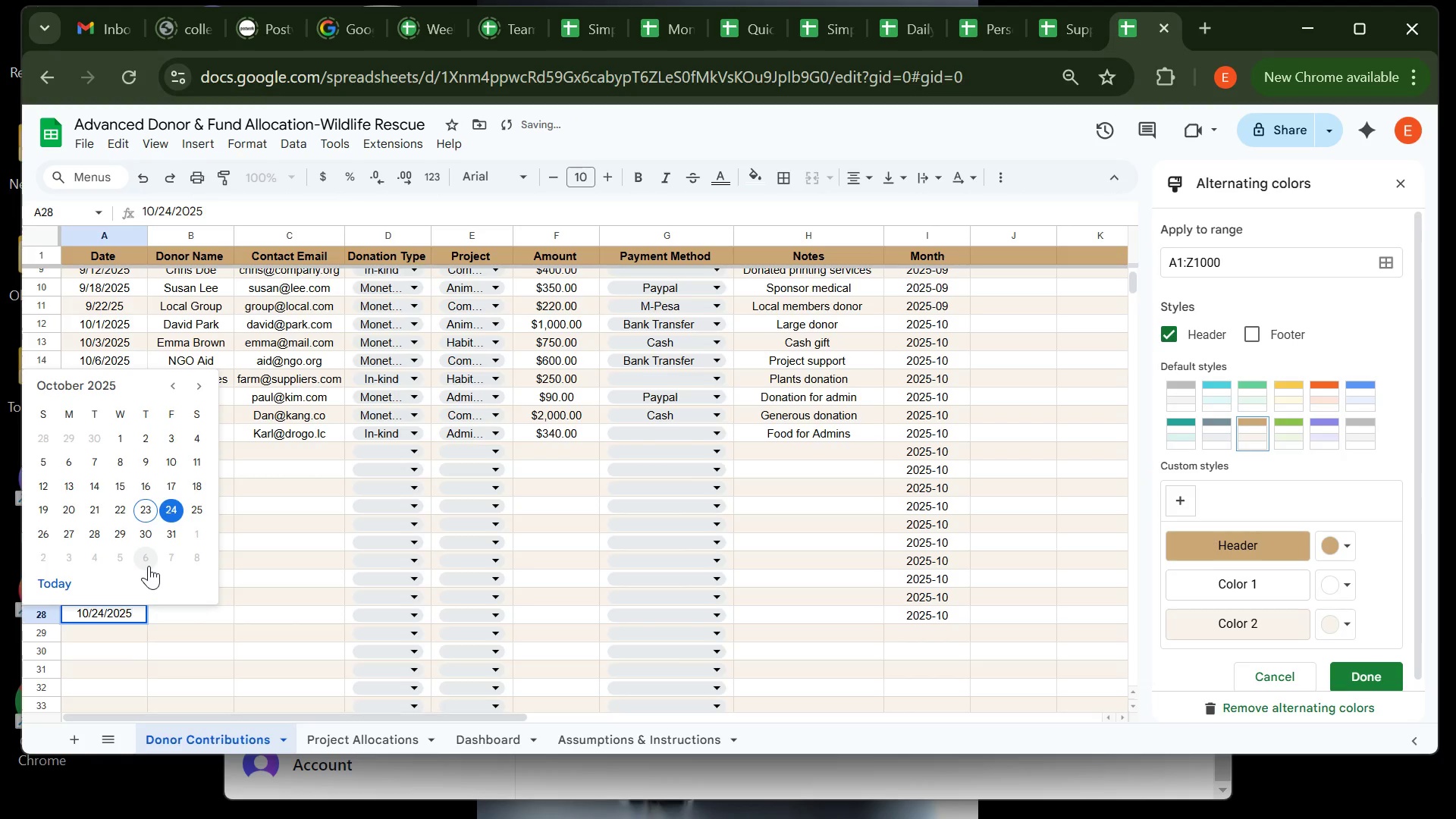 
key(Enter)
 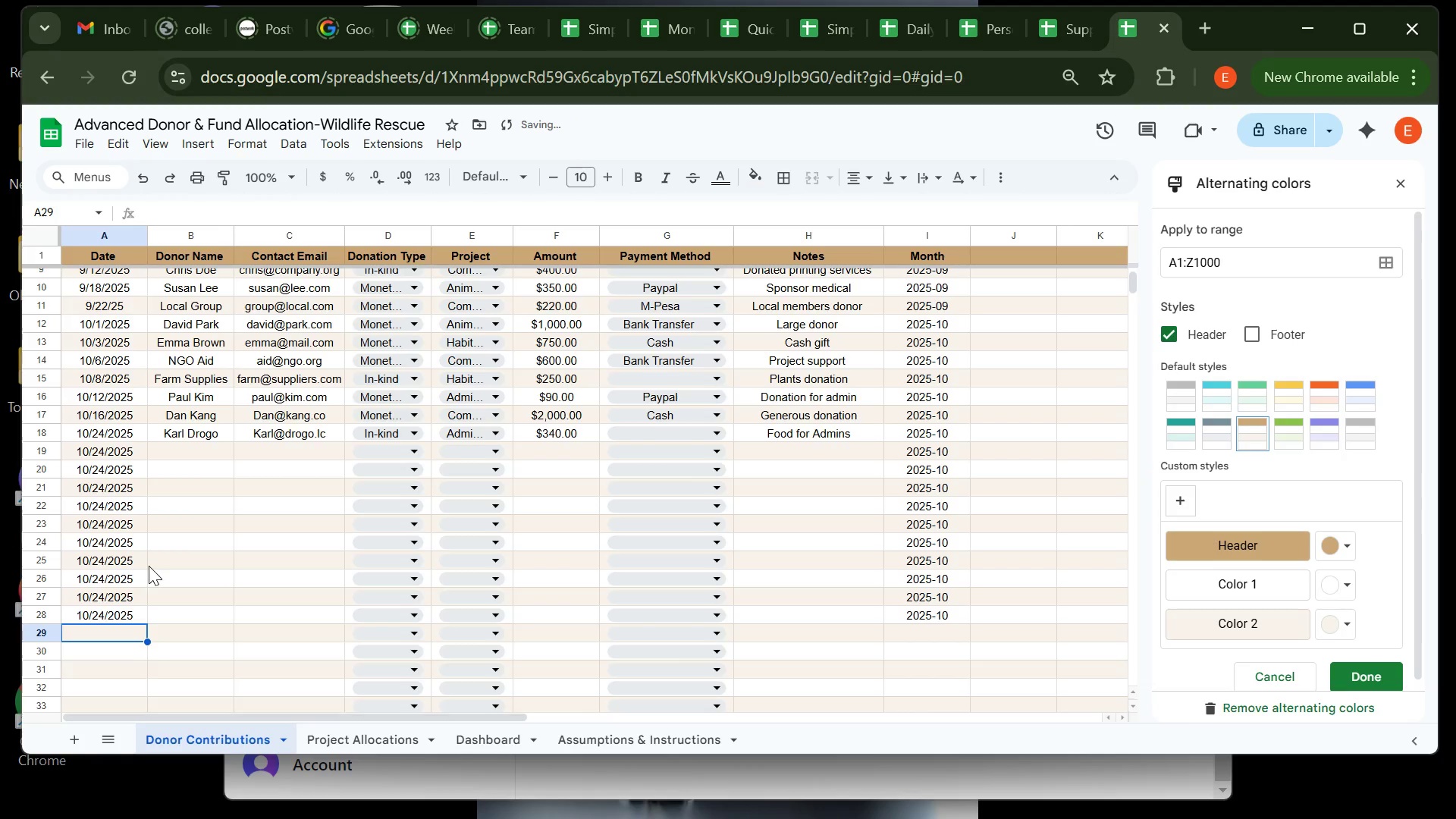 
key(Control+V)
 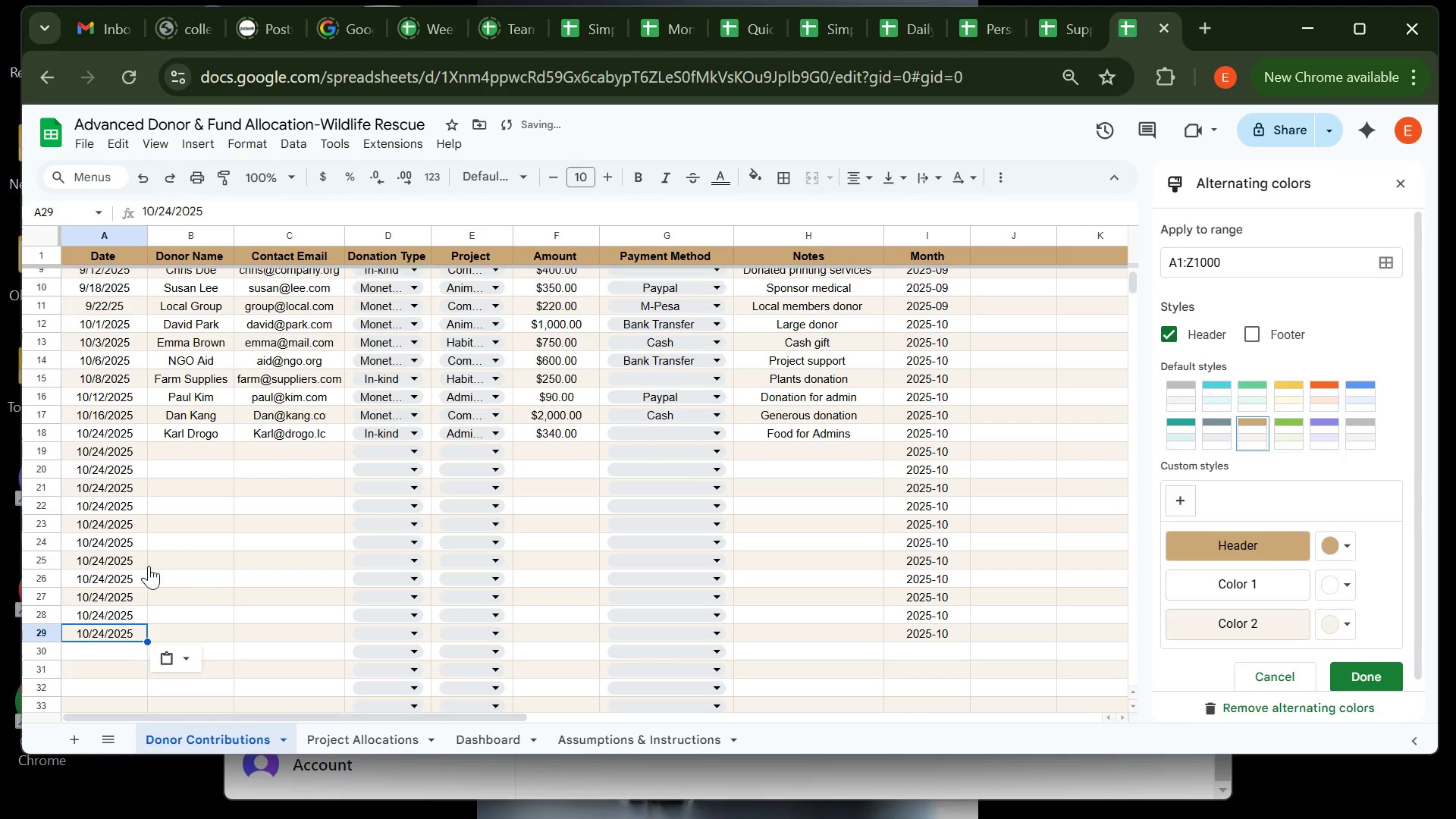 
key(Enter)
 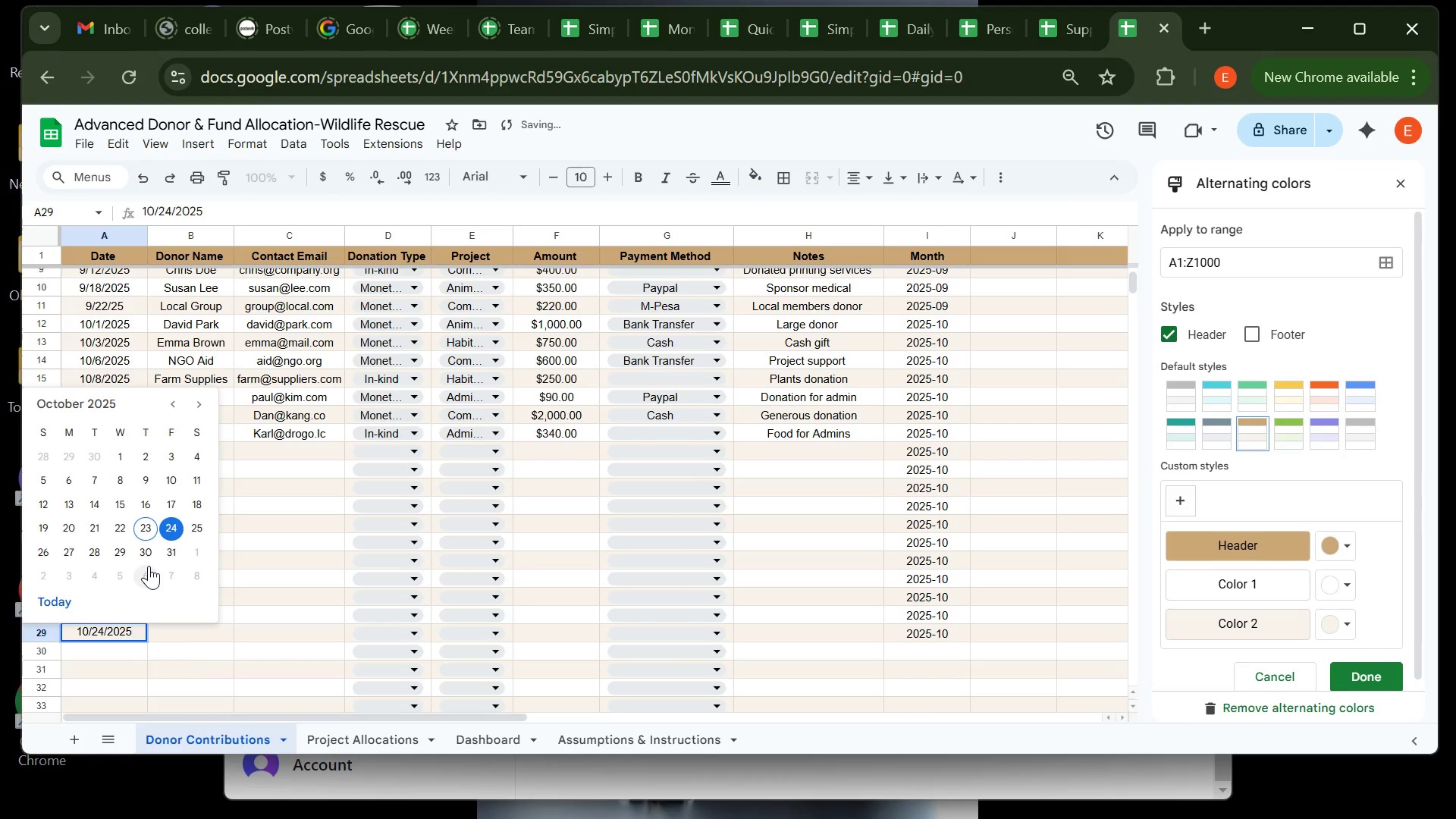 
key(Enter)
 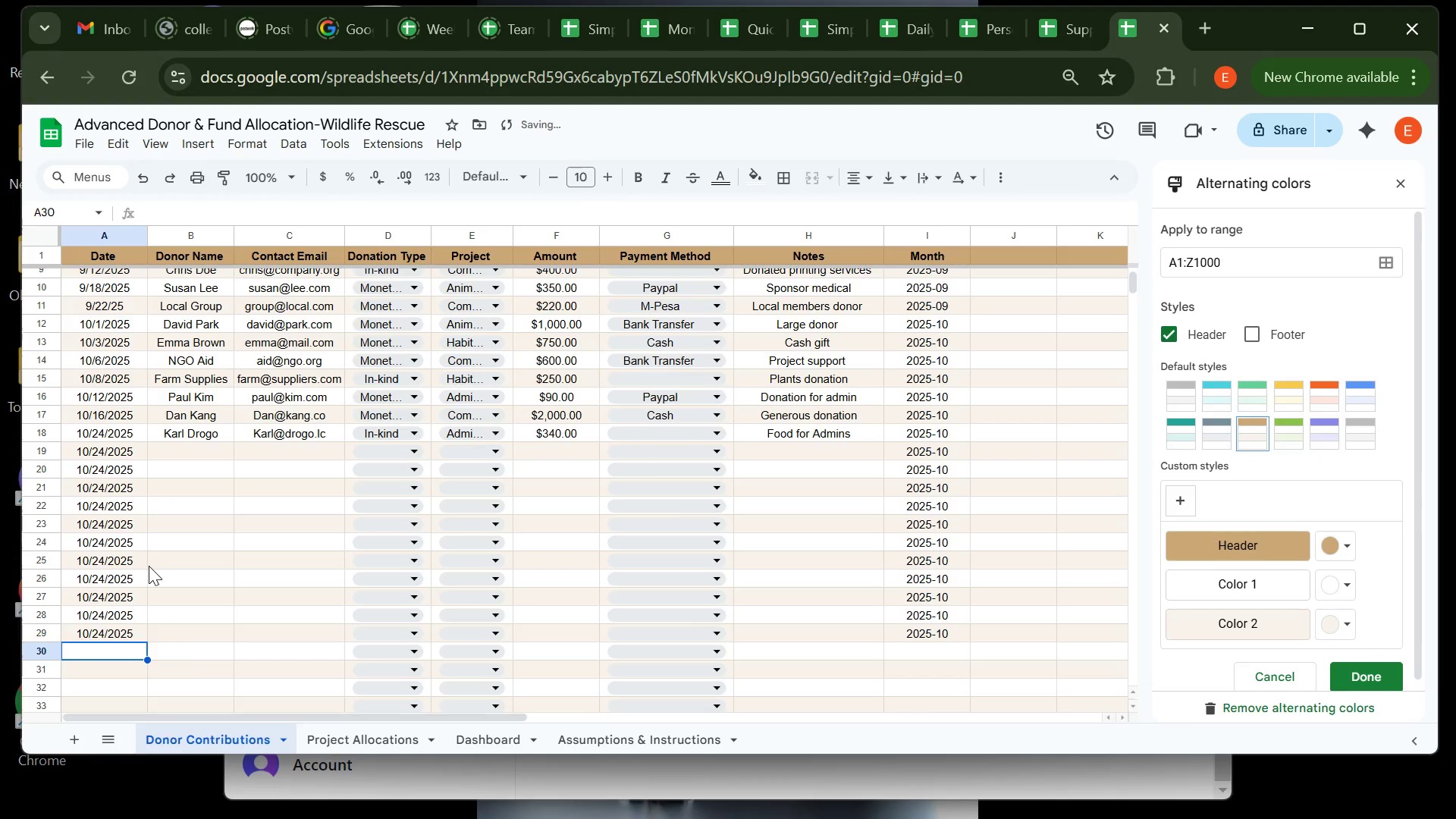 
key(Control+V)
 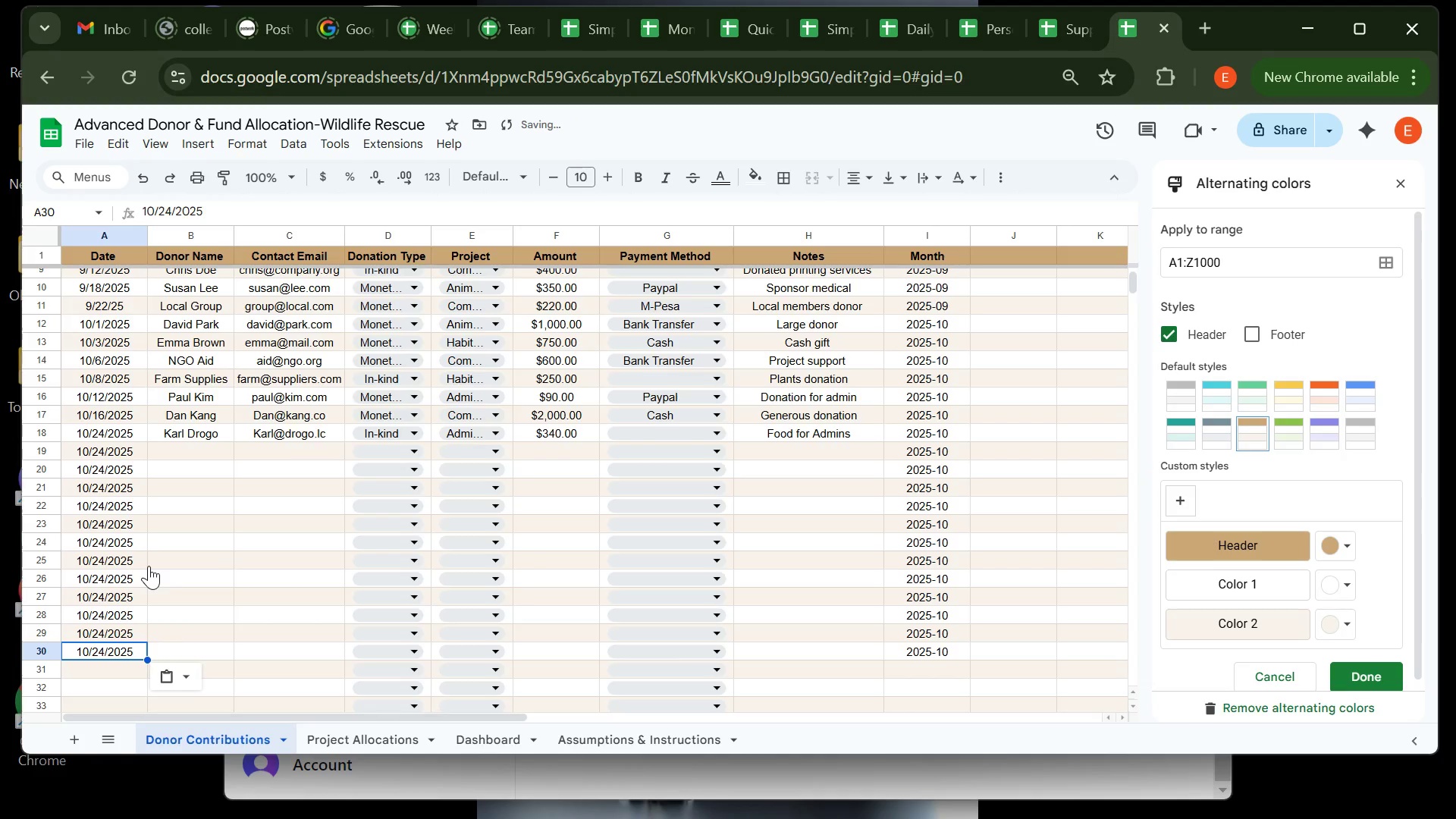 
key(Enter)
 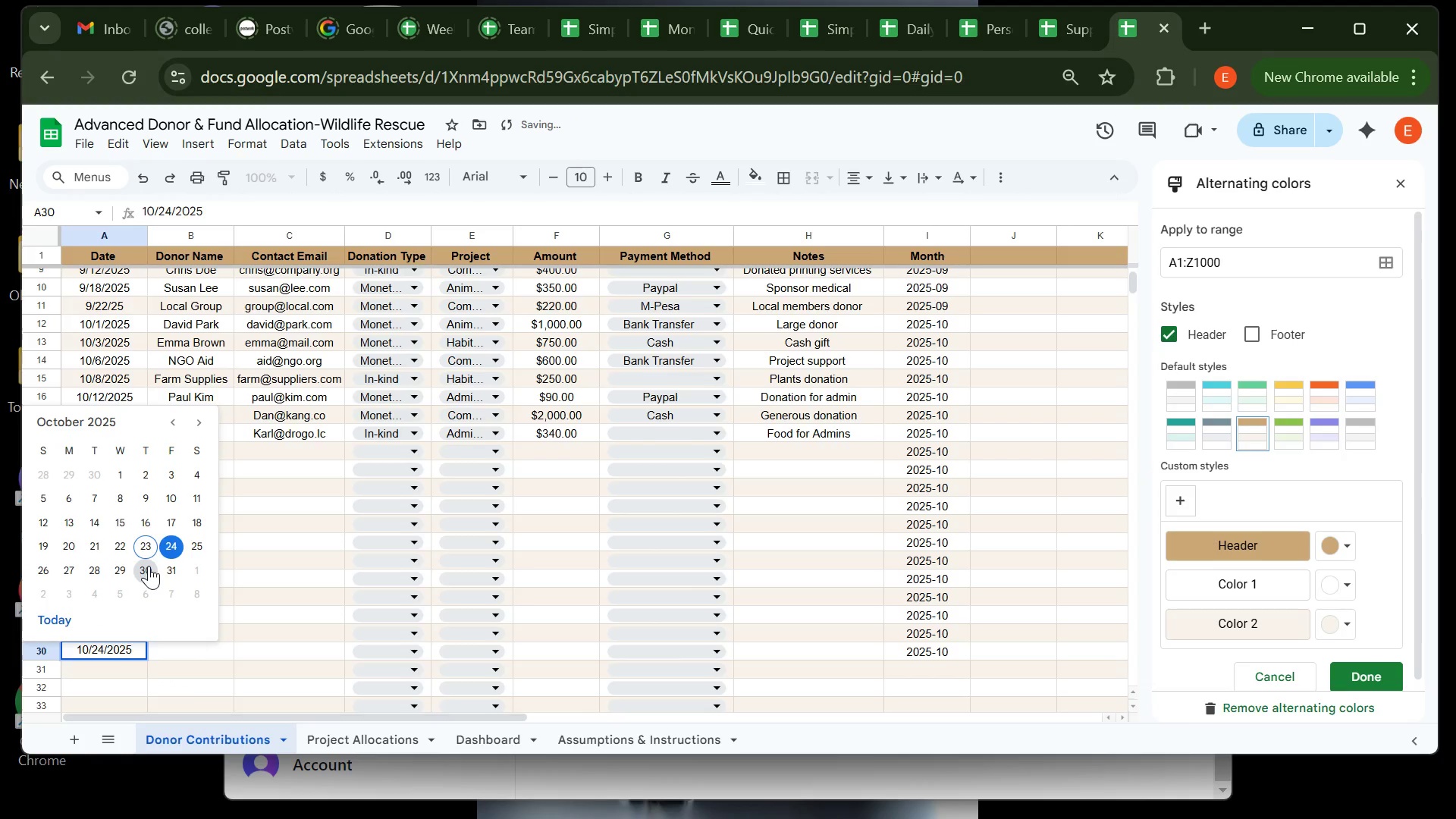 
key(Enter)
 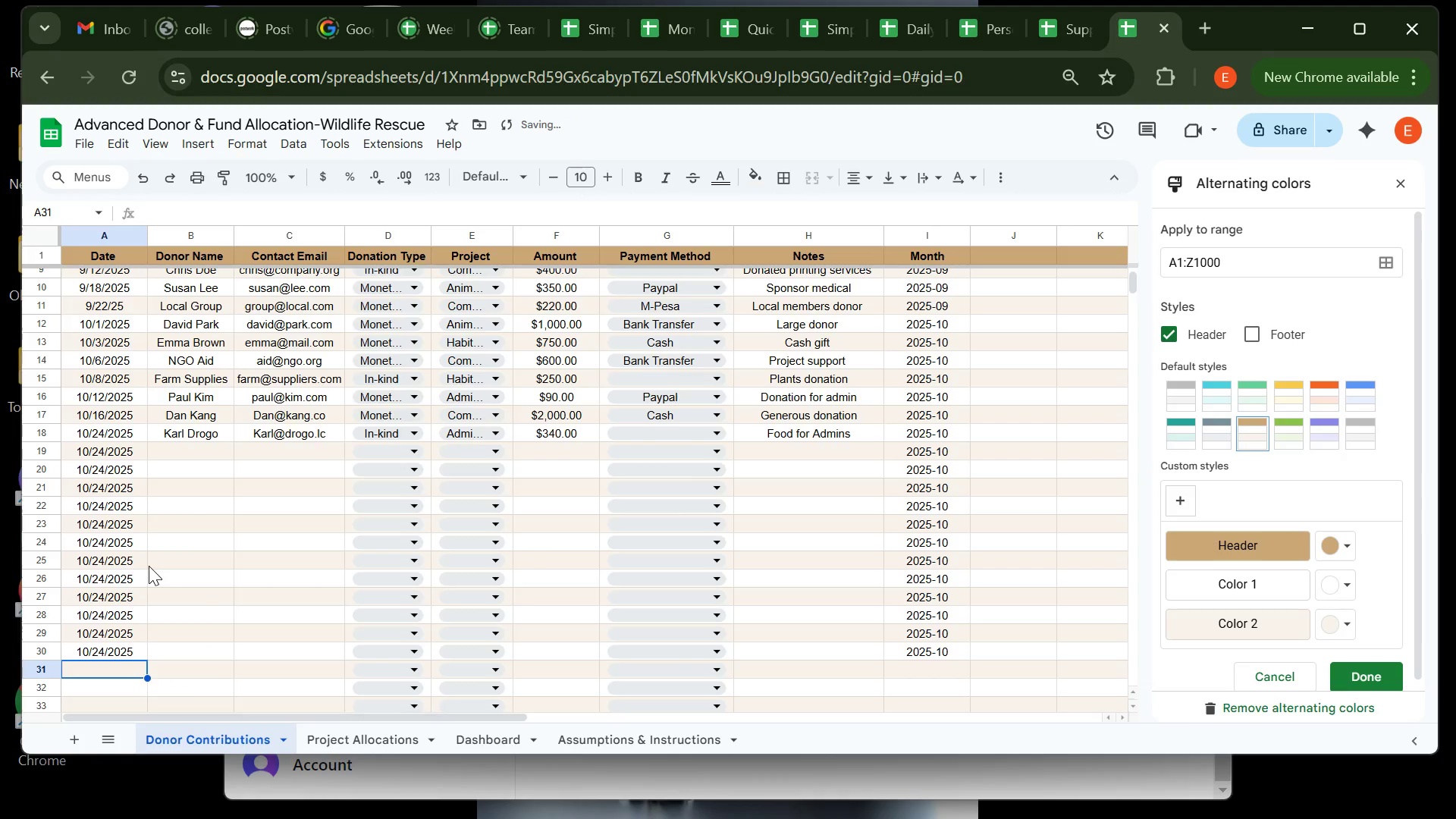 
key(Control+V)
 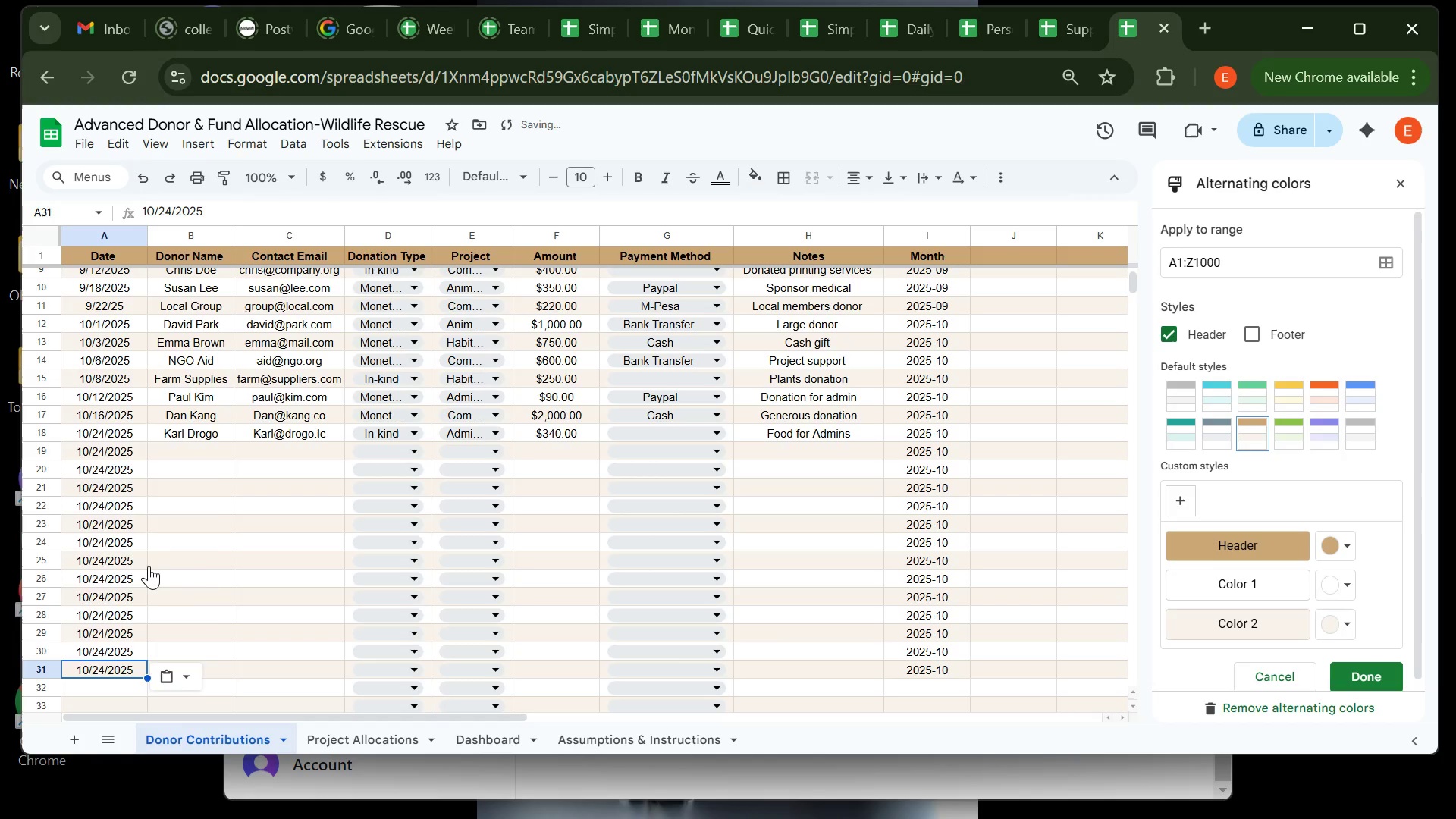 
key(Enter)
 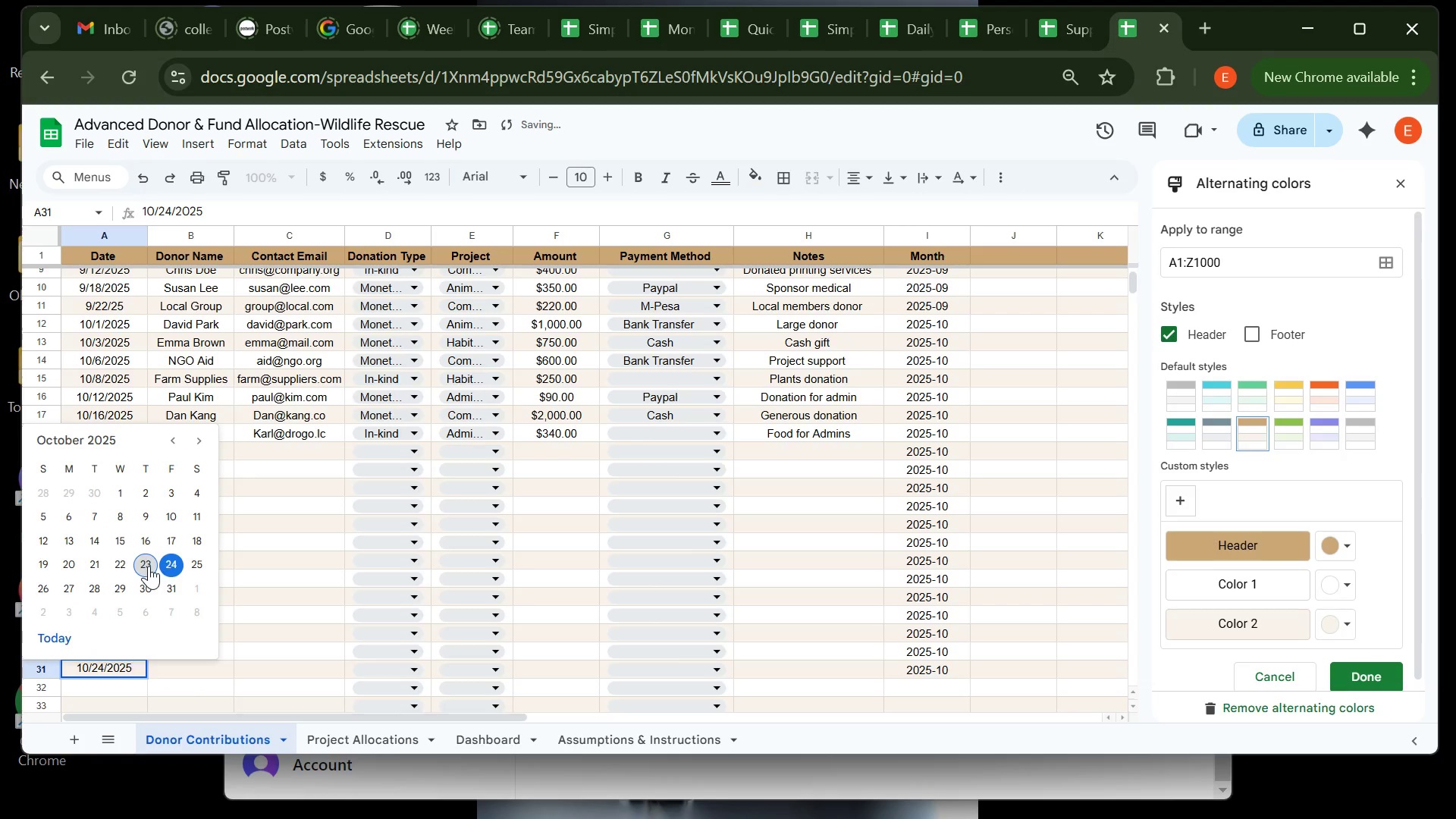 
key(Enter)
 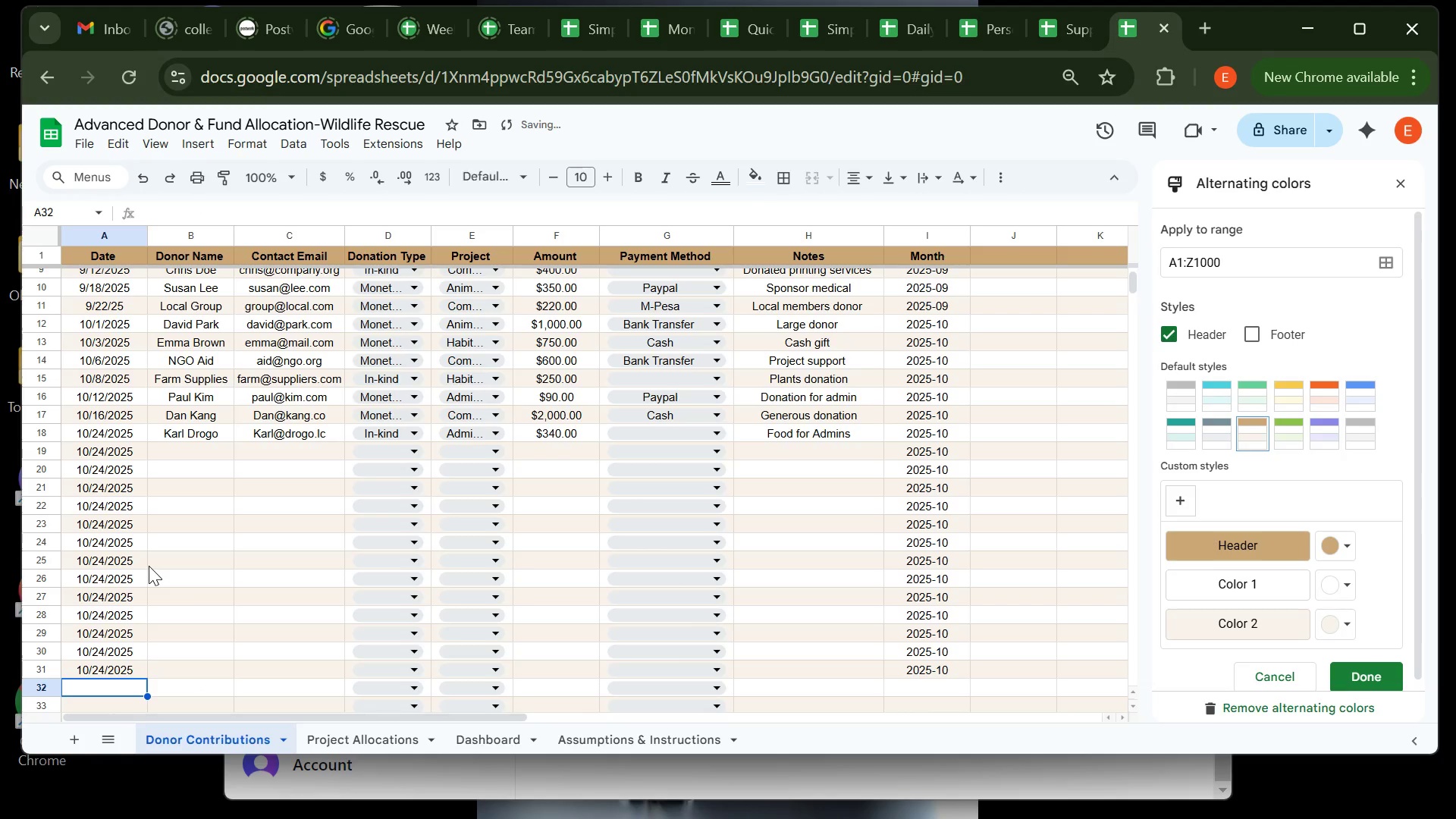 
key(Control+V)
 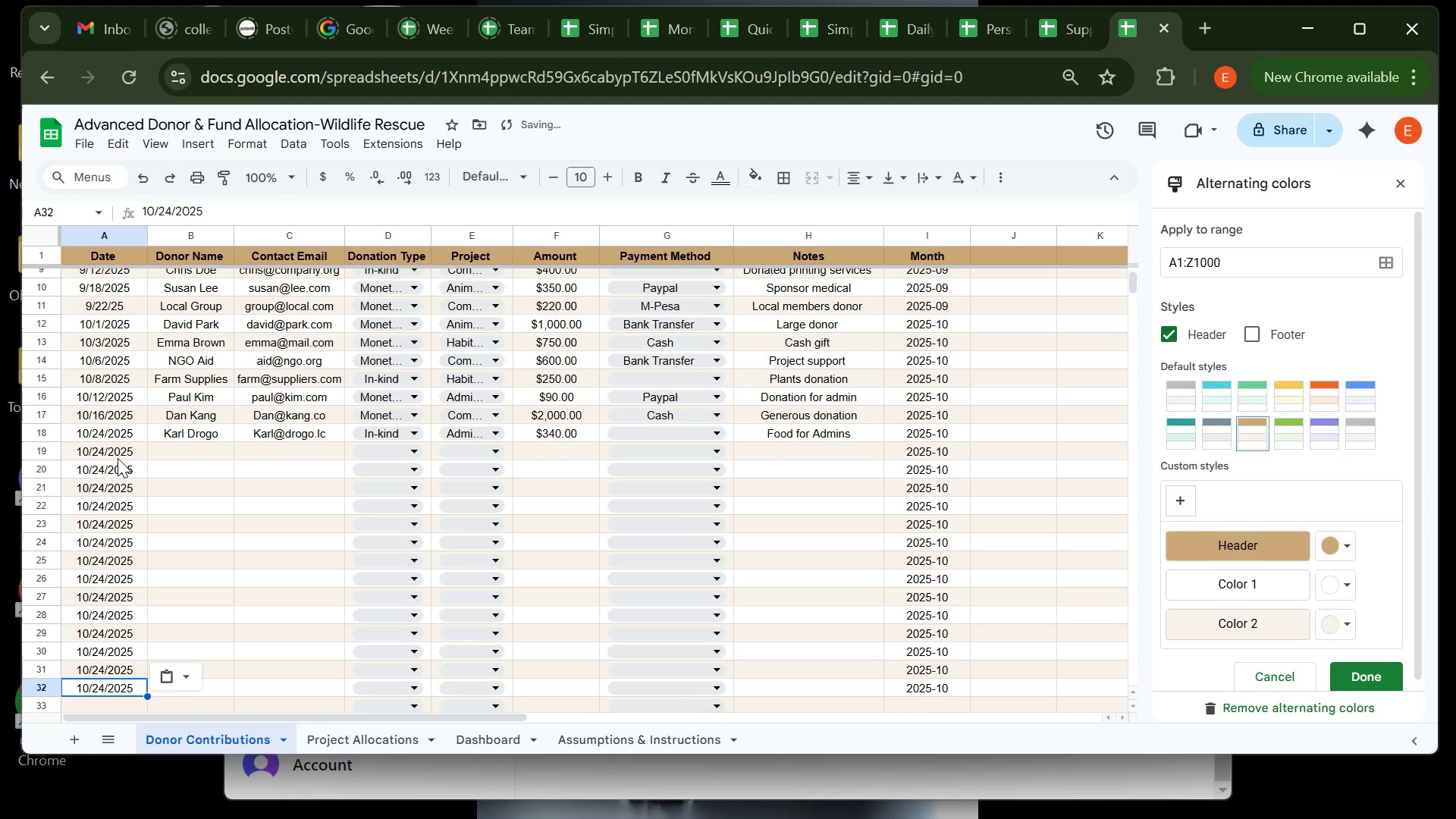 
left_click([117, 452])
 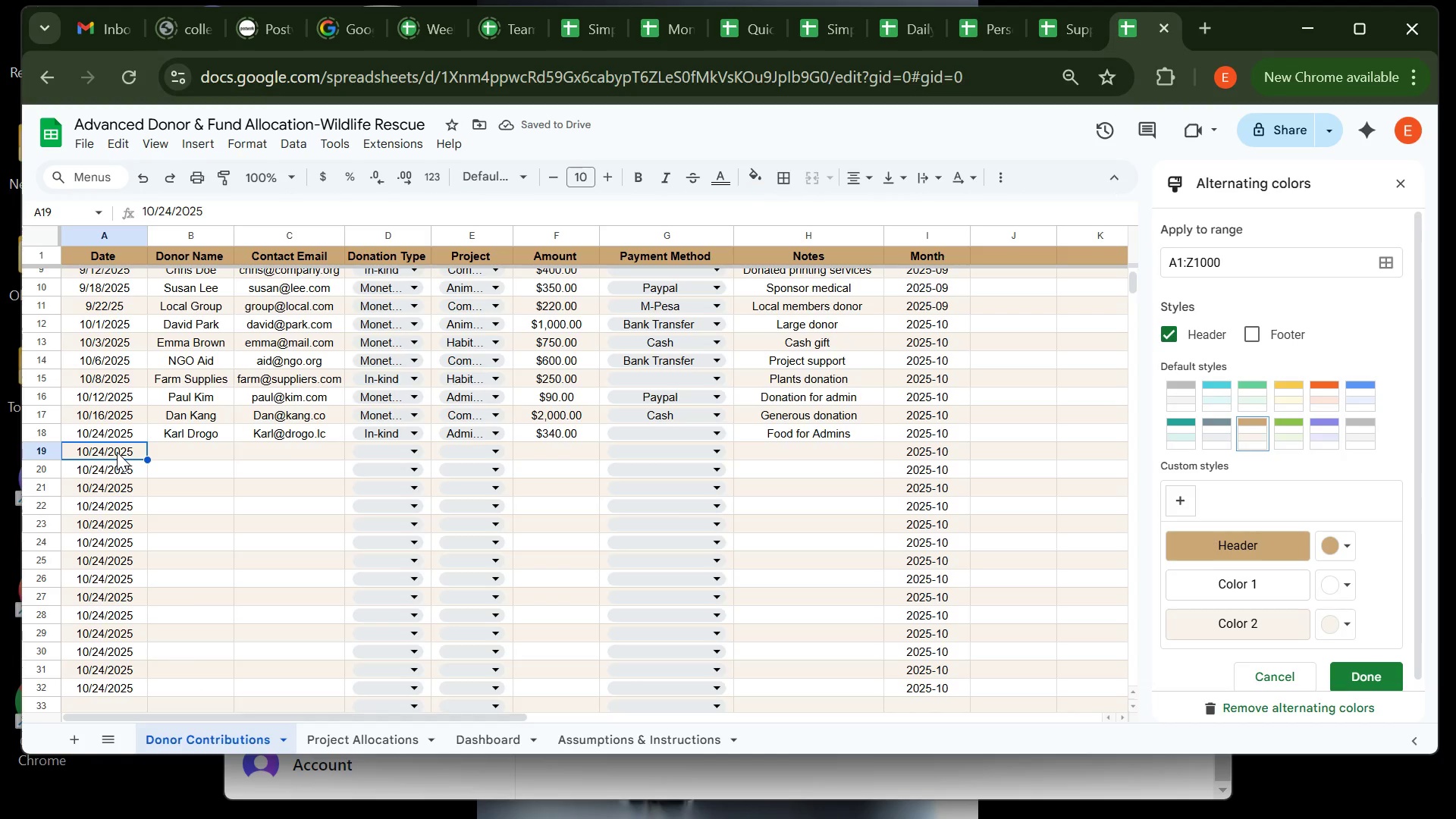 
double_click([117, 452])
 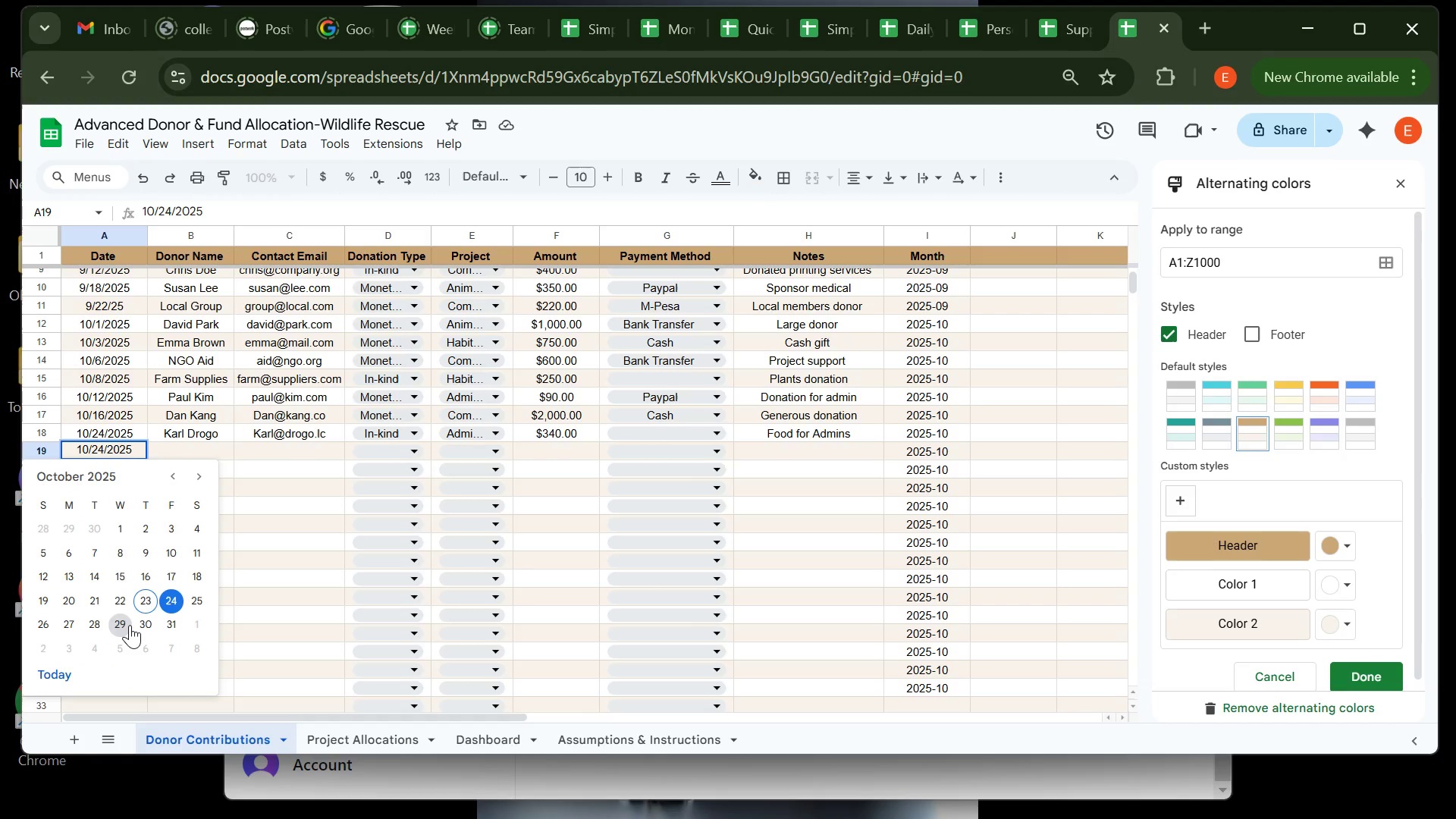 
left_click([128, 623])
 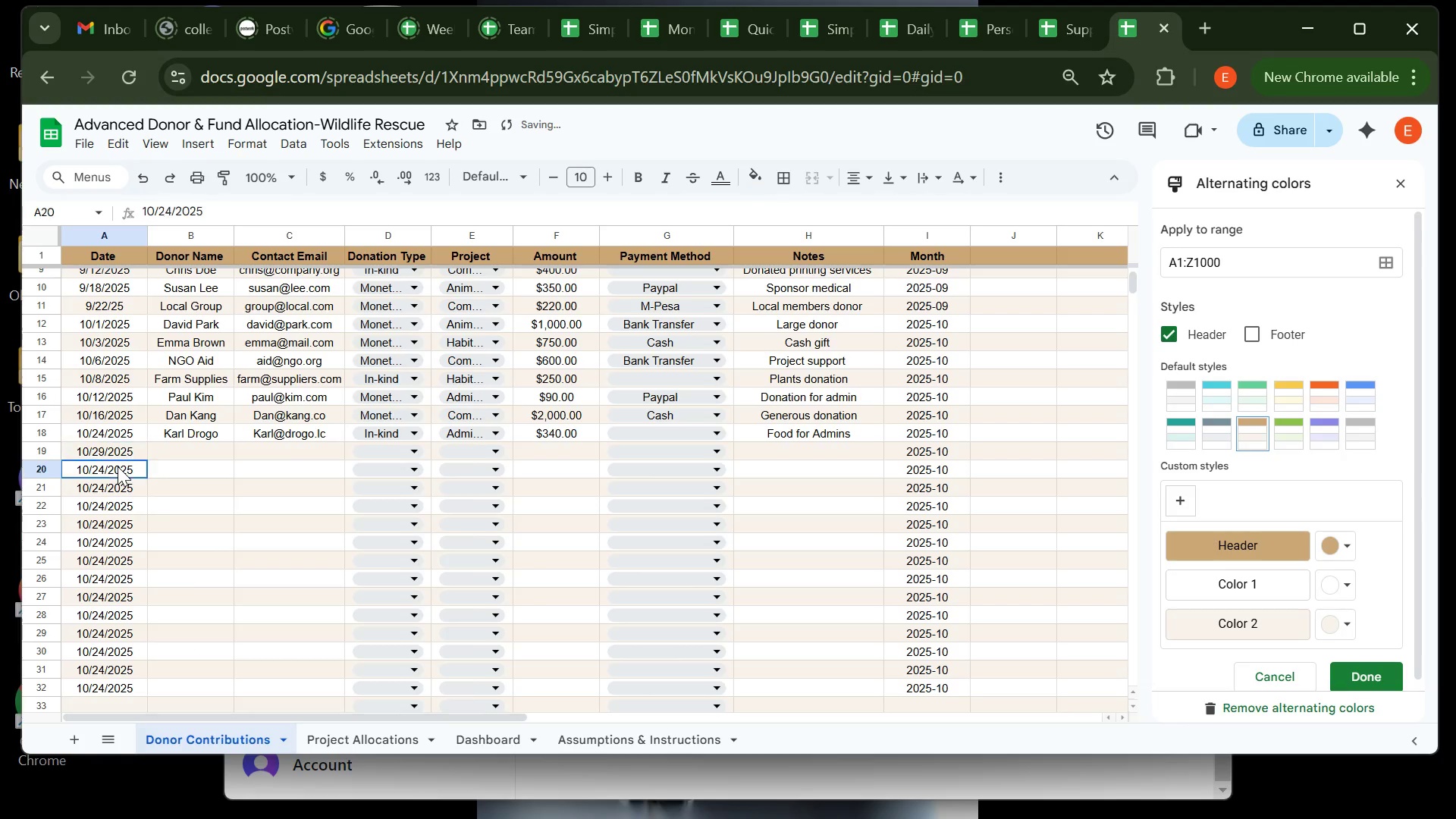 
double_click([118, 466])
 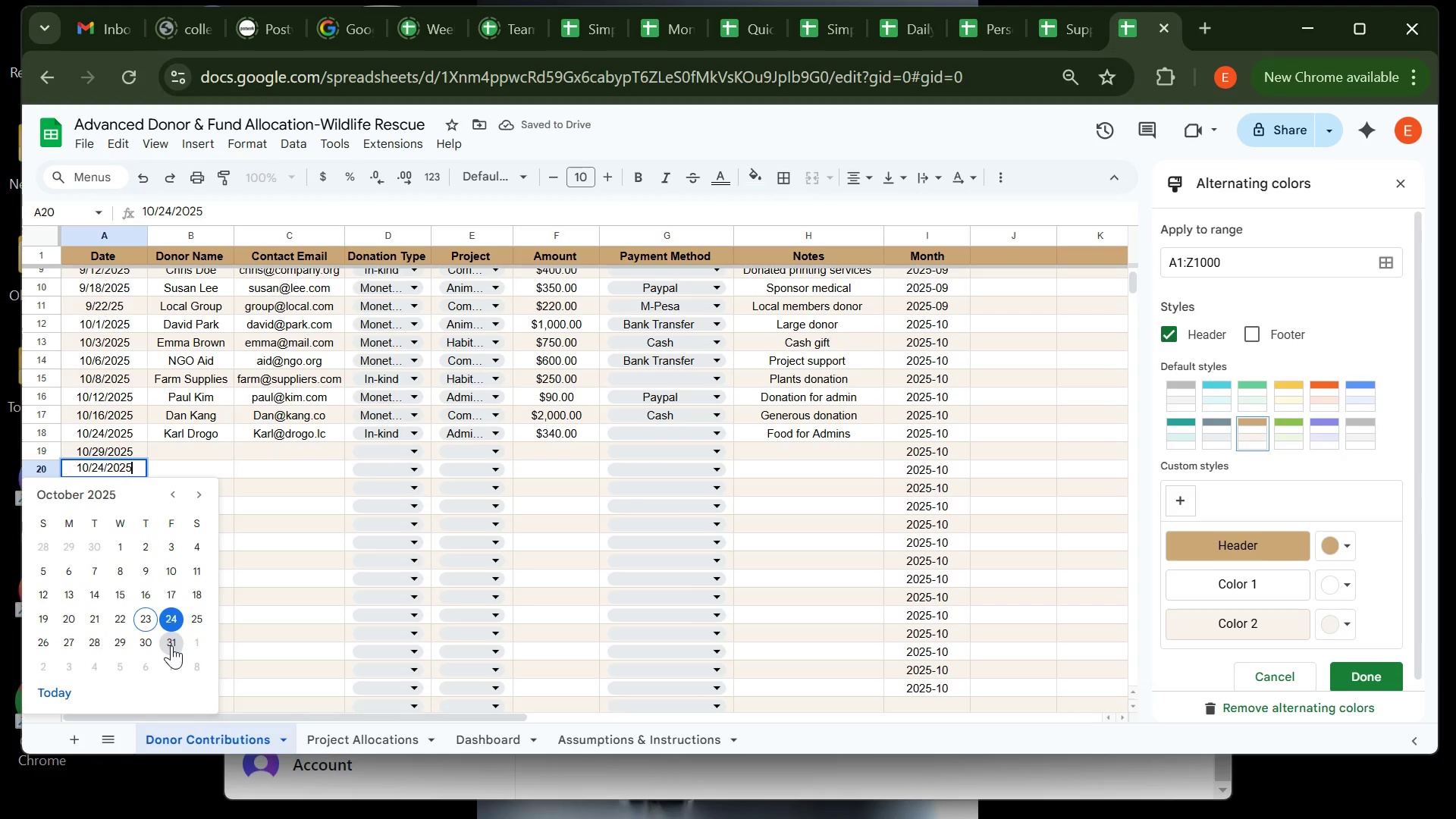 
left_click([173, 645])
 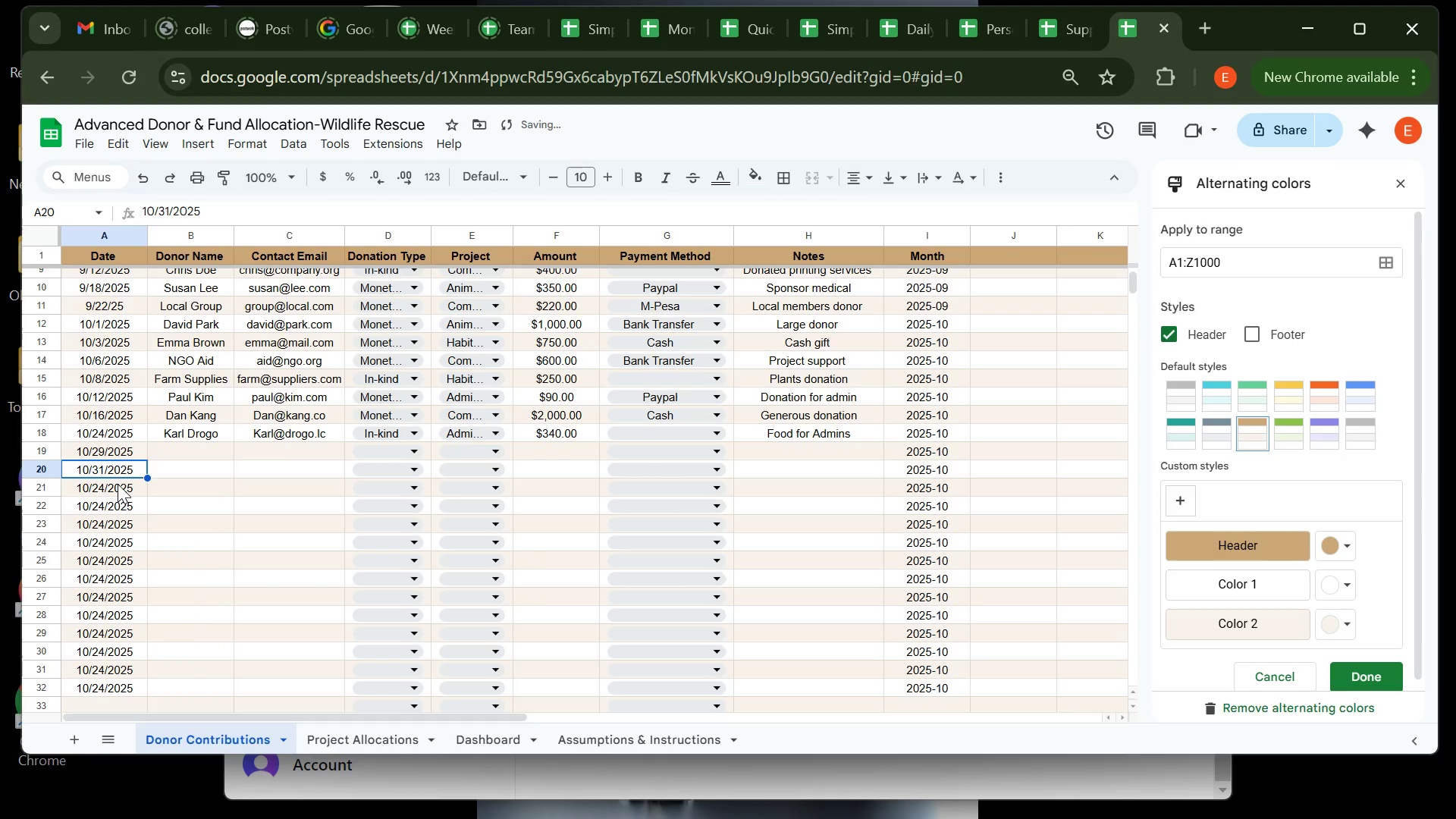 
double_click([118, 484])
 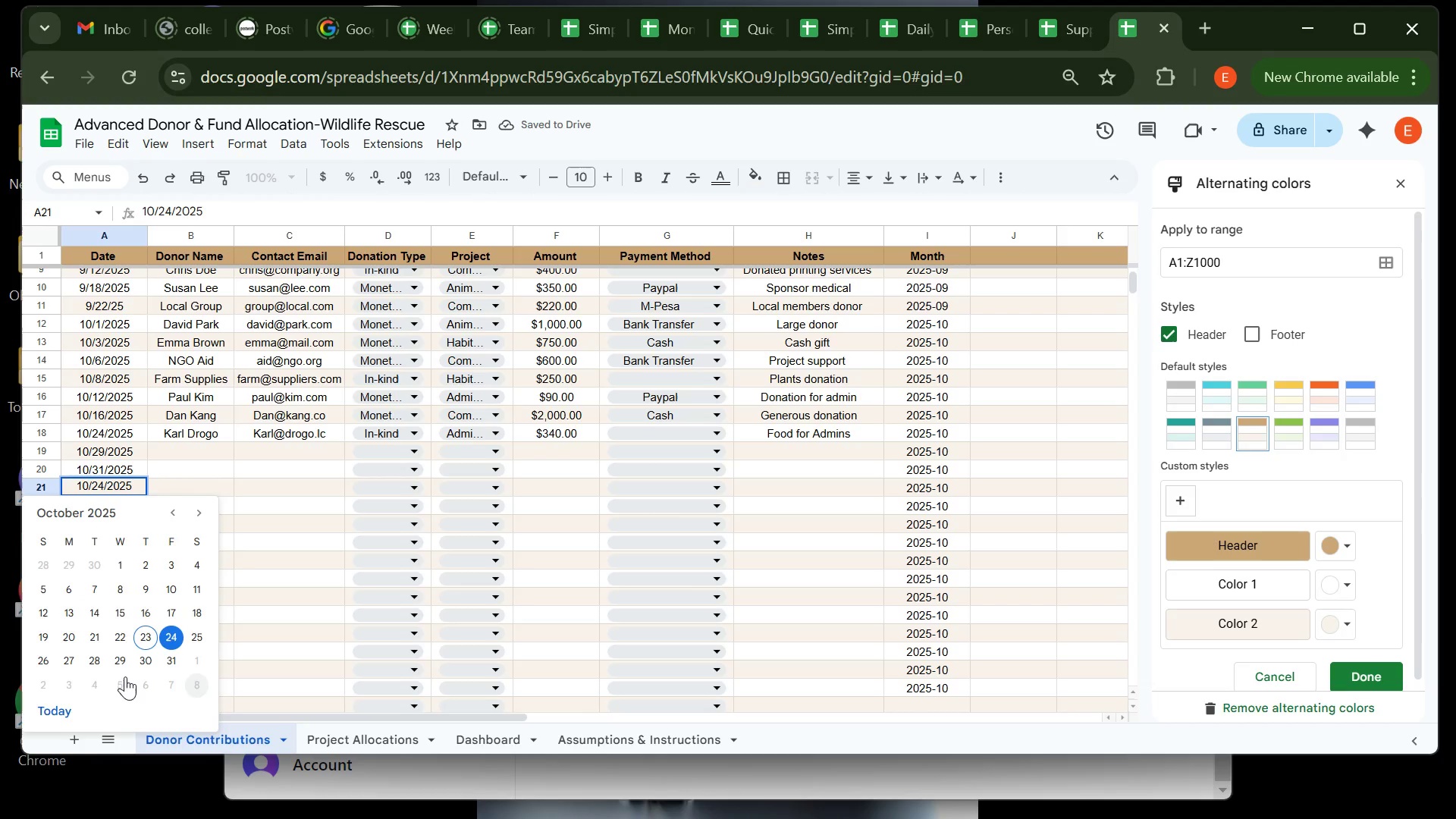 
left_click([47, 683])
 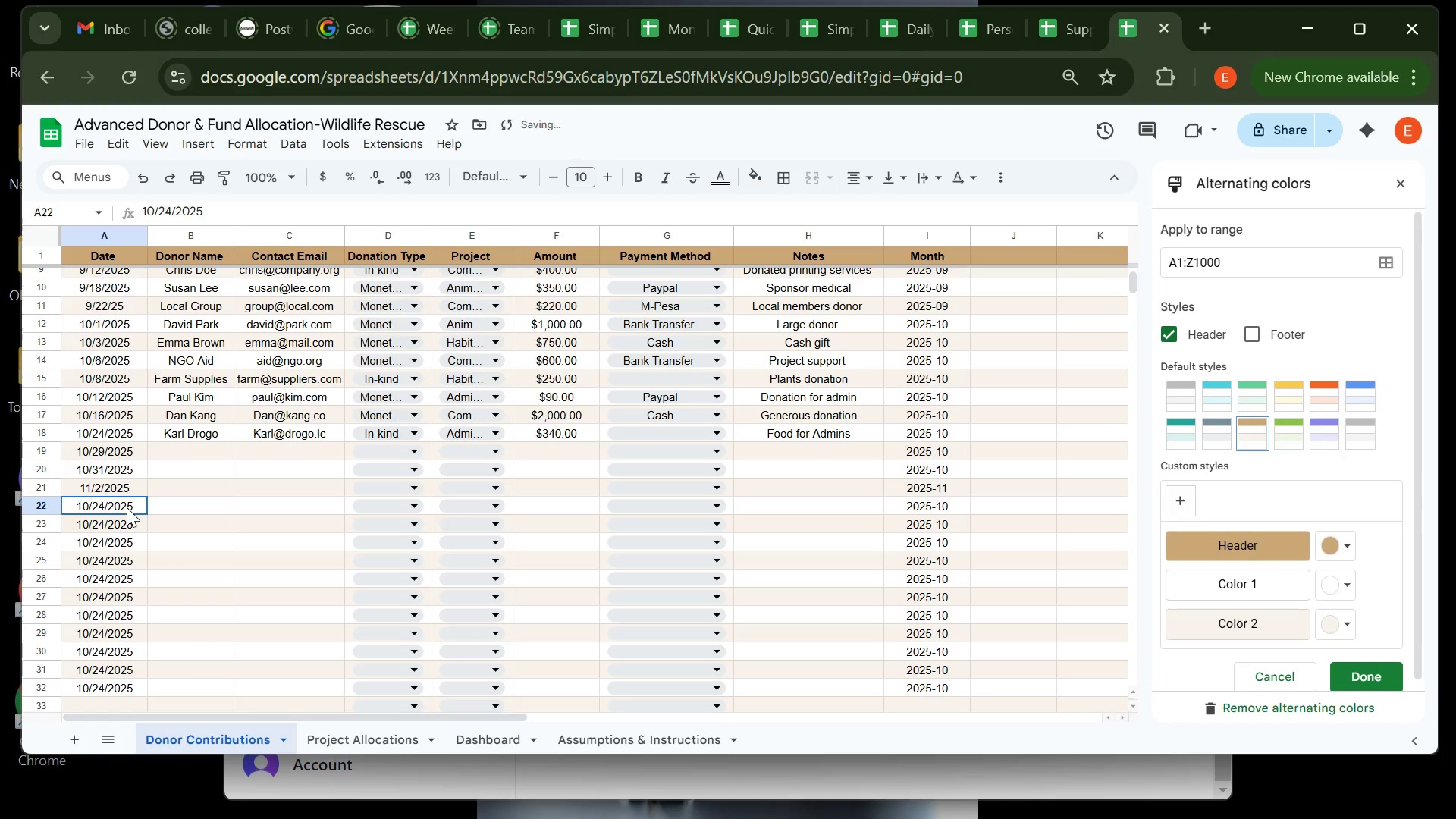 
double_click([127, 507])
 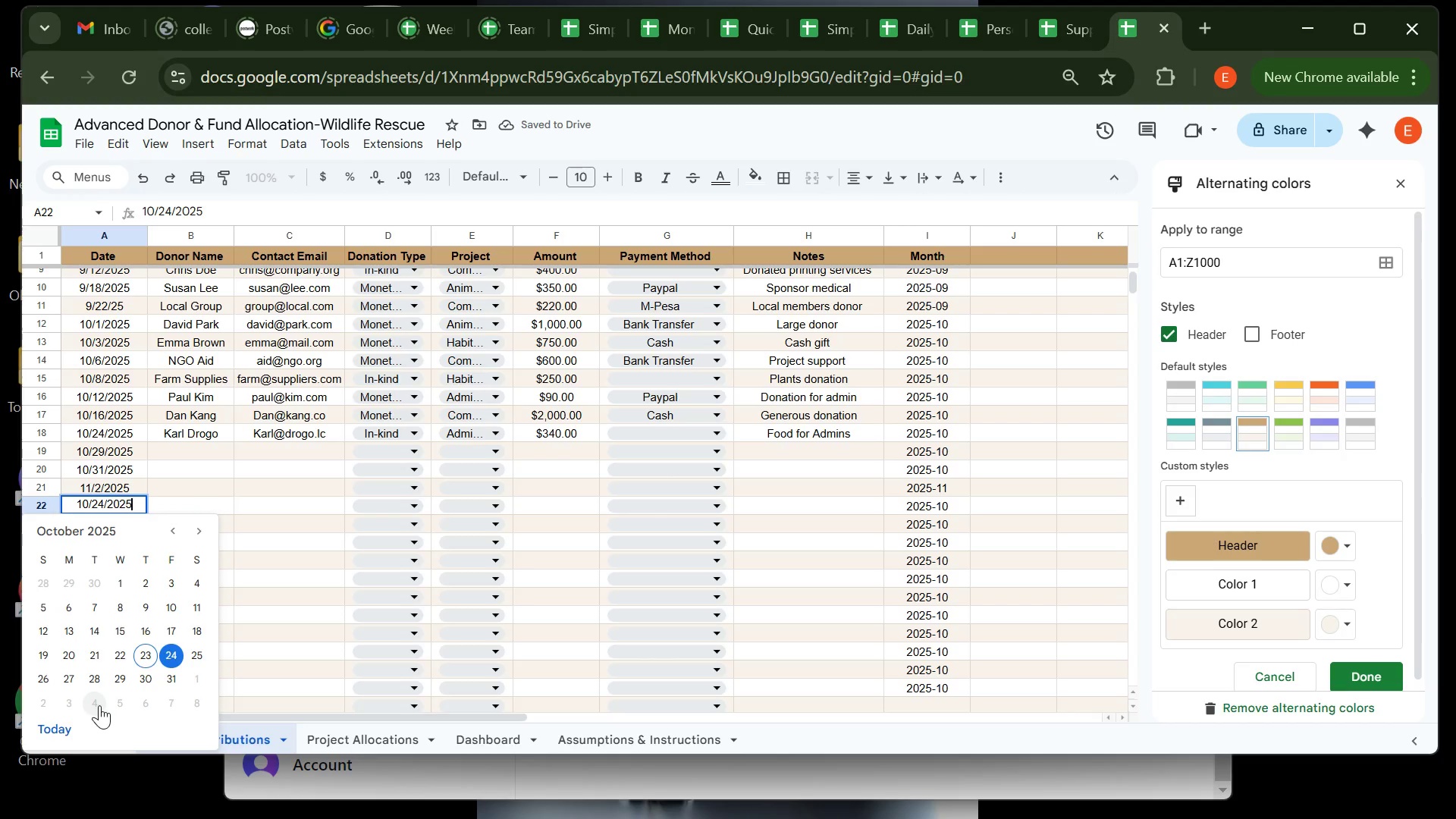 
left_click([99, 705])
 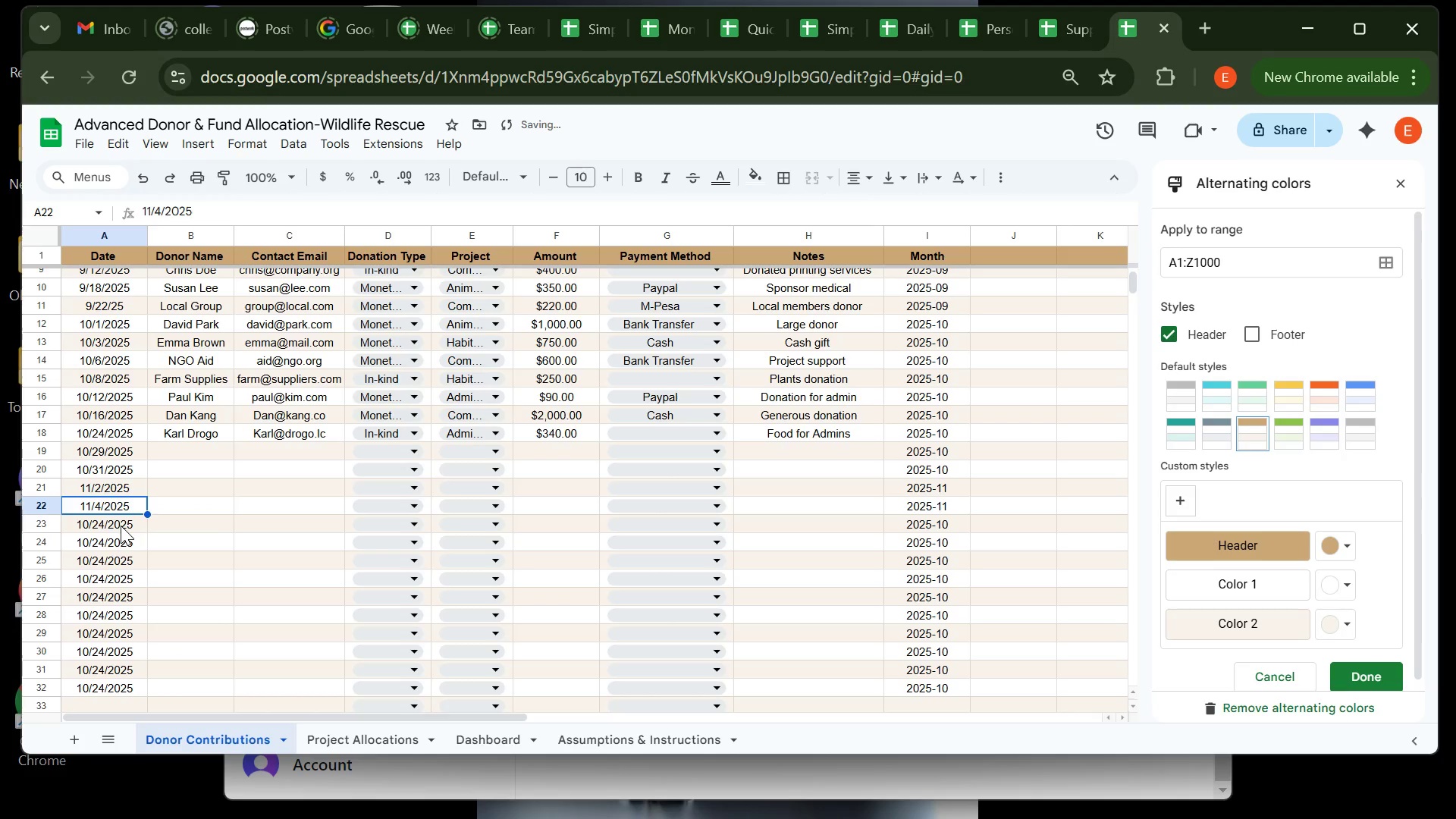 
double_click([121, 526])
 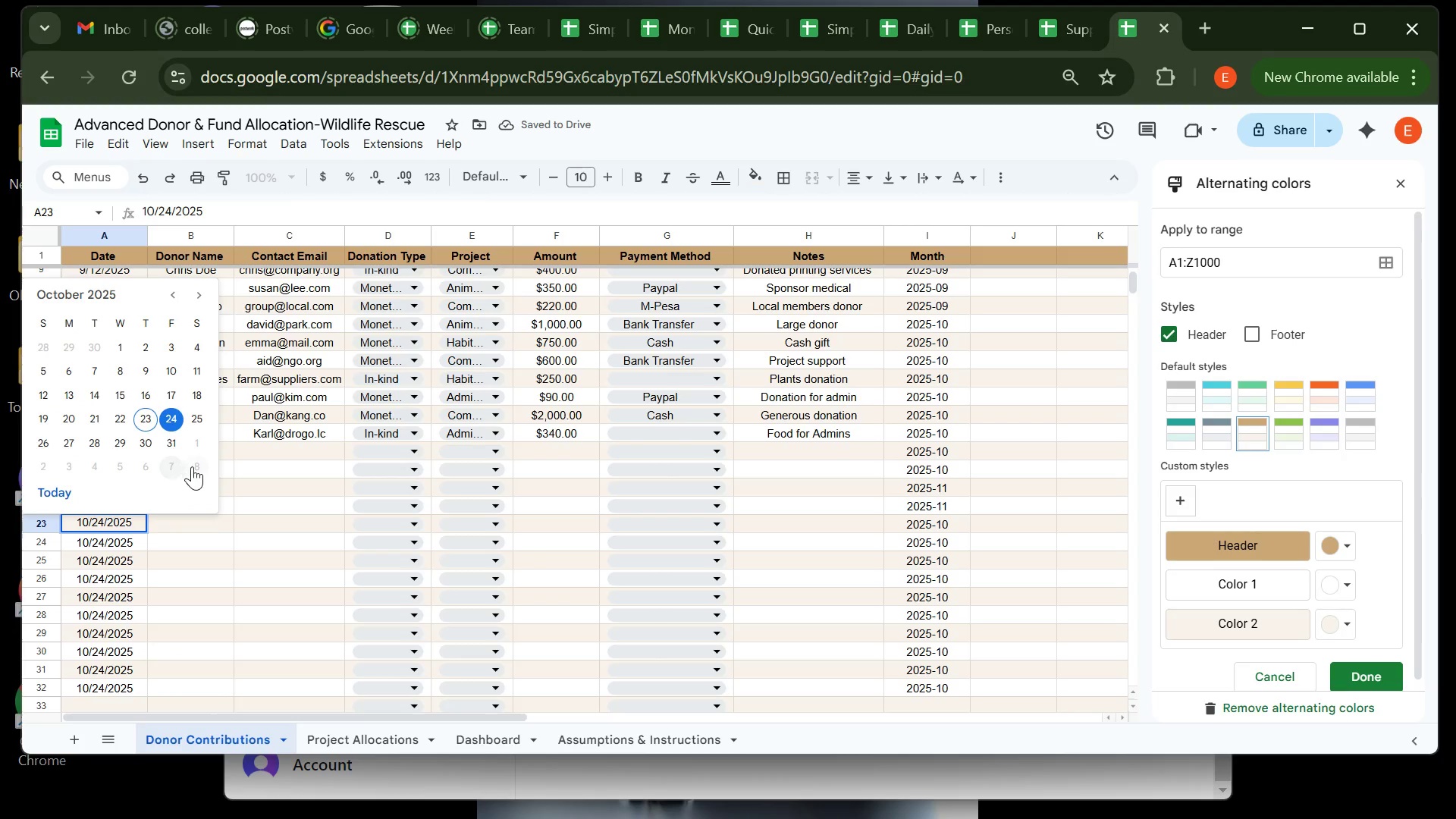 
left_click([197, 466])
 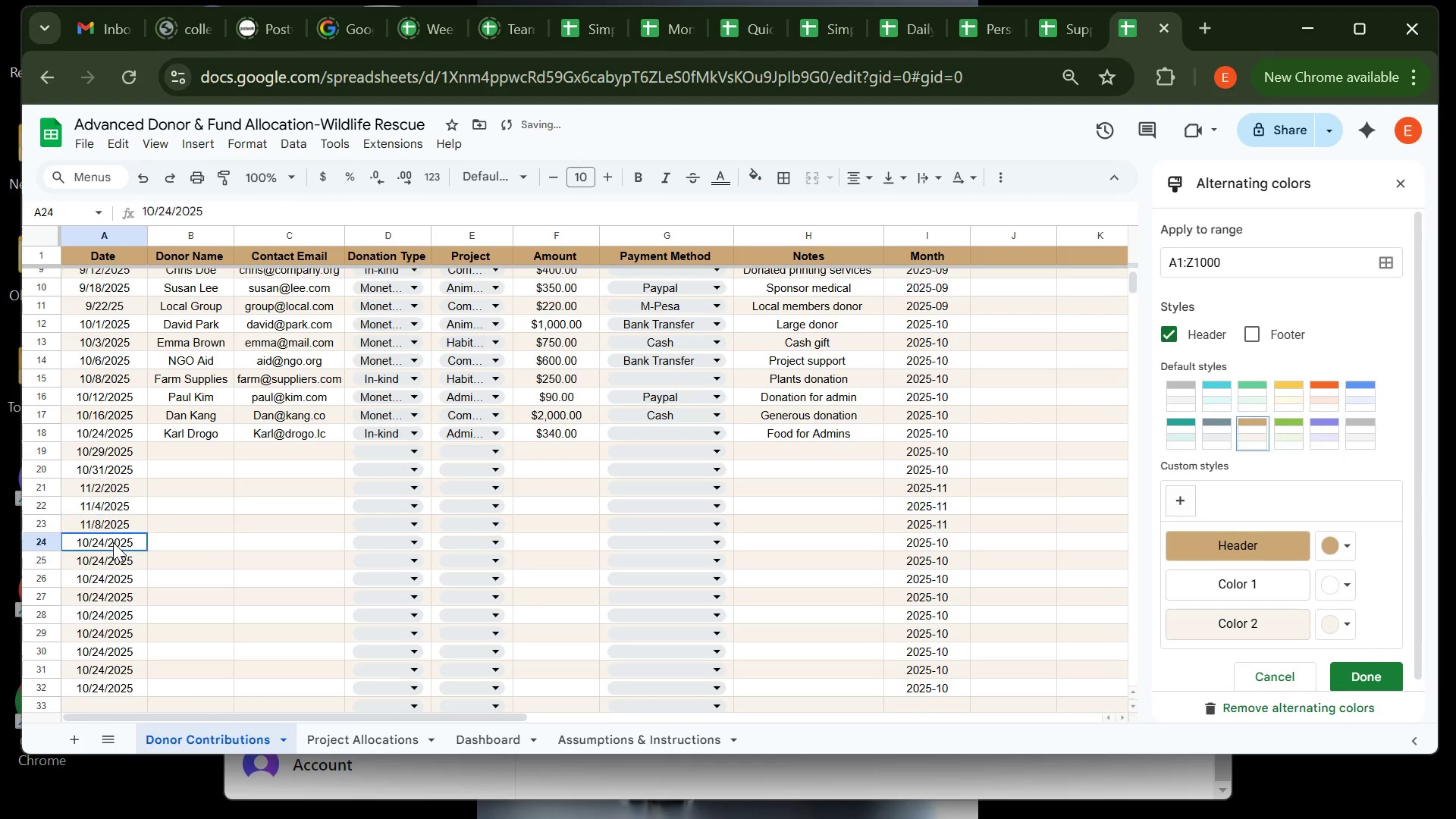 
double_click([113, 542])
 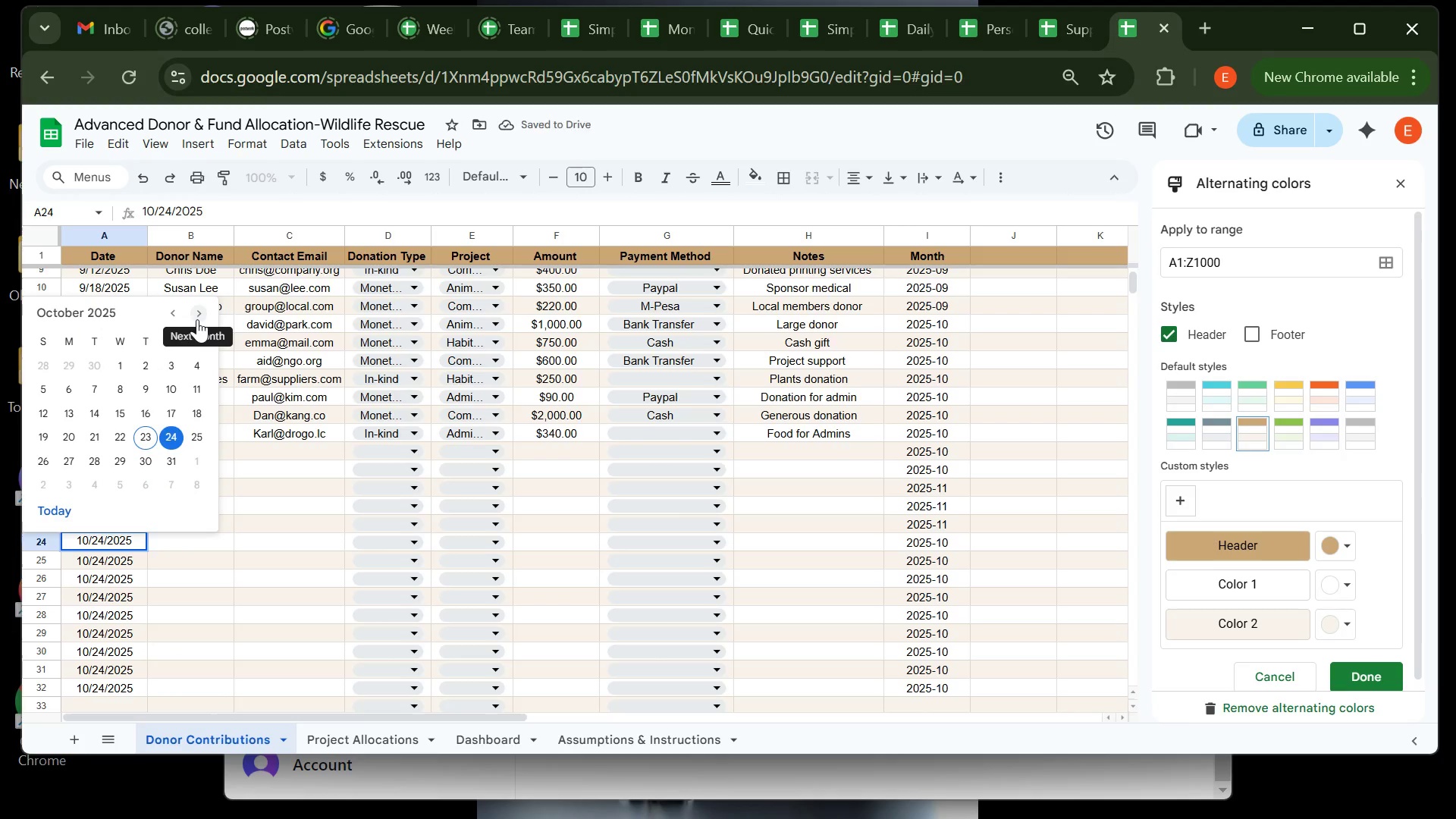 
left_click([197, 319])
 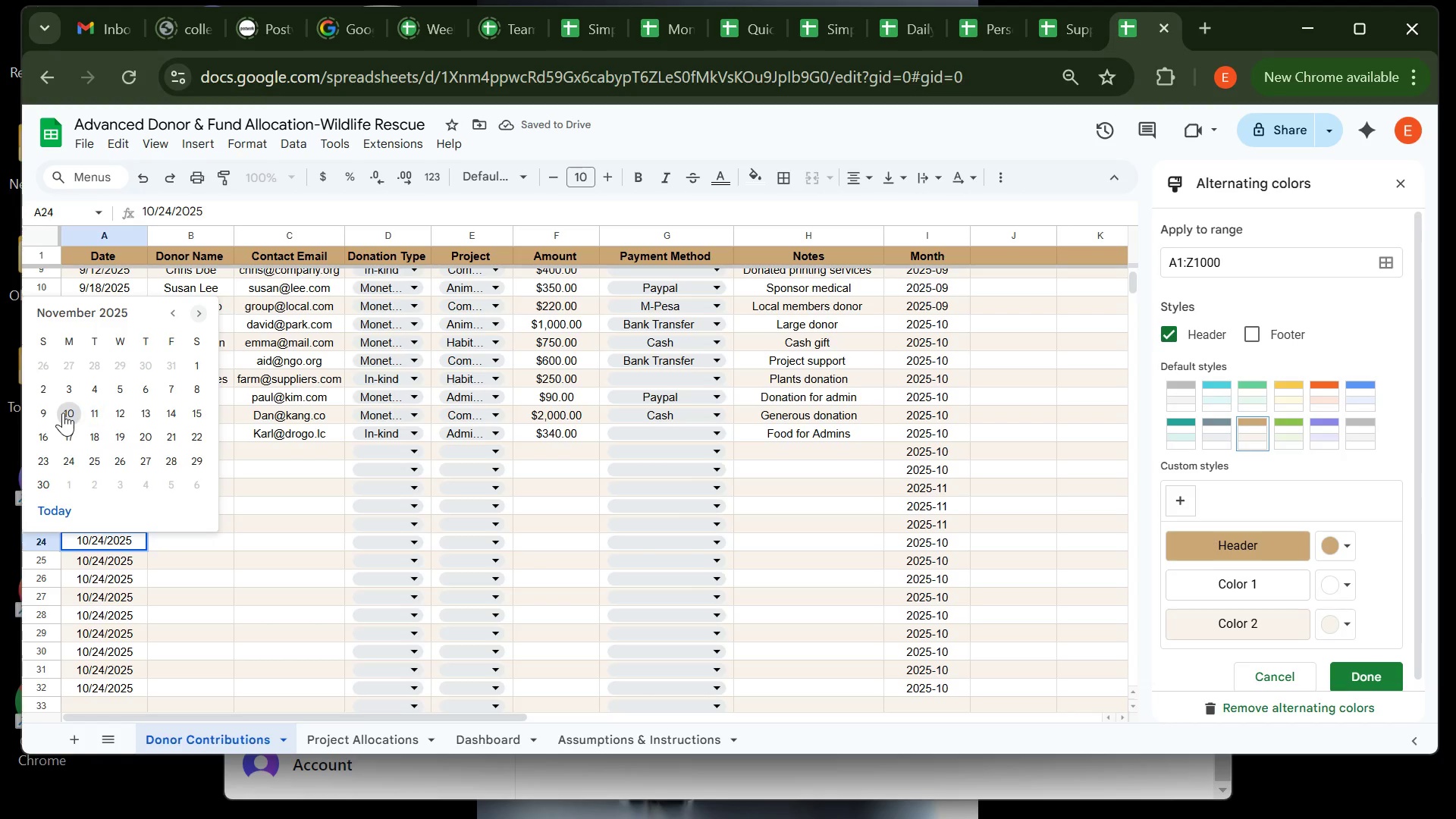 
left_click([70, 413])
 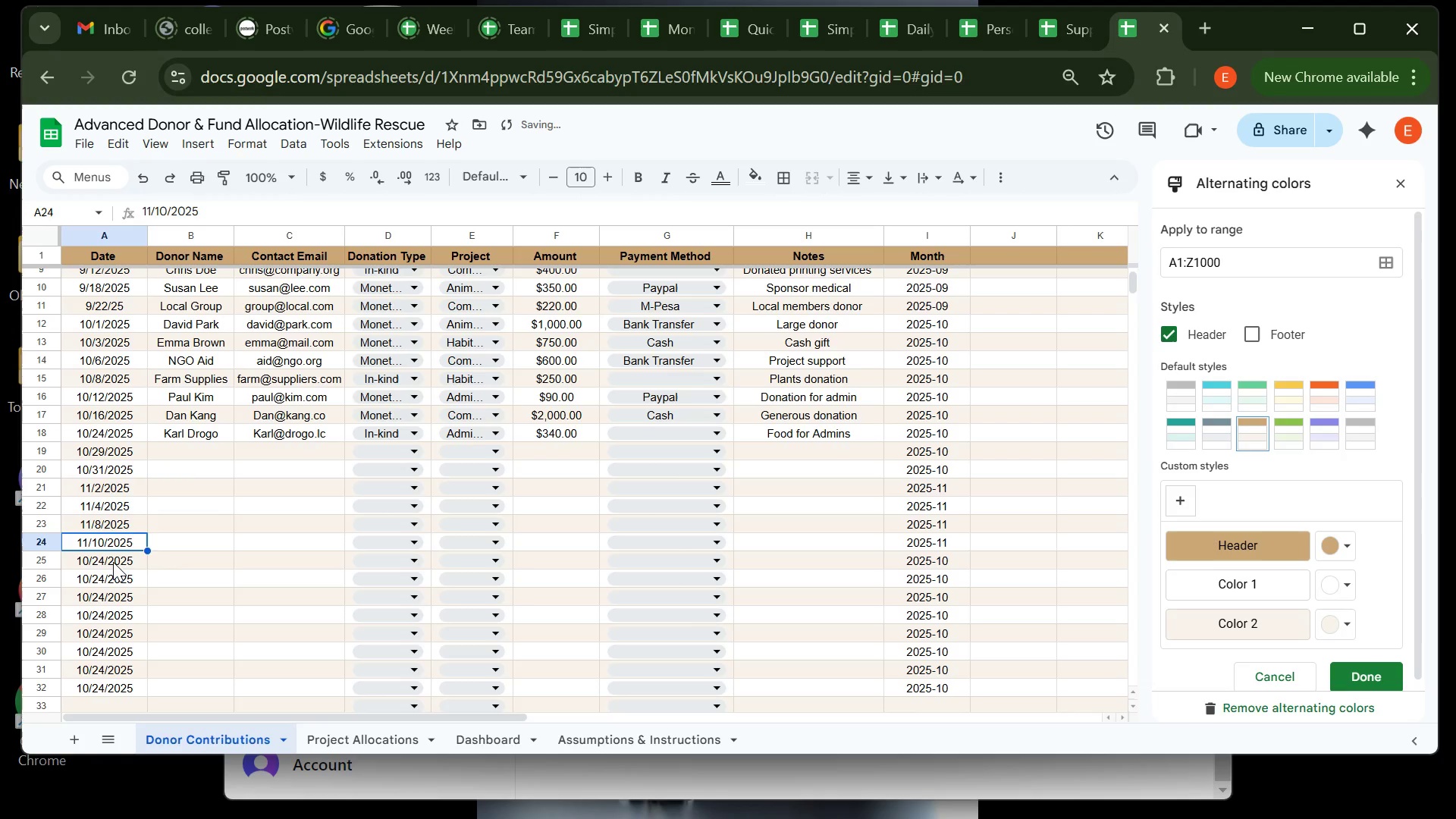 
double_click([113, 562])
 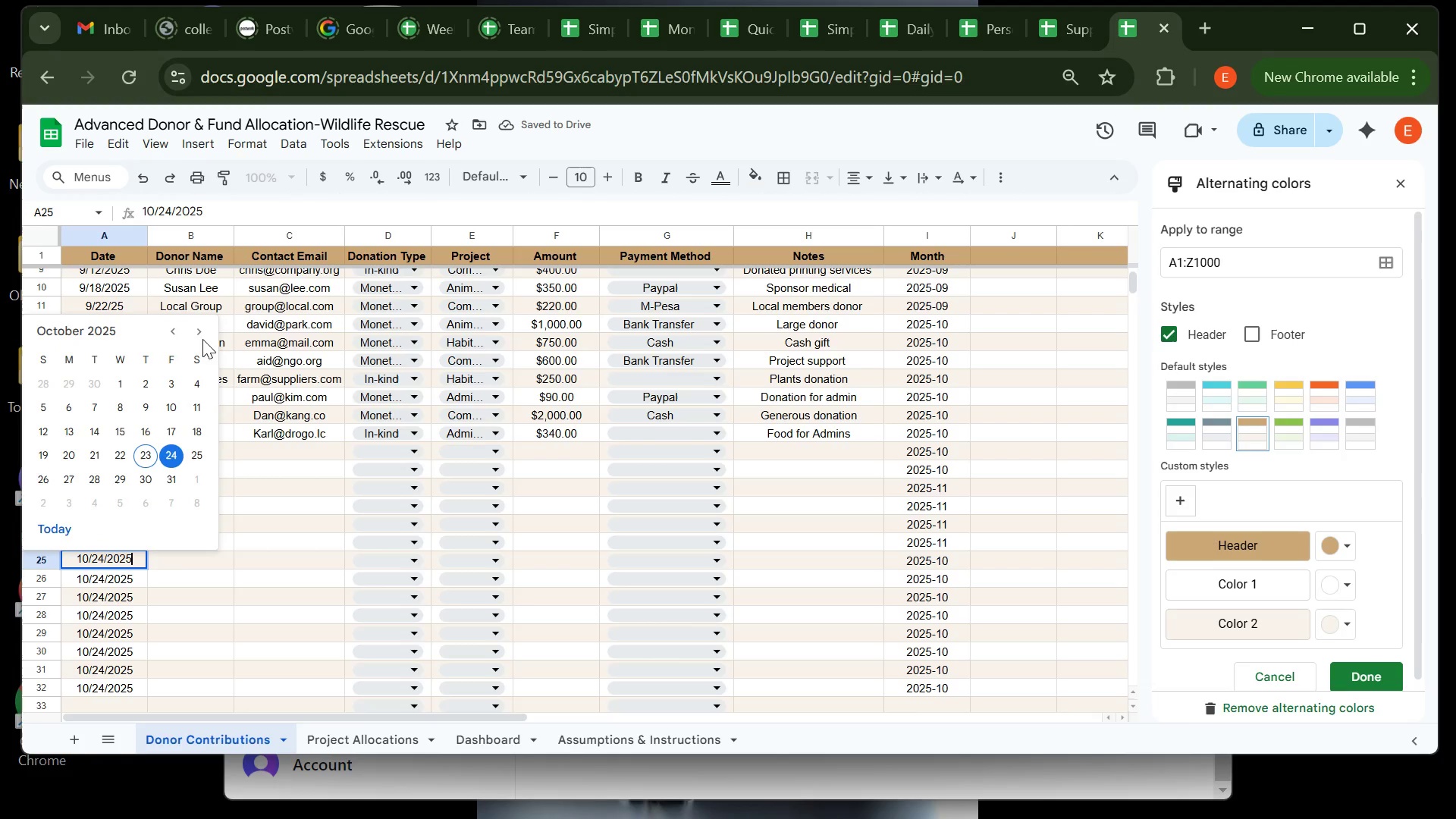 
left_click([200, 337])
 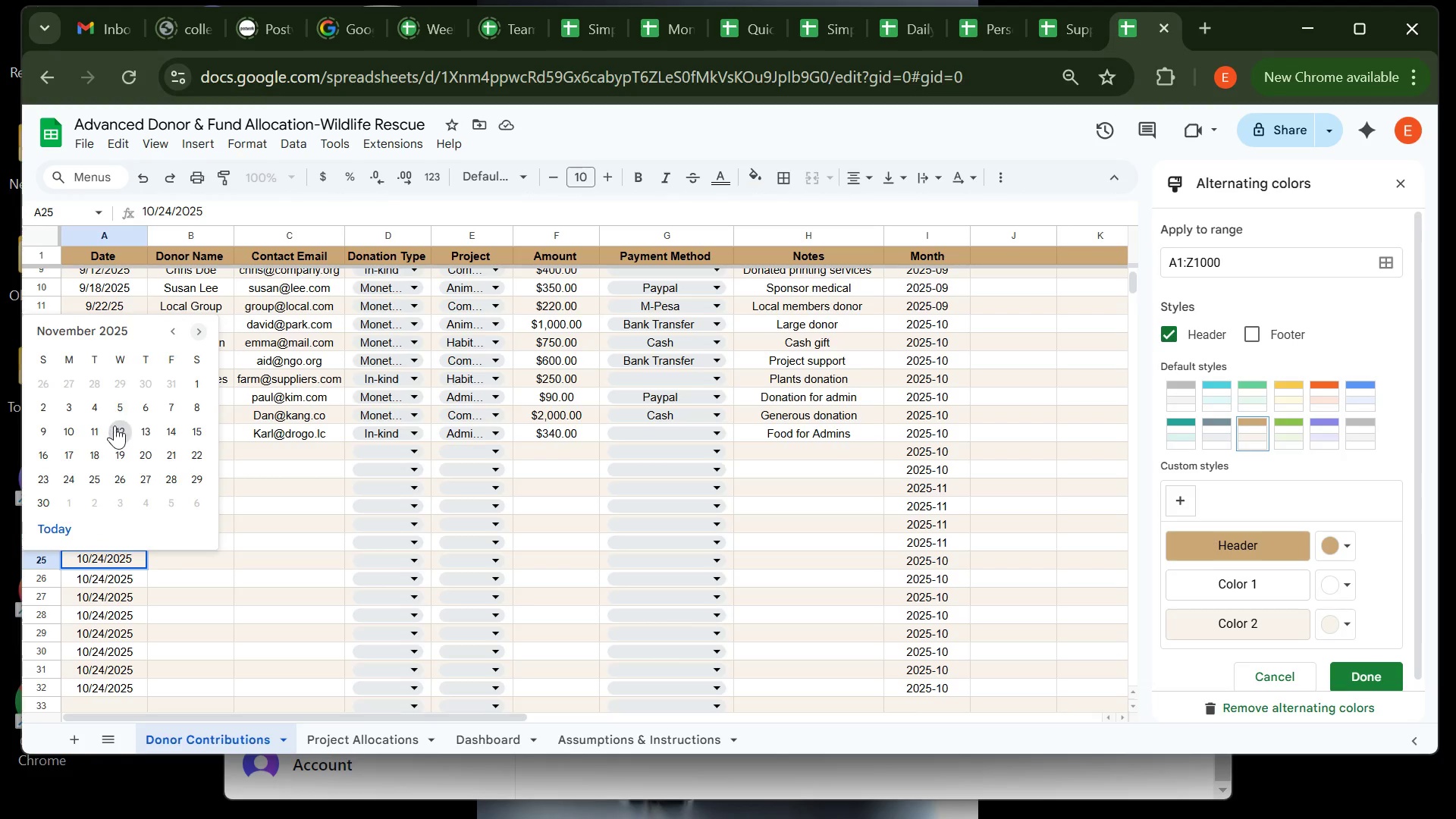 
left_click([115, 425])
 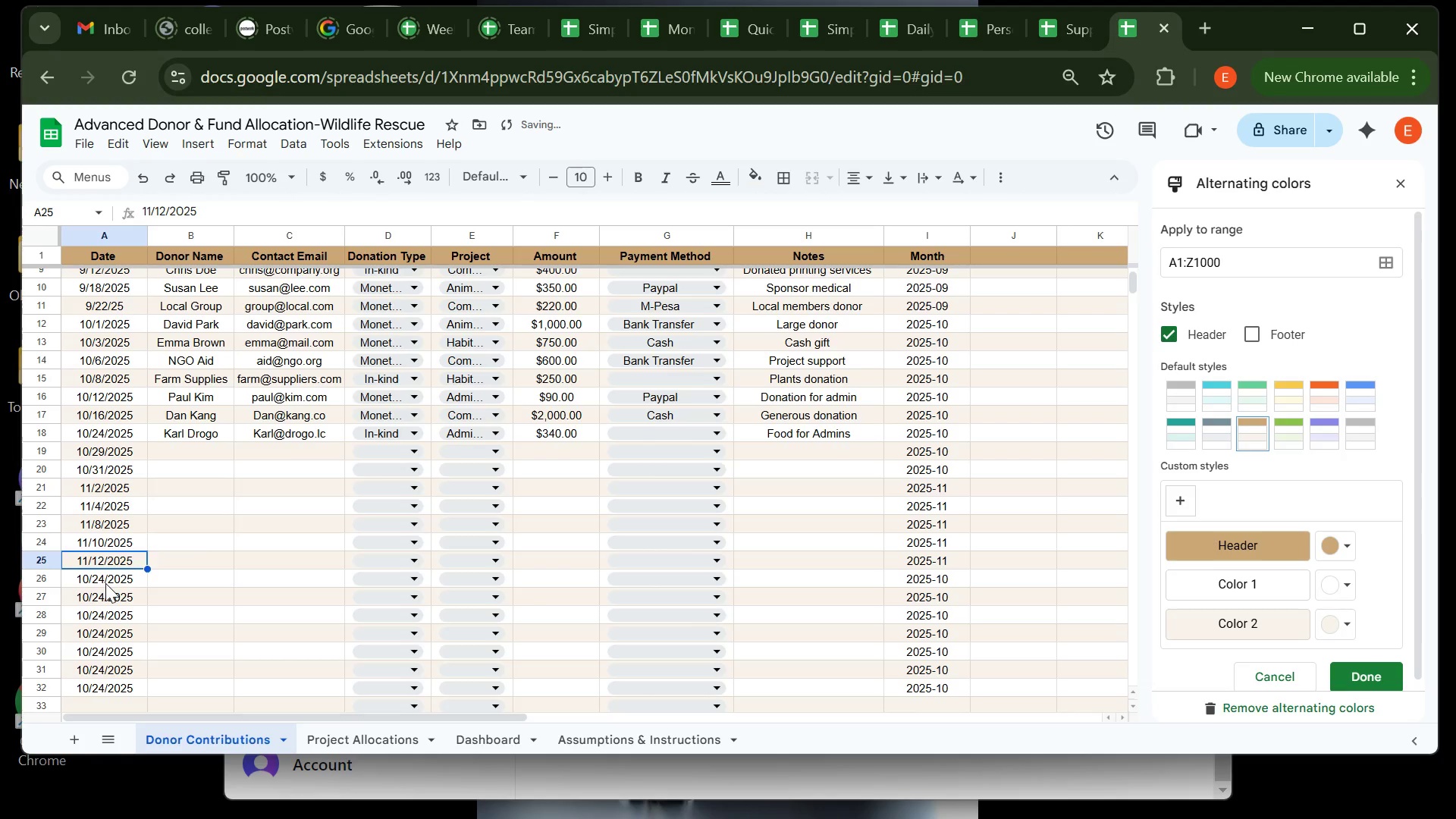 
double_click([105, 583])
 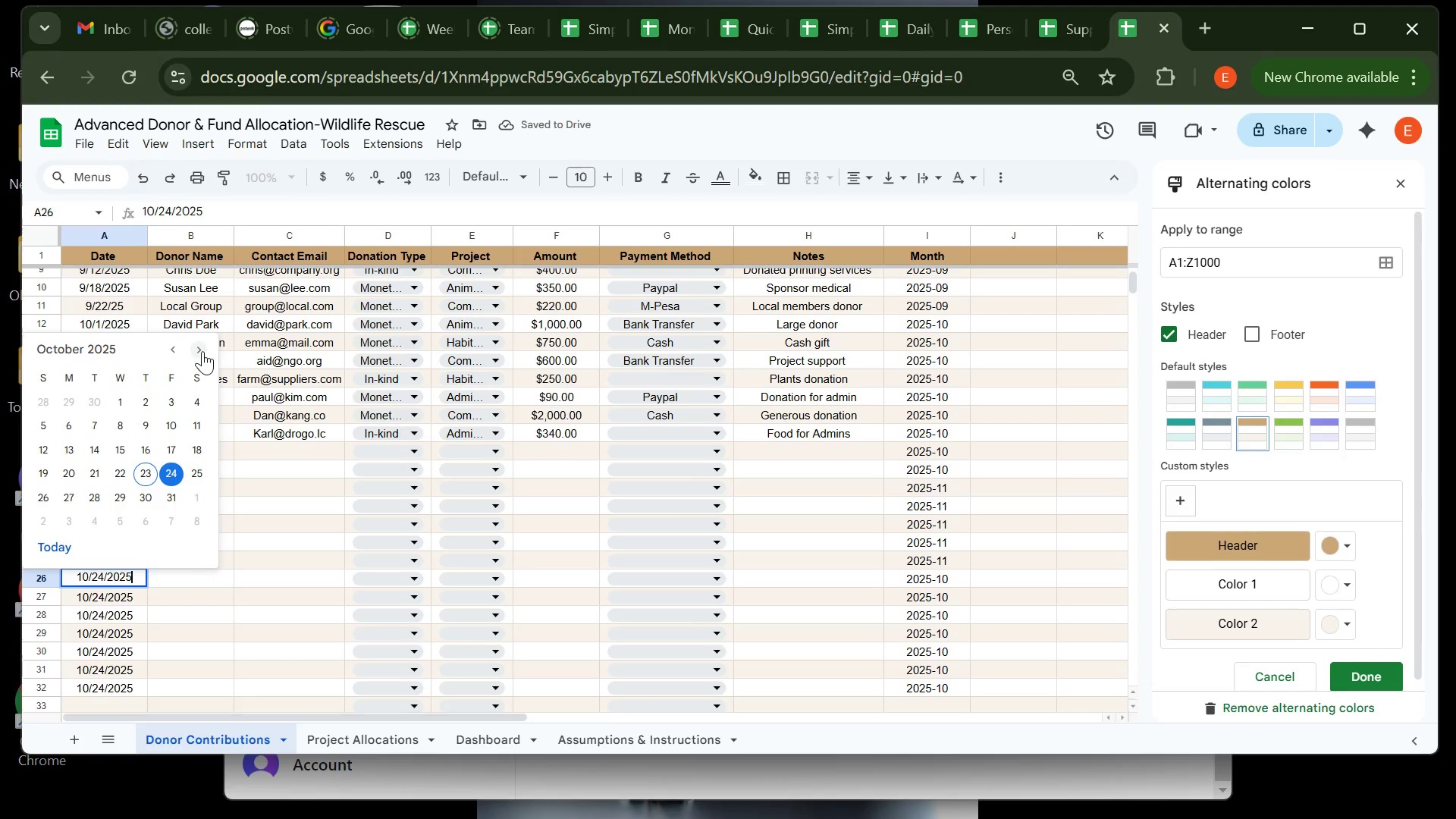 
left_click([202, 350])
 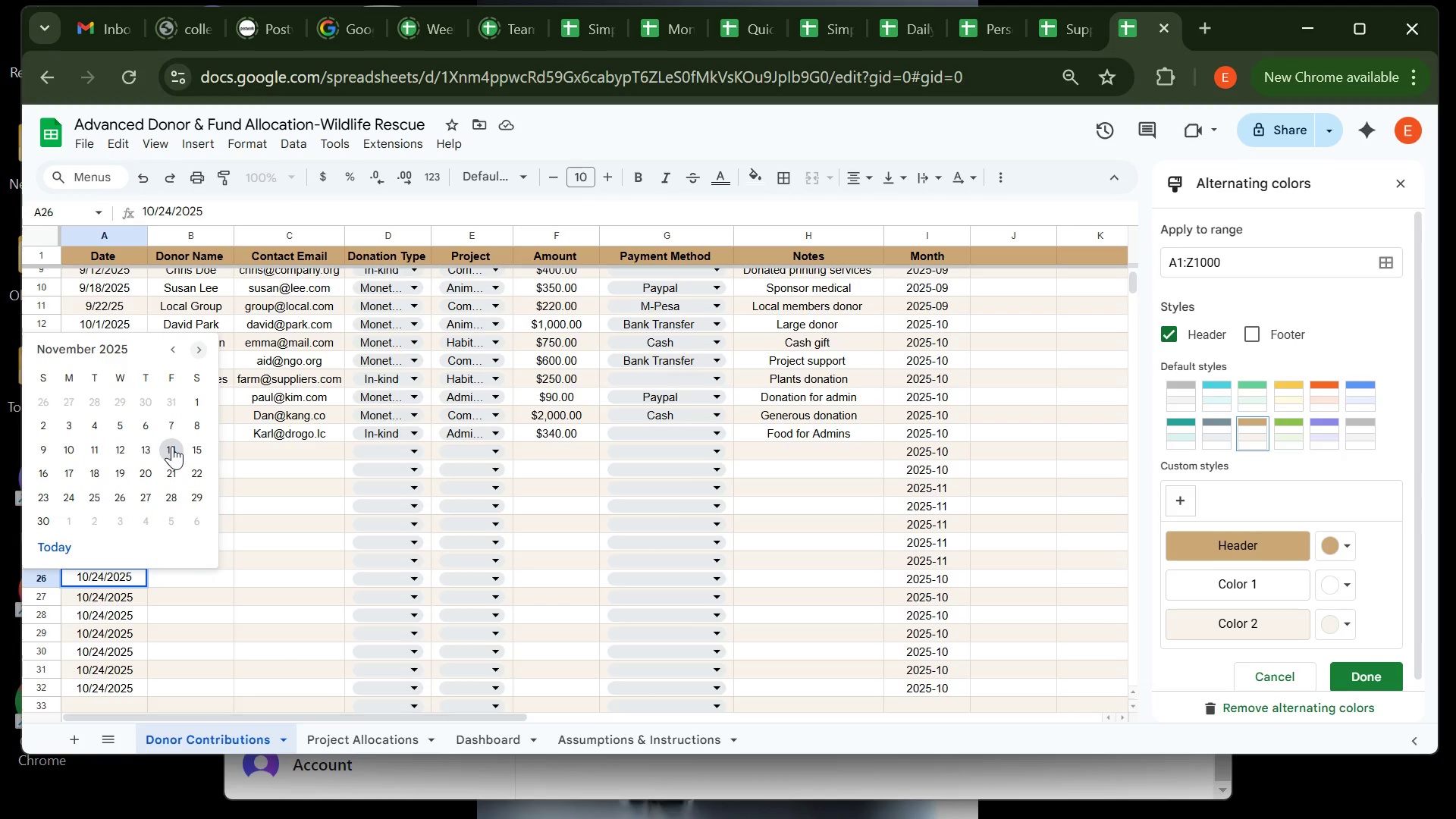 
left_click([172, 446])
 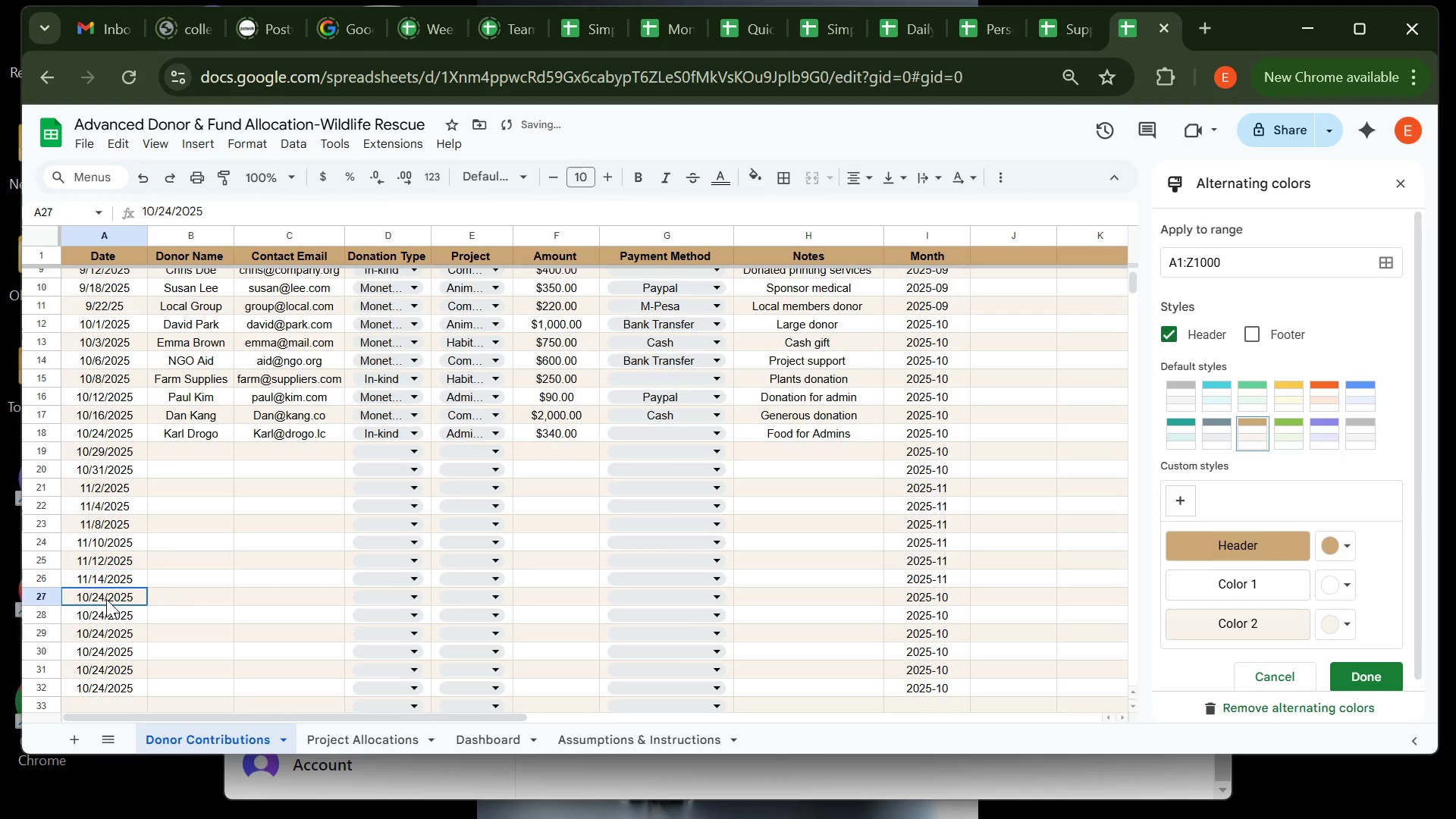 
double_click([106, 599])
 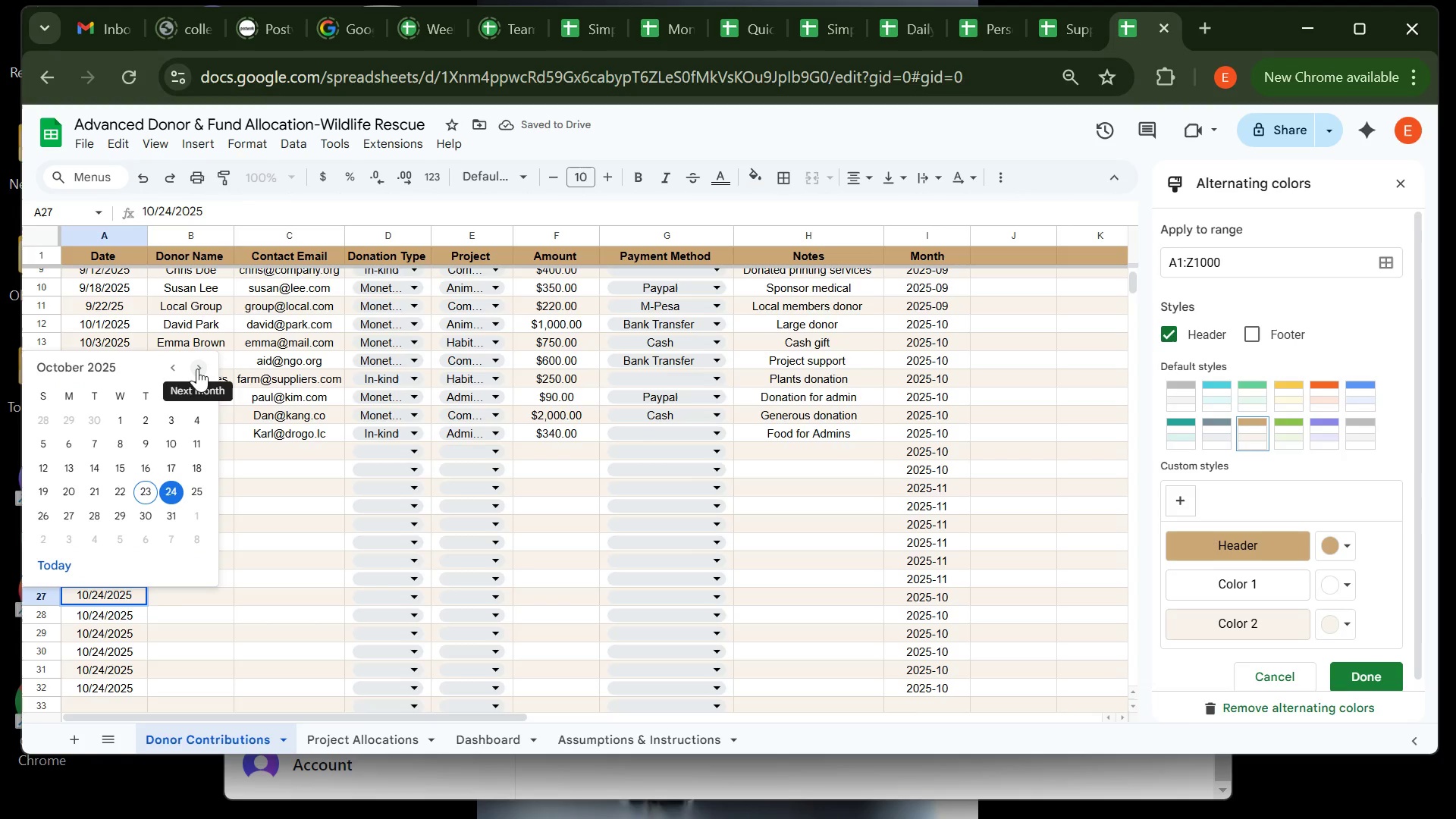 
double_click([197, 369])
 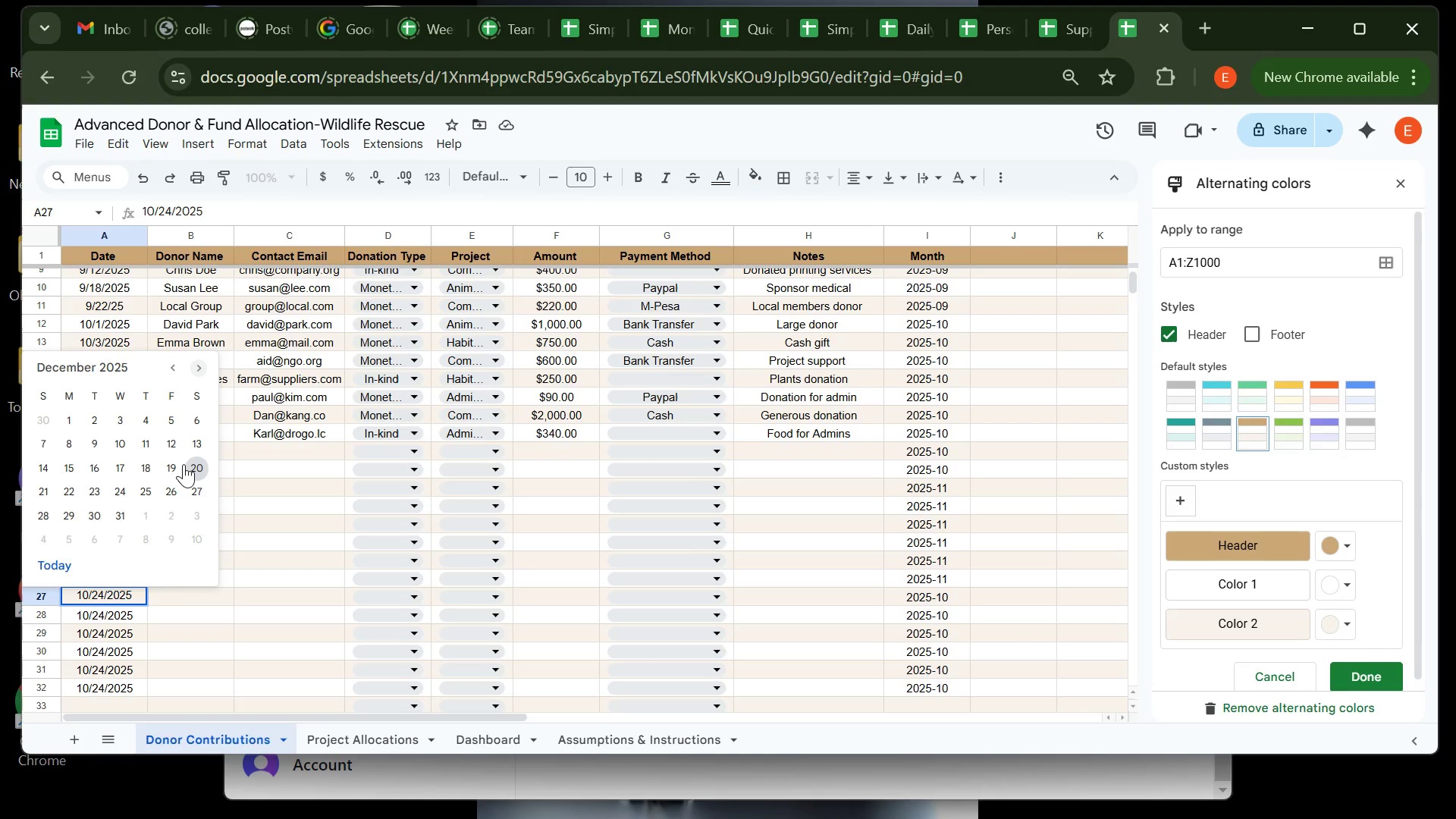 
wait(8.33)
 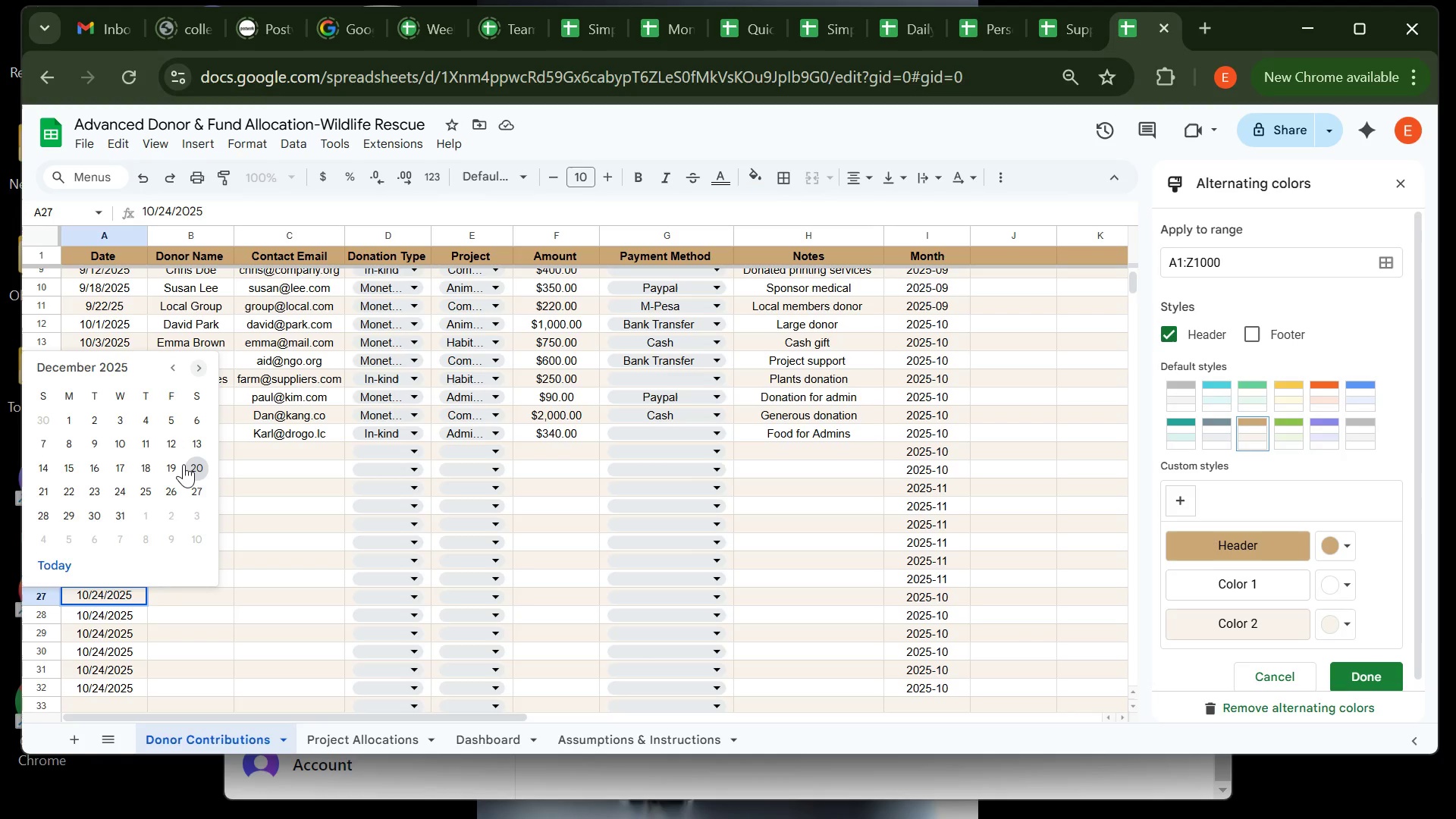 
left_click([172, 370])
 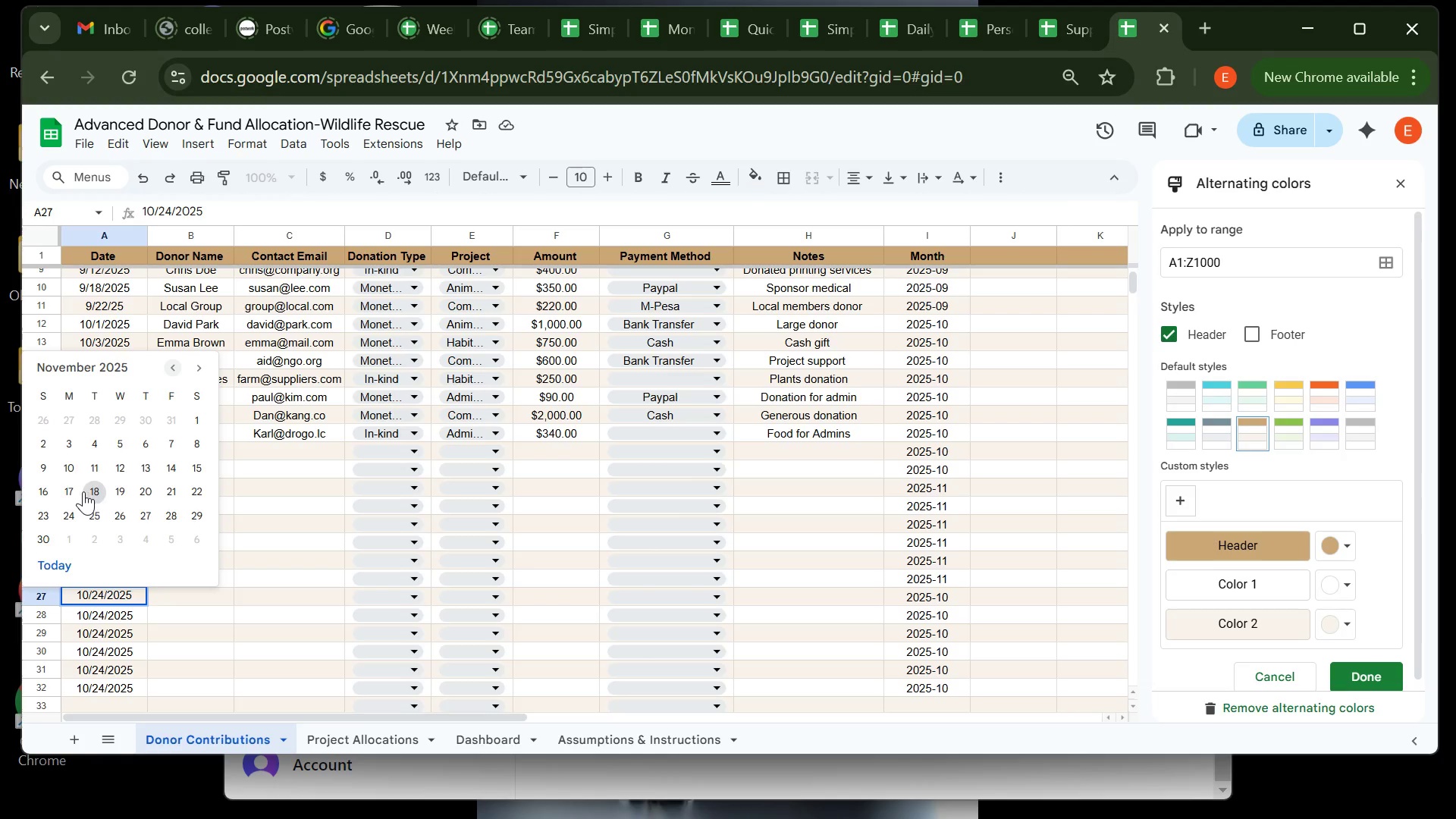 
left_click([67, 491])
 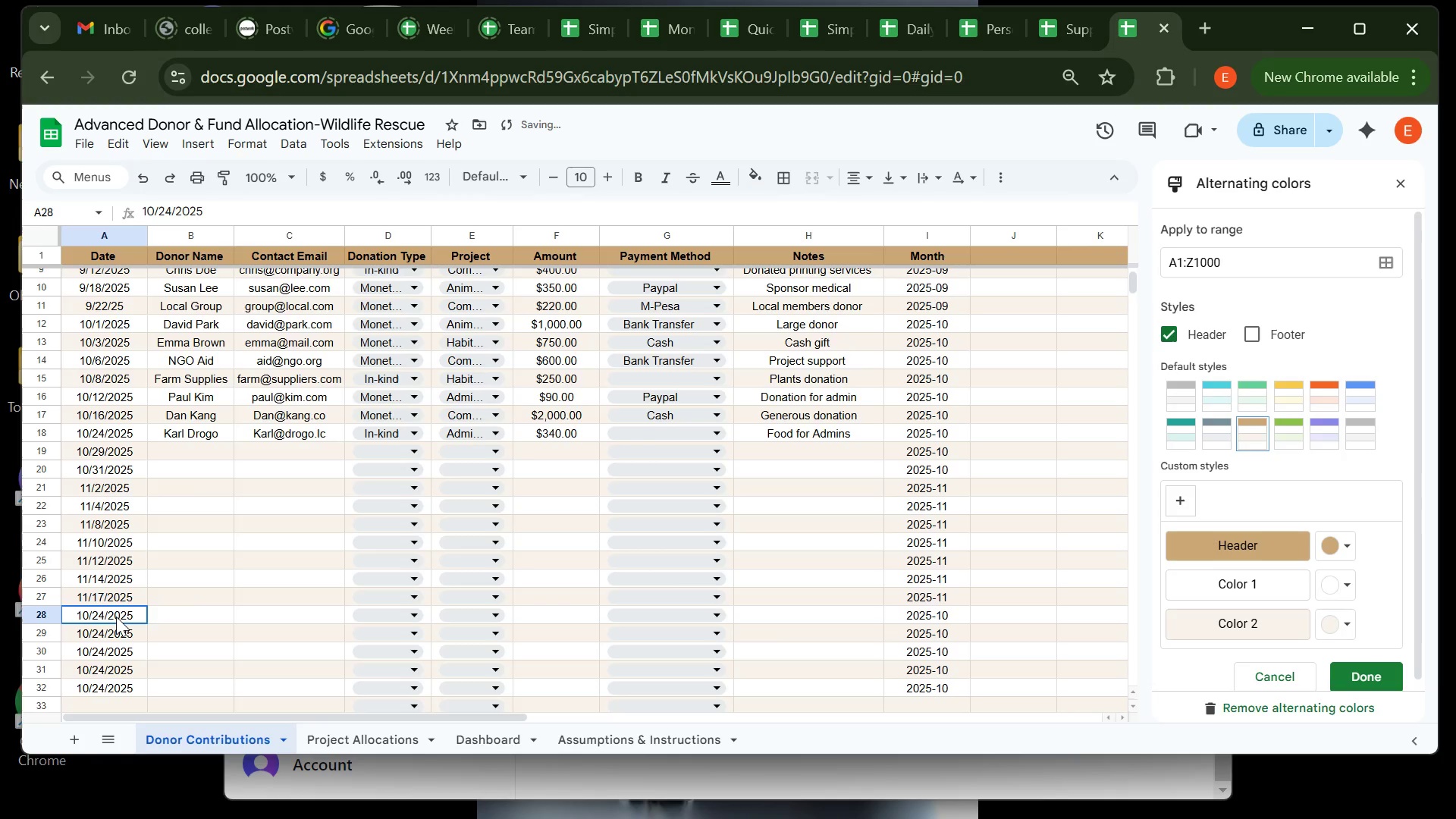 
double_click([116, 617])
 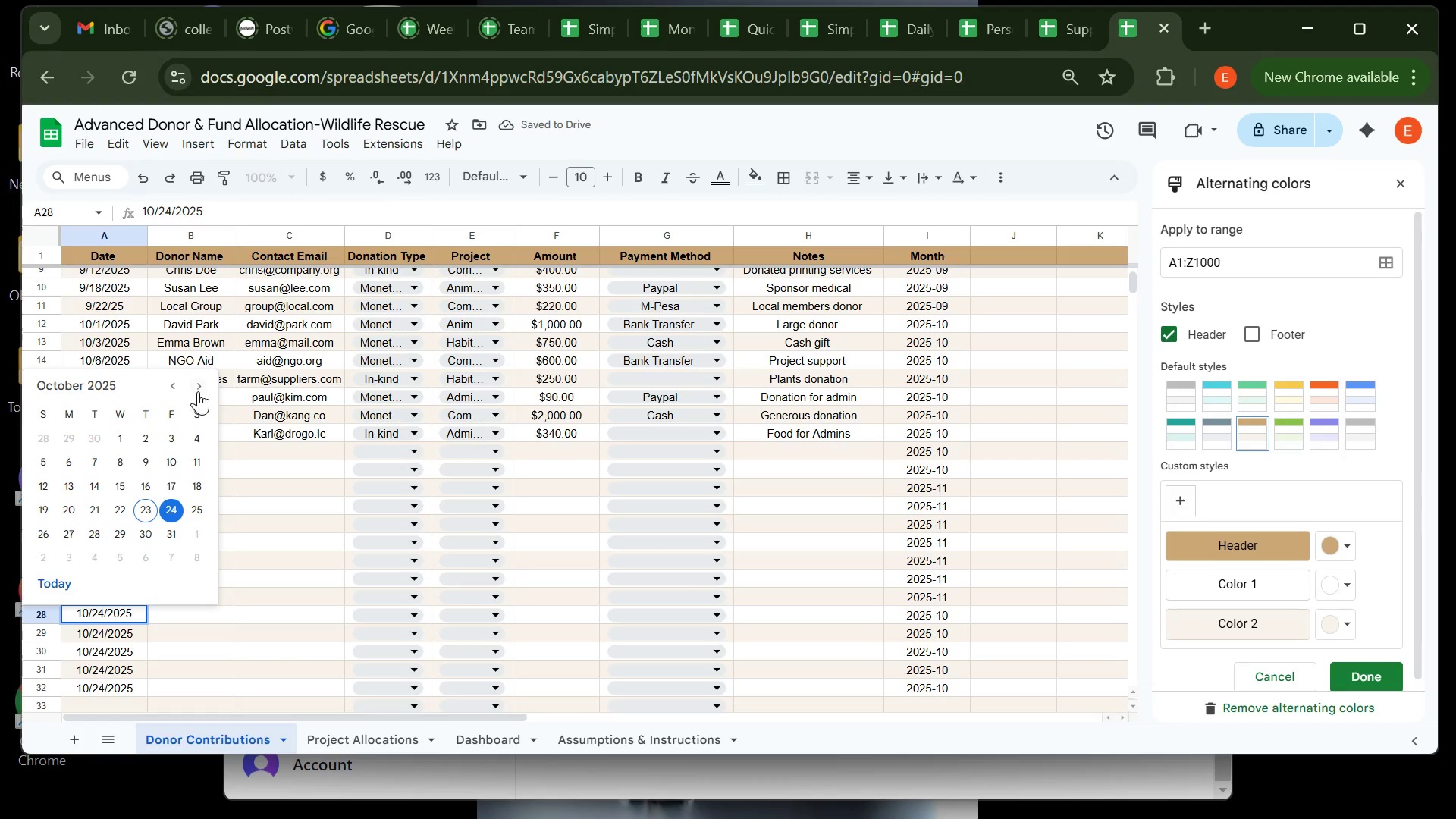 
left_click([199, 391])
 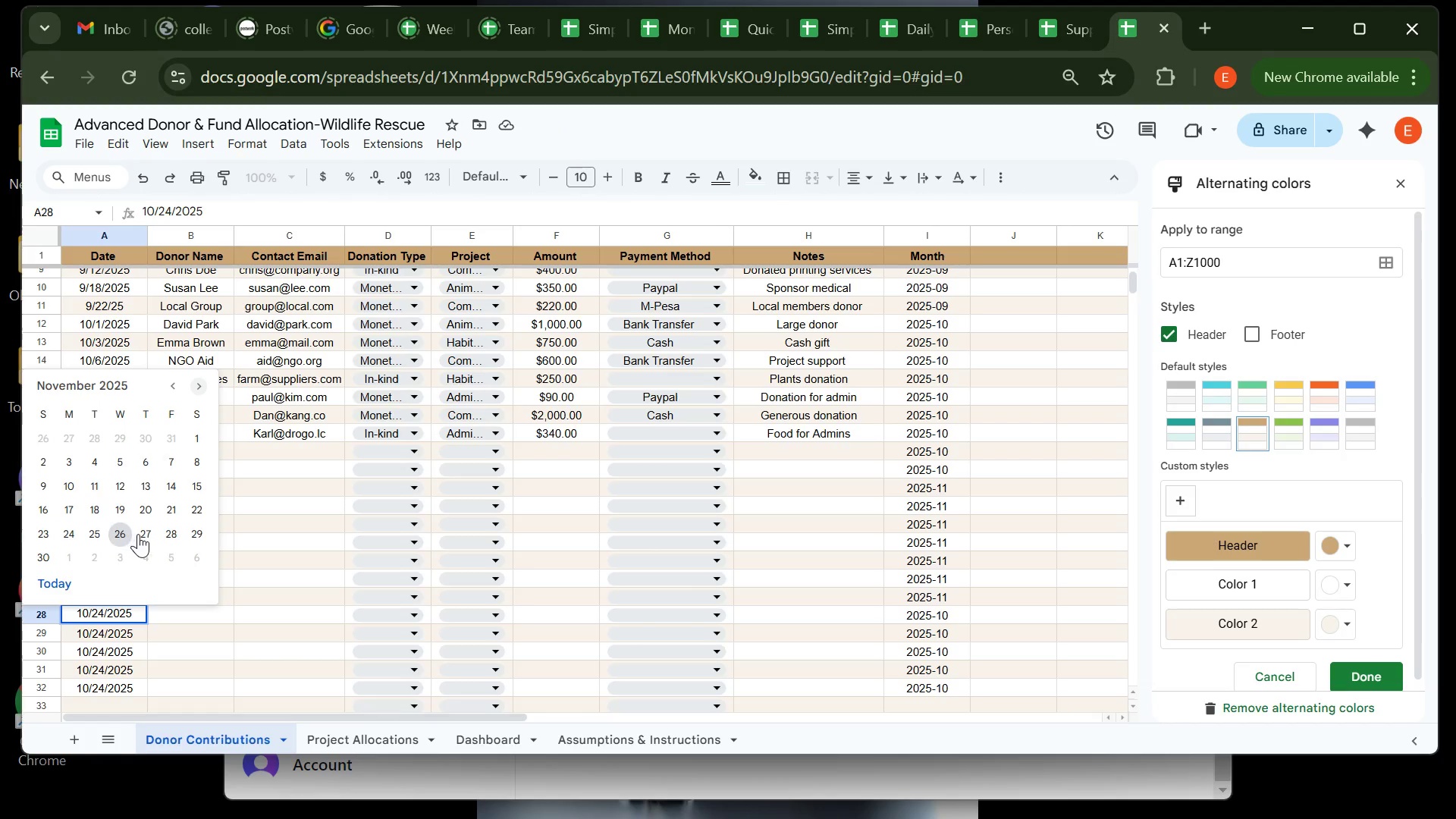 
left_click([143, 534])
 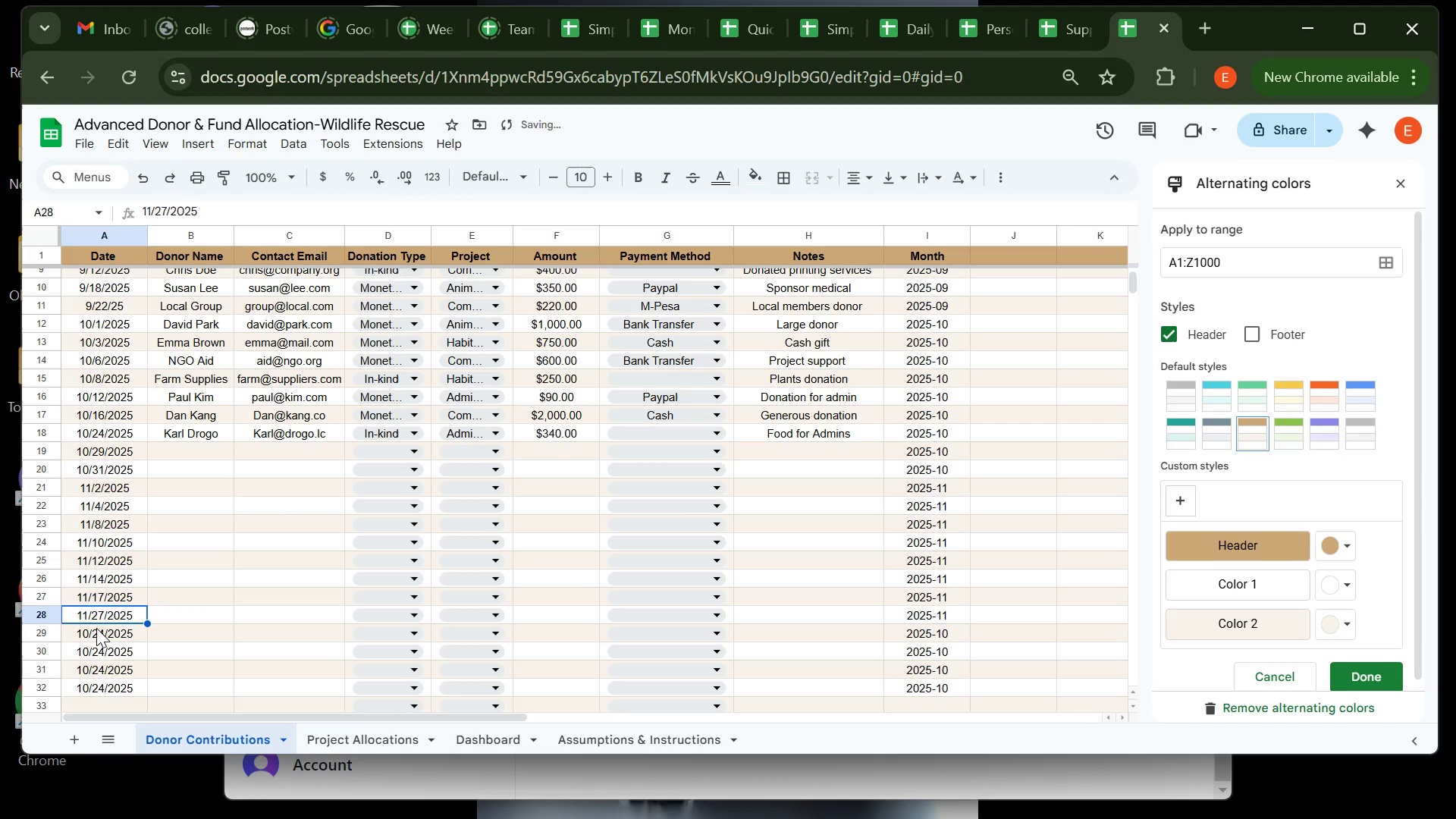 
double_click([96, 628])
 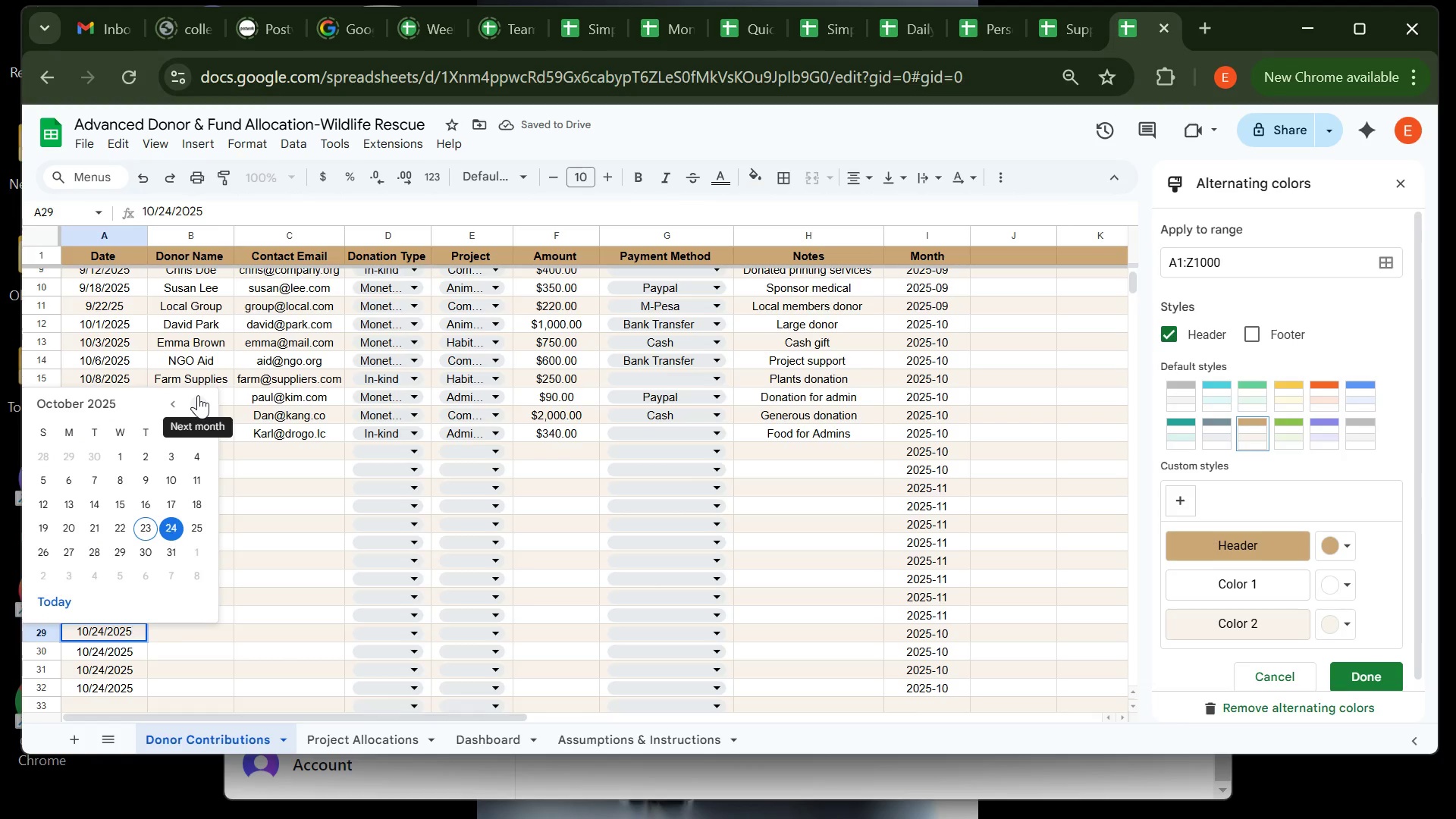 
double_click([198, 395])
 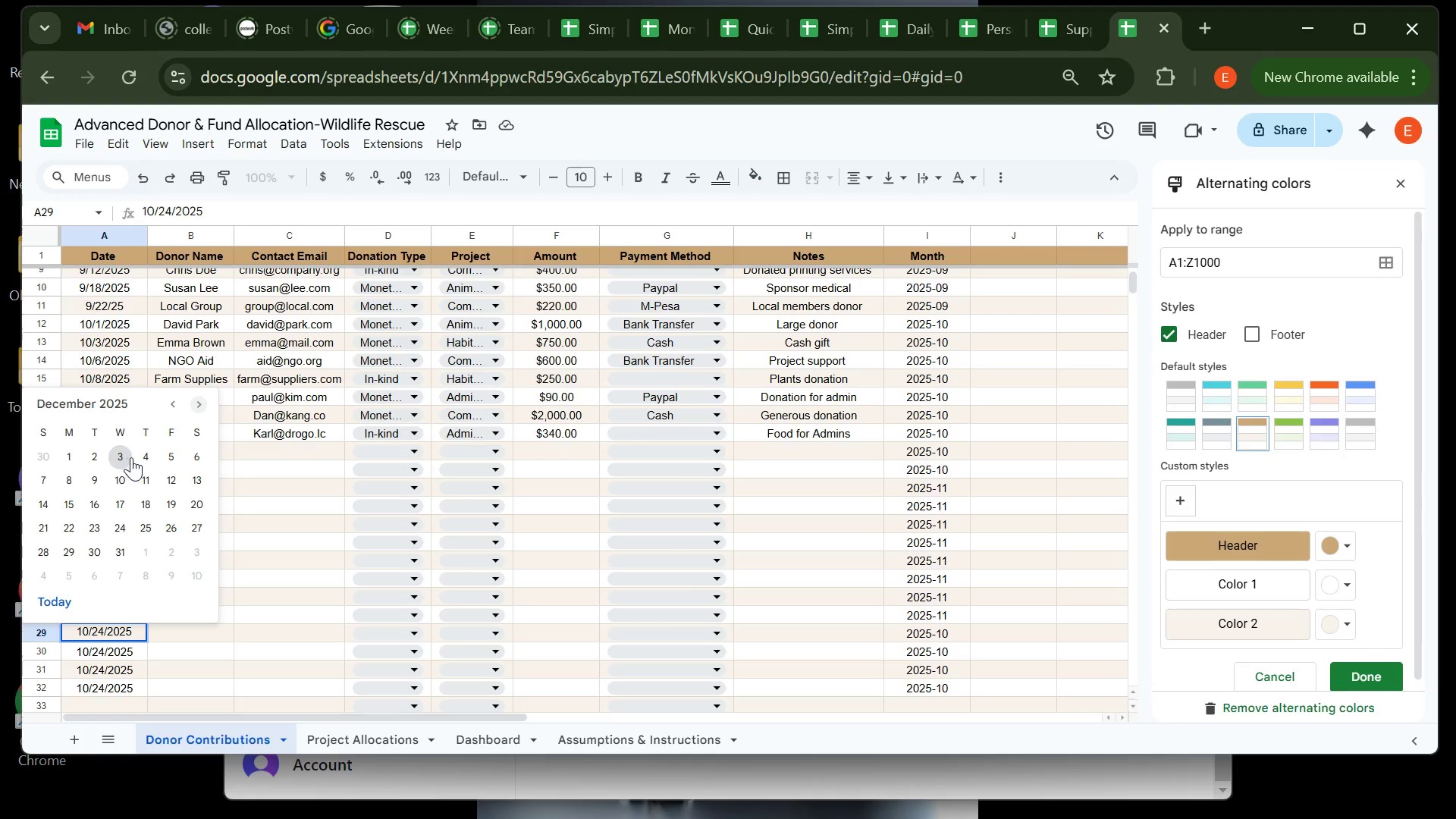 
left_click([148, 456])
 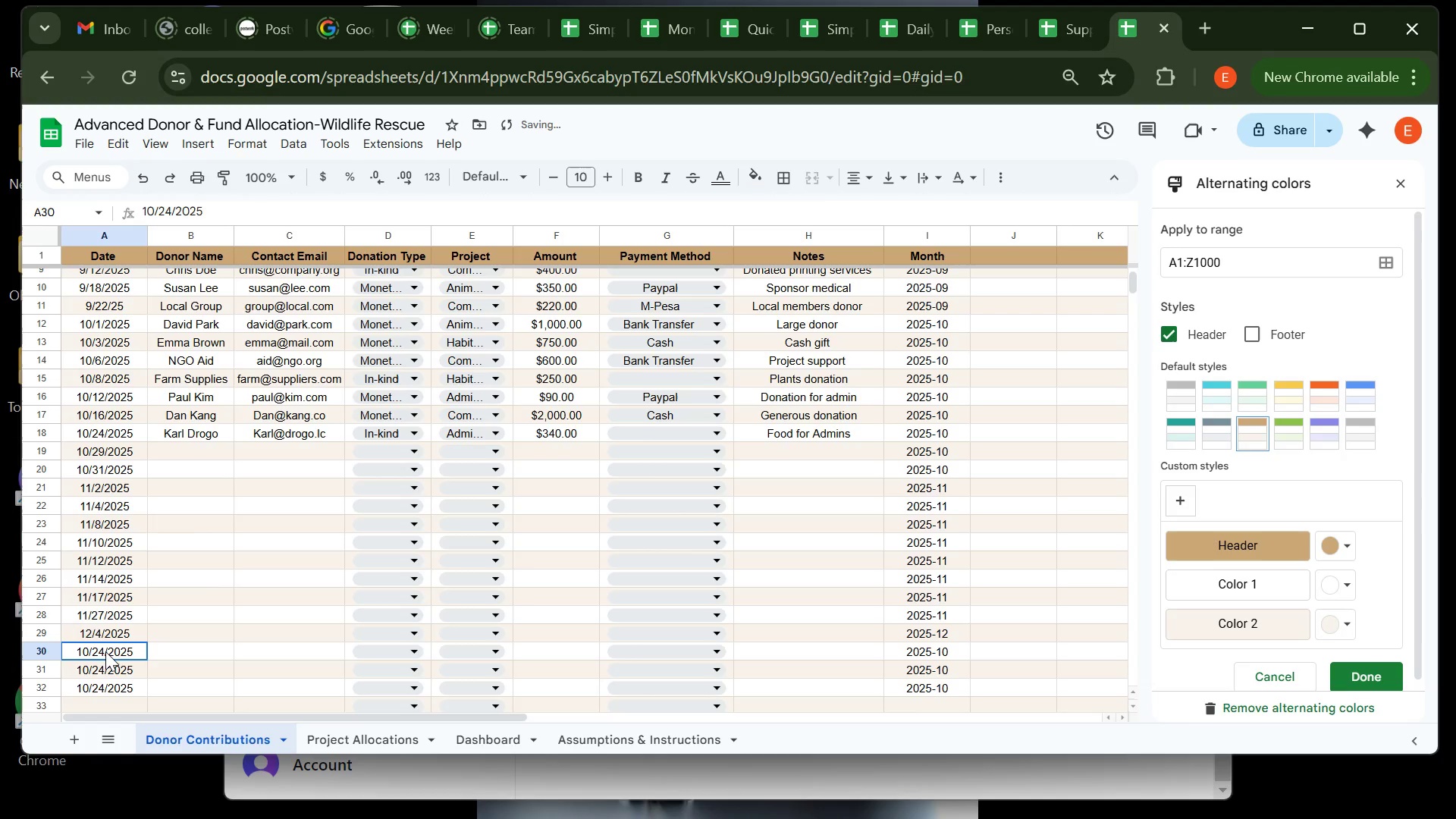 
double_click([105, 651])
 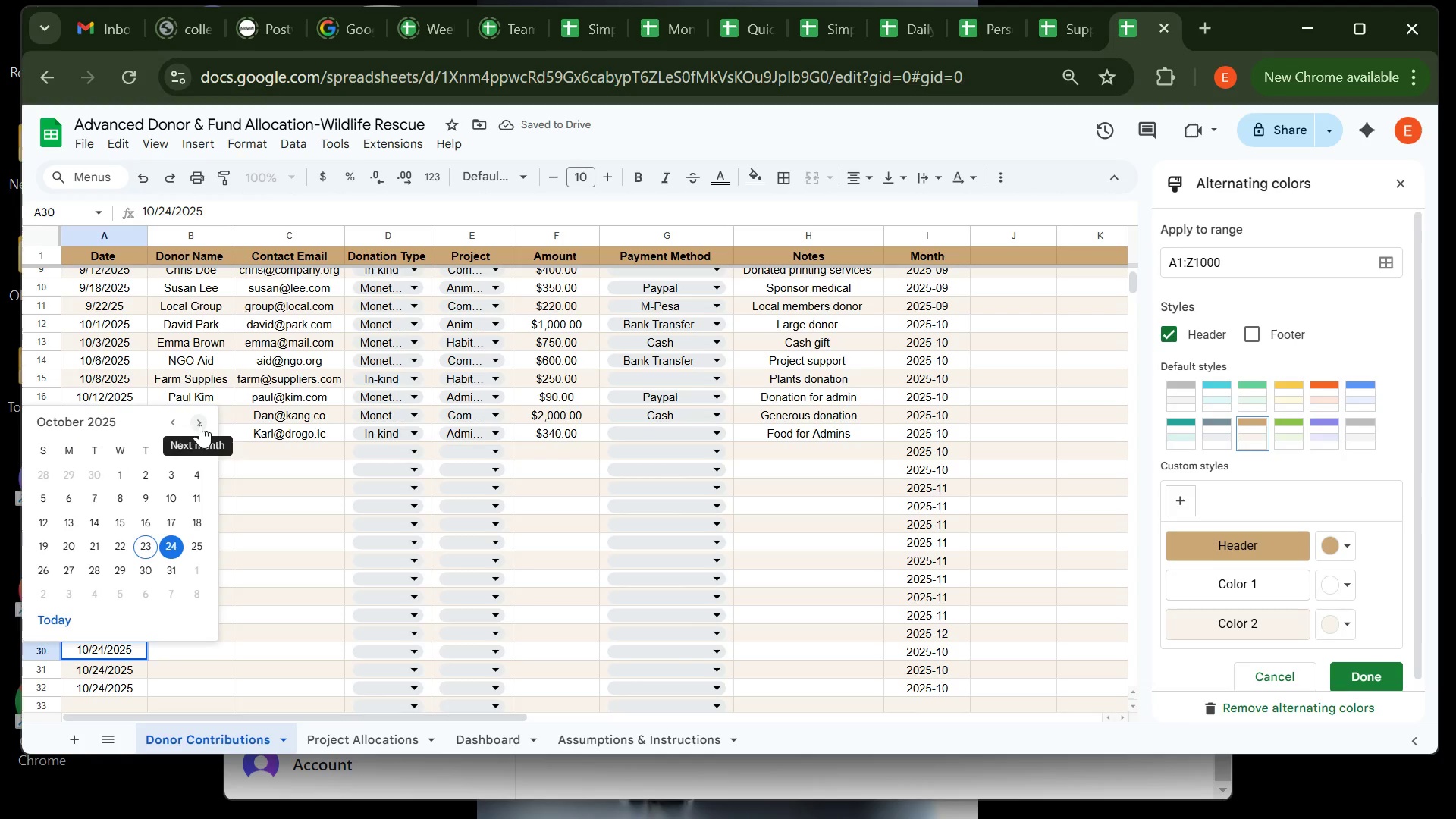 
double_click([200, 425])
 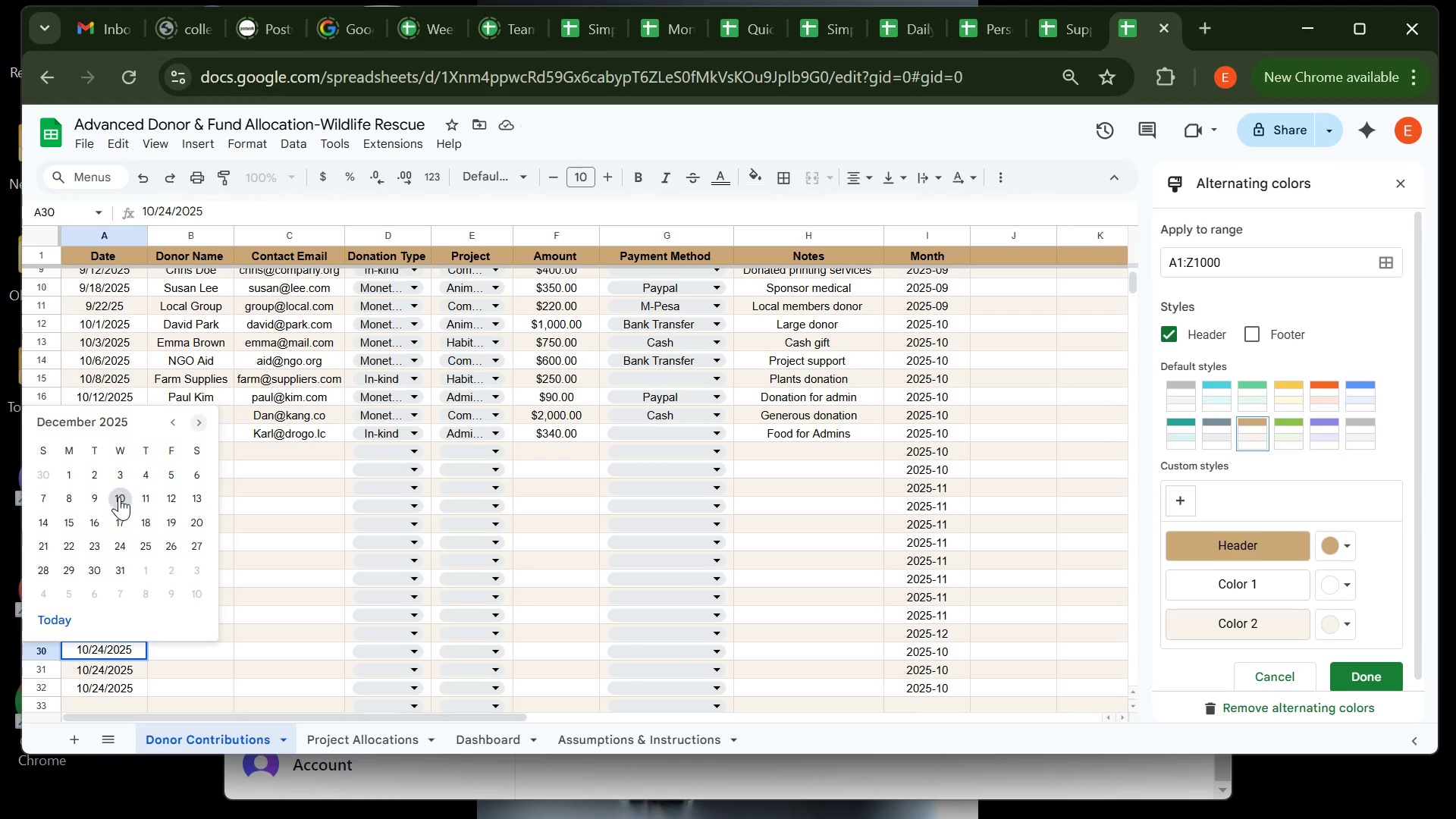 
left_click([120, 497])
 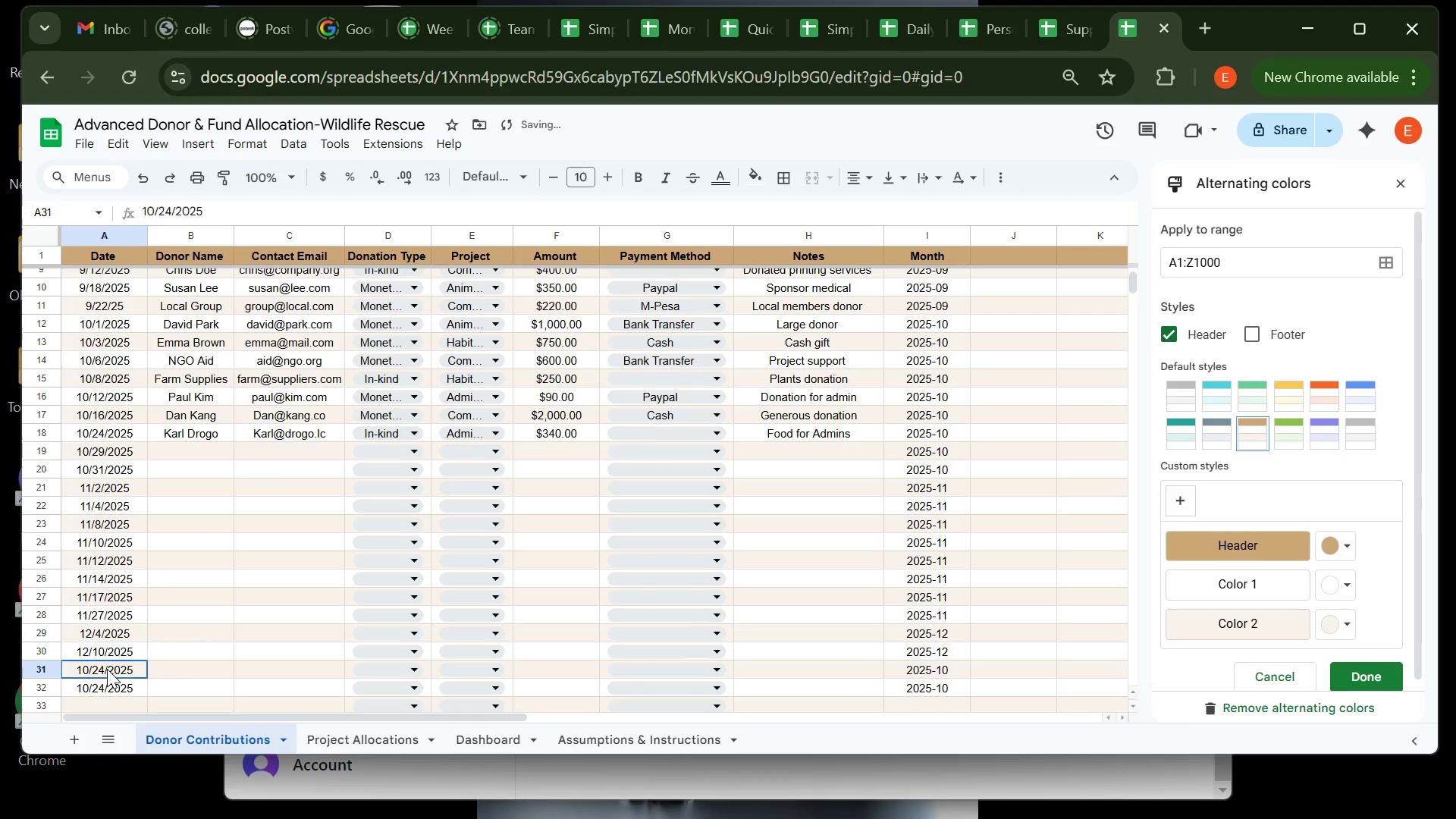 
double_click([107, 669])
 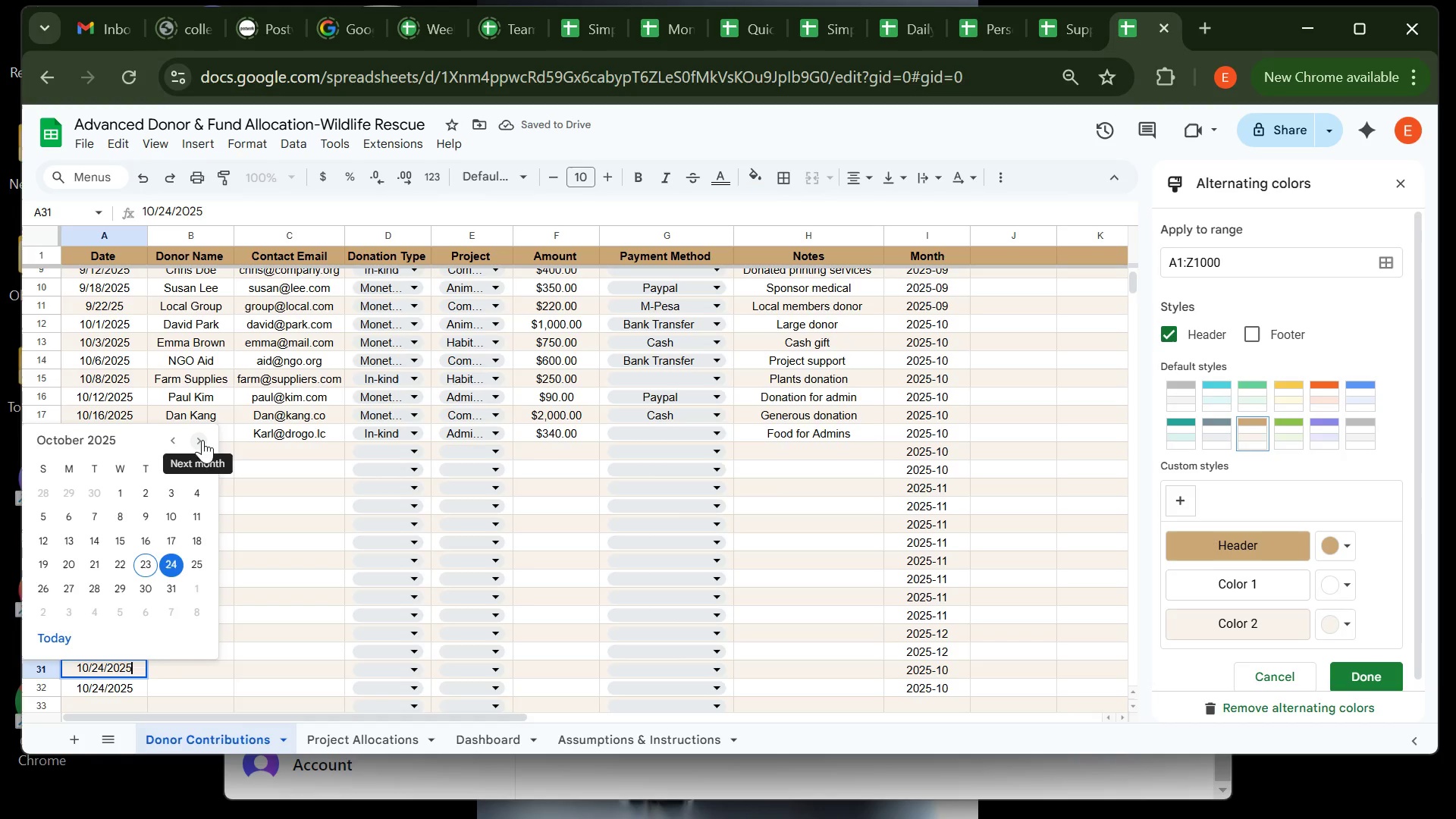 
double_click([202, 440])
 